 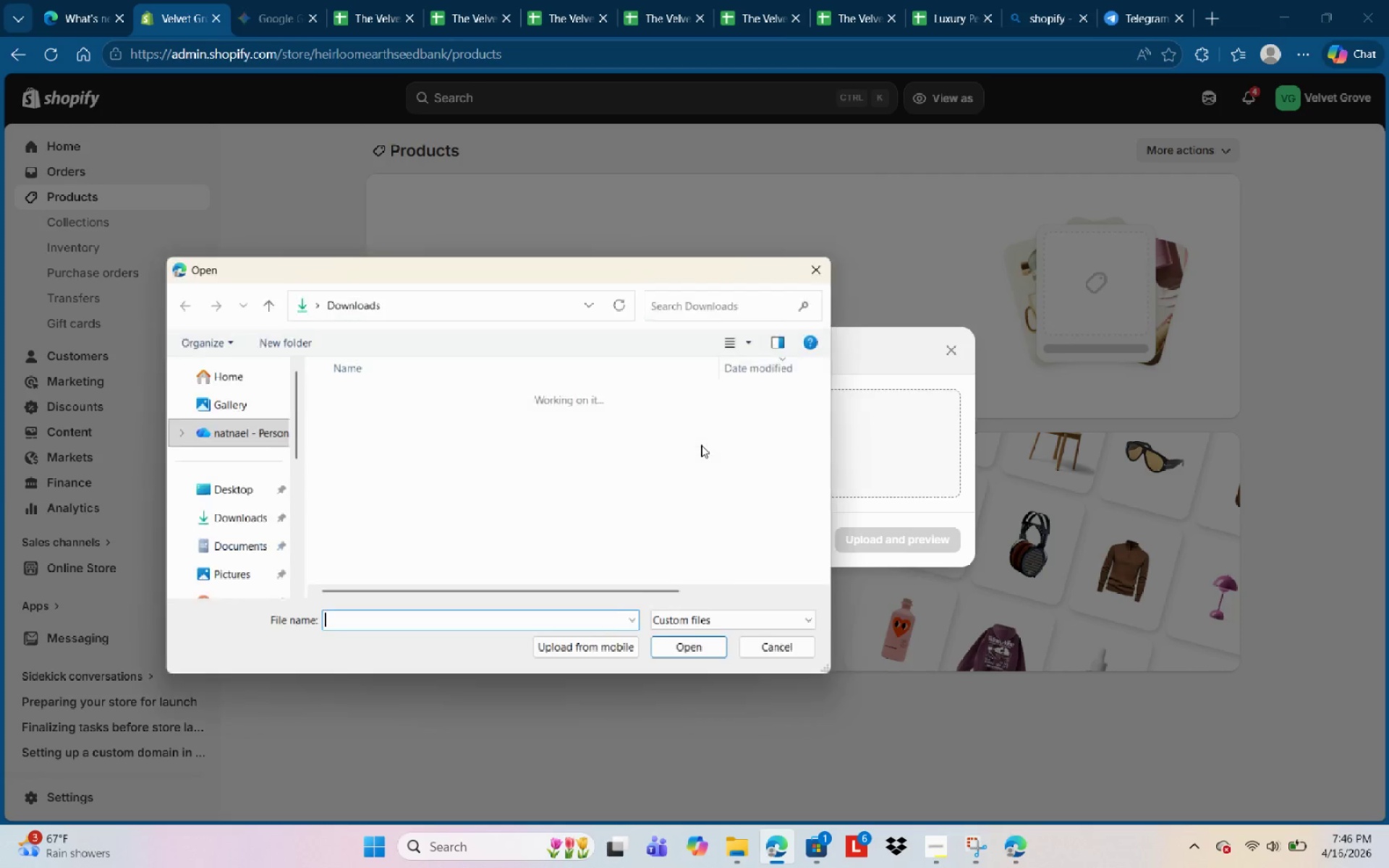 
scroll: coordinate [244, 532], scroll_direction: down, amount: 2.0
 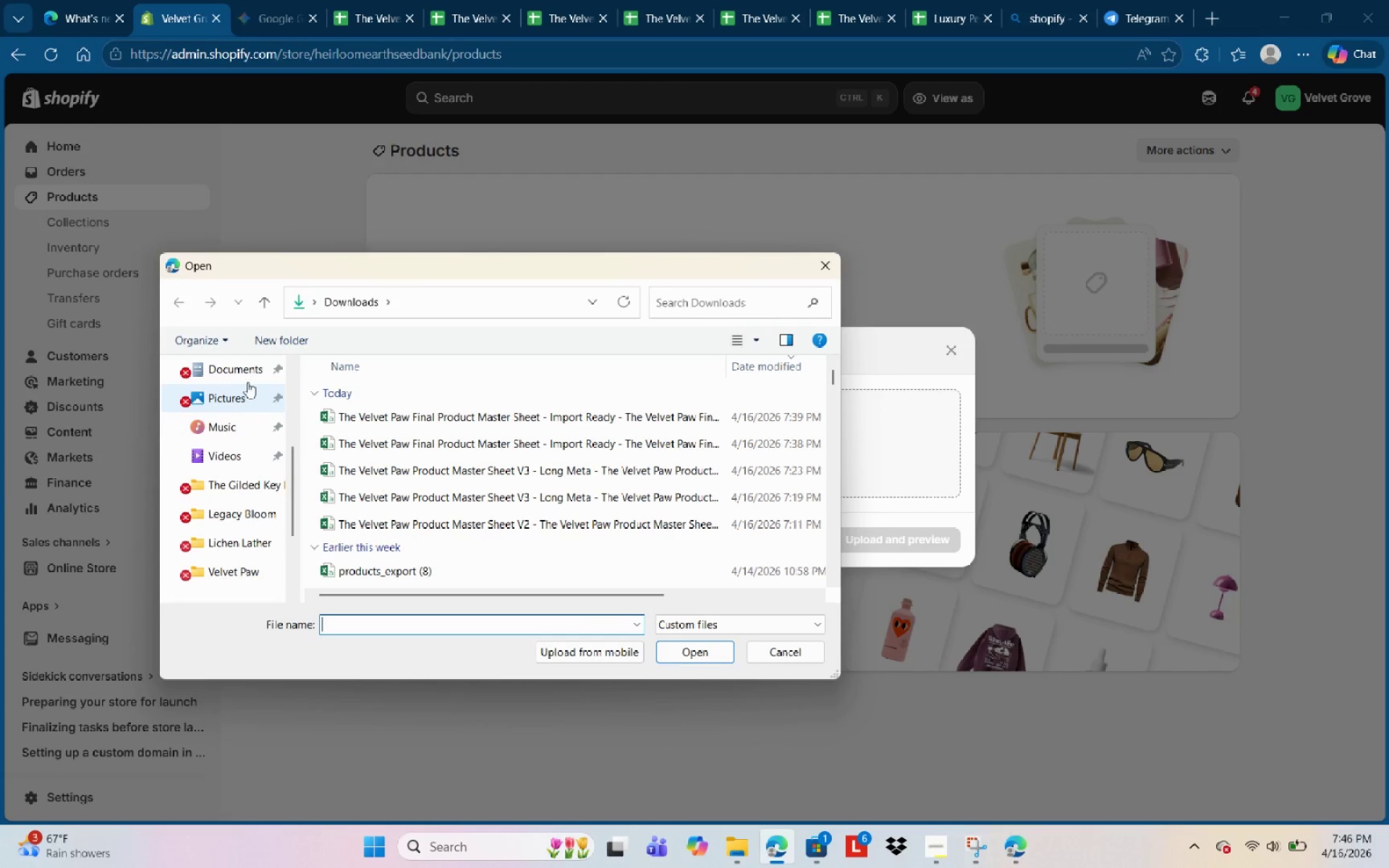 
left_click([247, 380])
 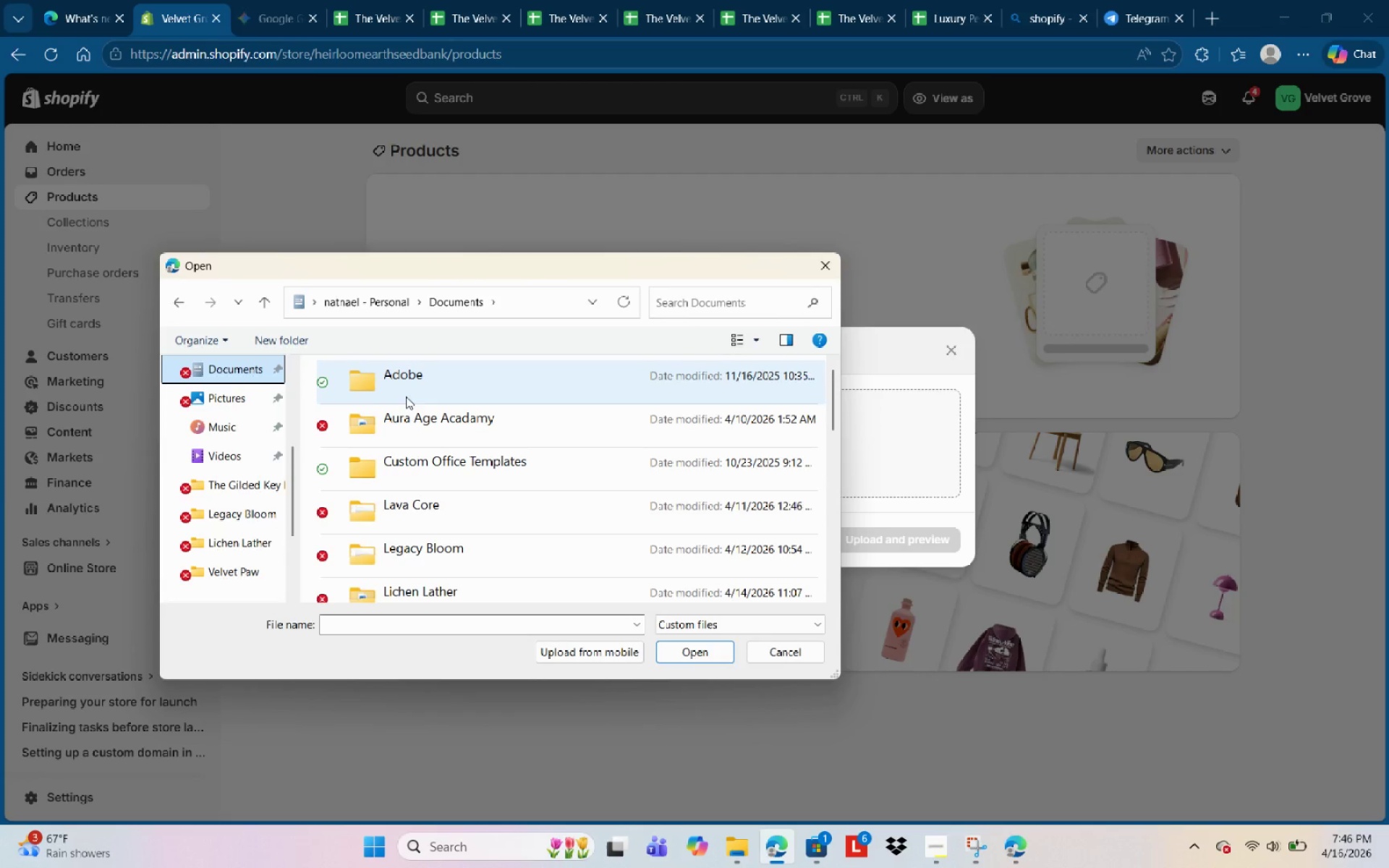 
scroll: coordinate [429, 451], scroll_direction: down, amount: 5.0
 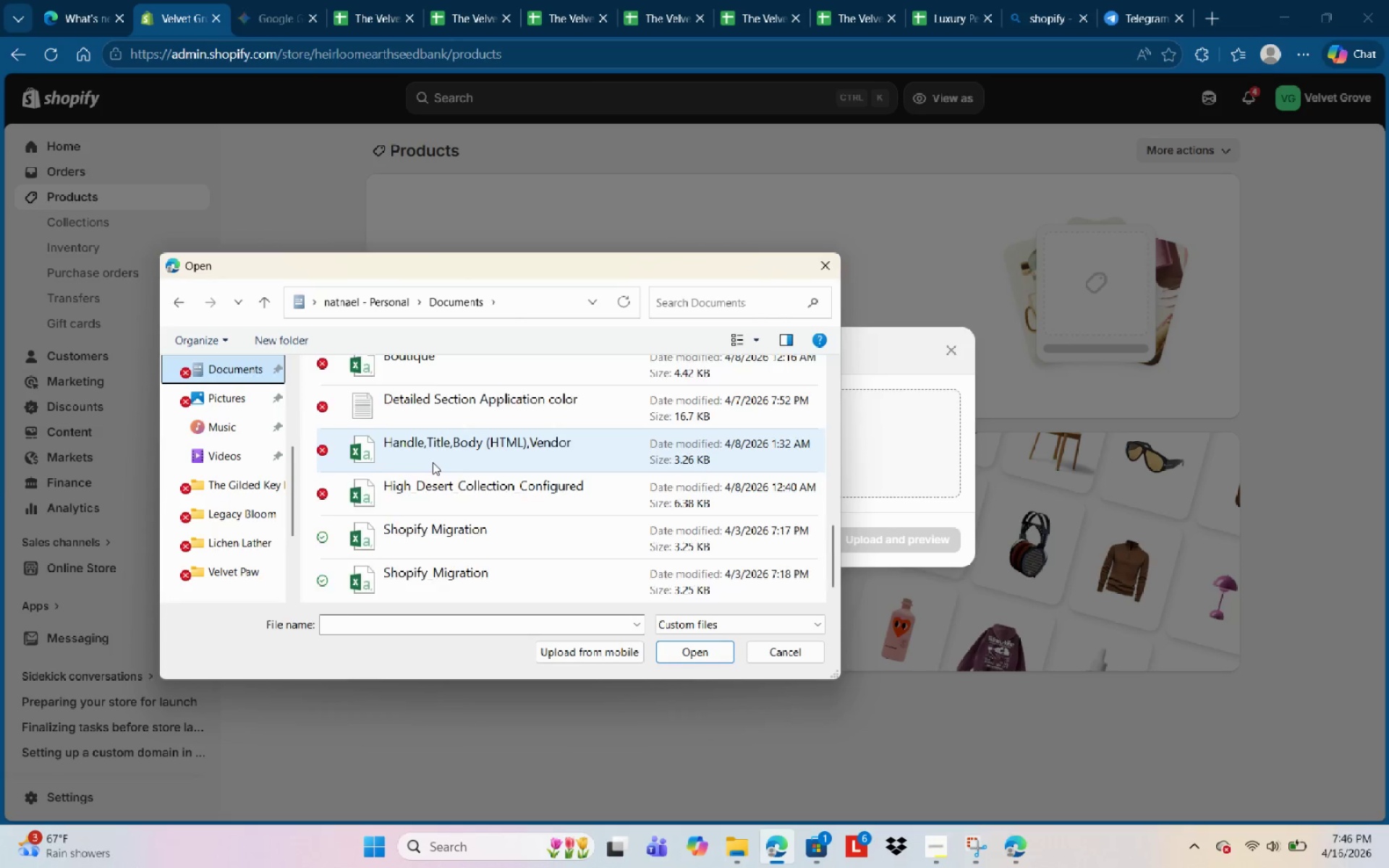 
scroll: coordinate [433, 462], scroll_direction: up, amount: 1.0
 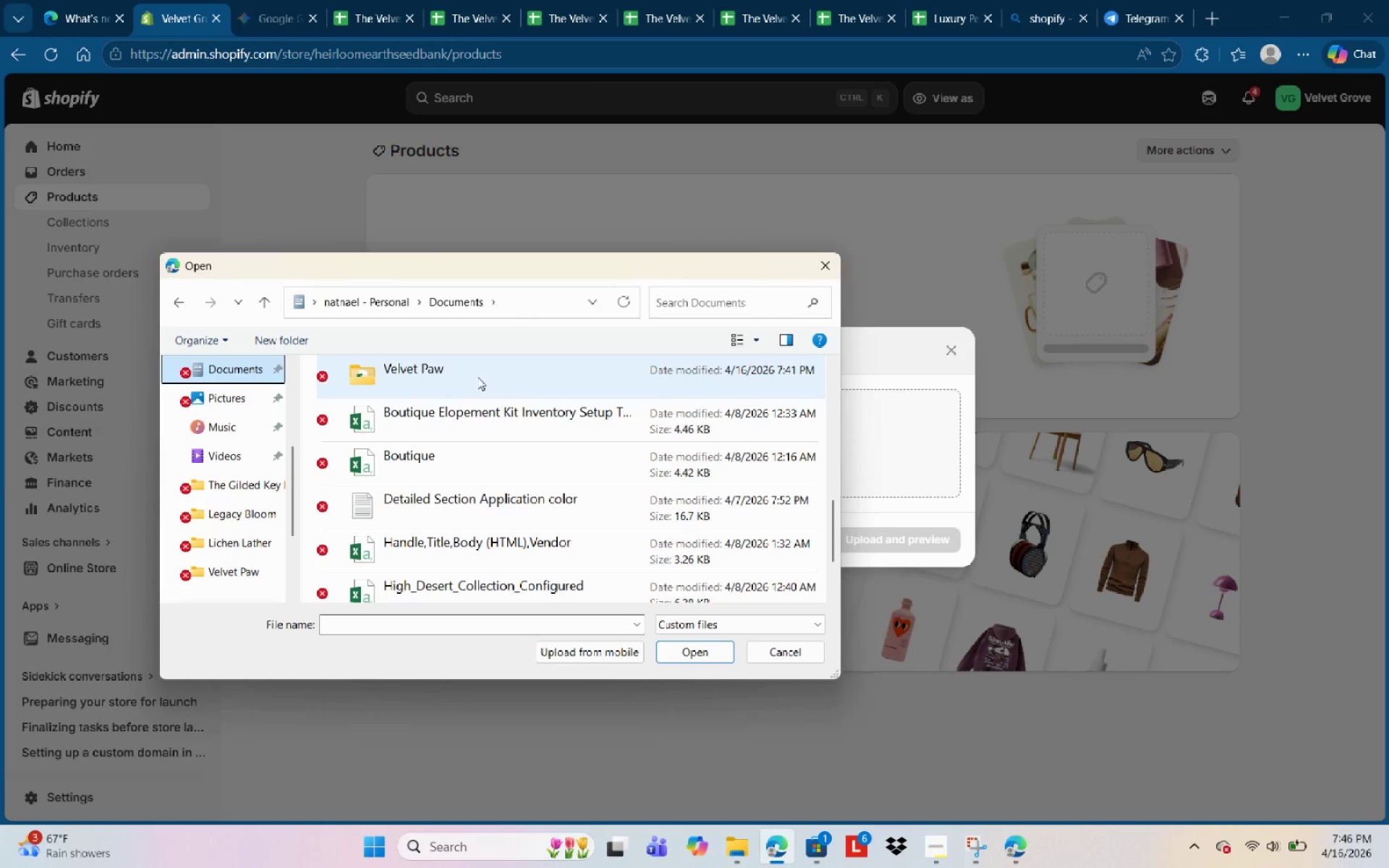 
left_click([477, 377])
 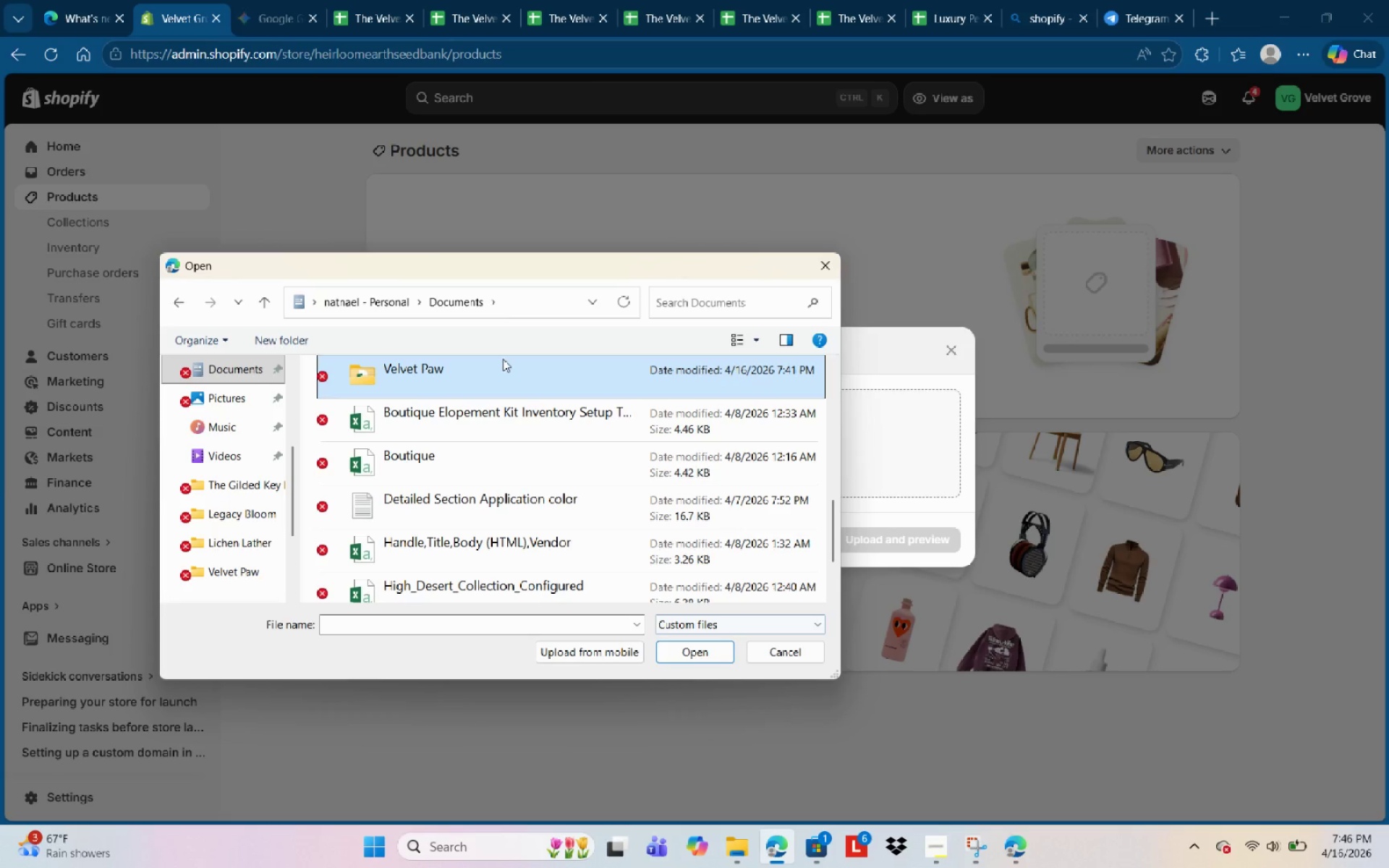 
double_click([489, 368])
 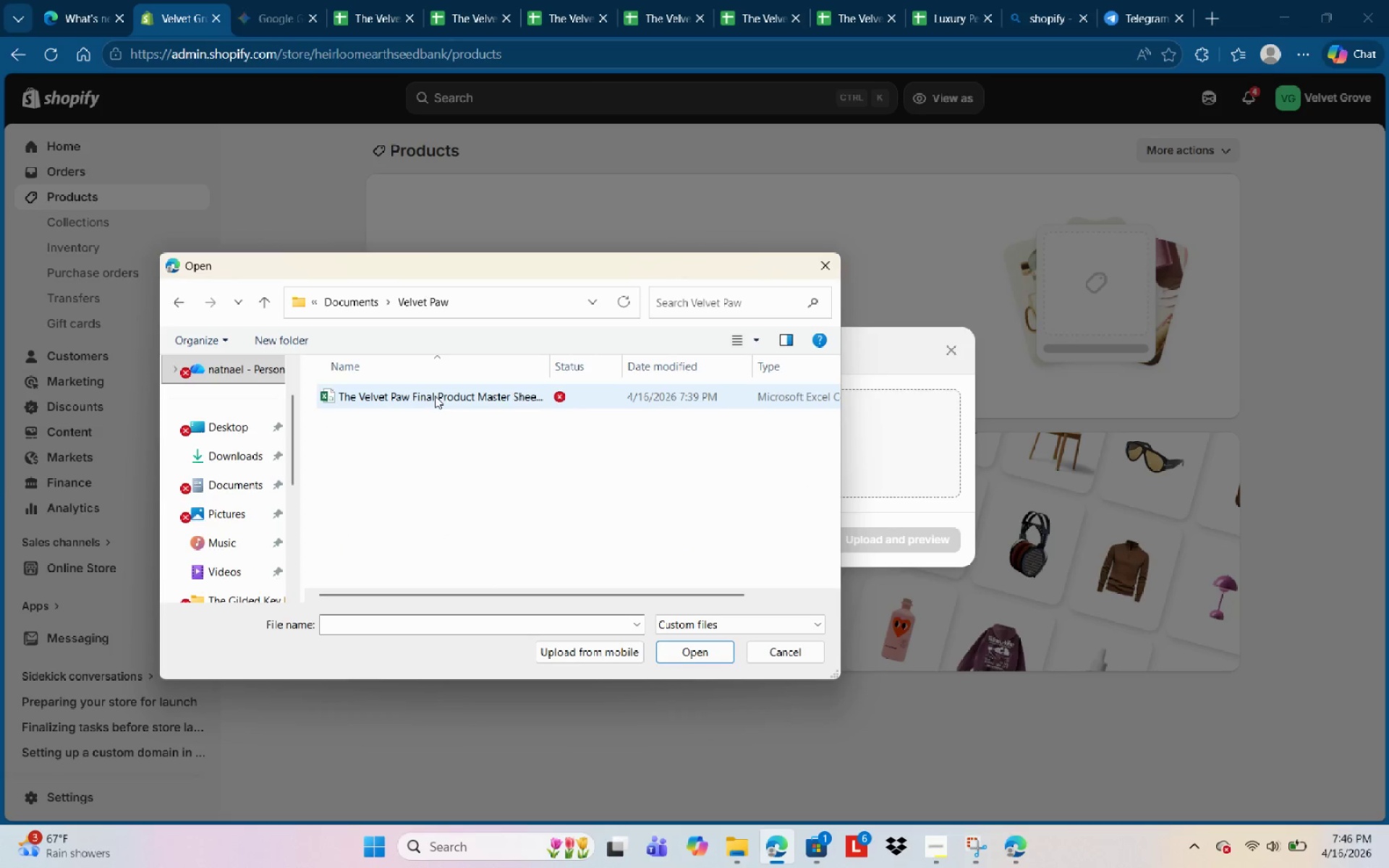 
left_click([429, 397])
 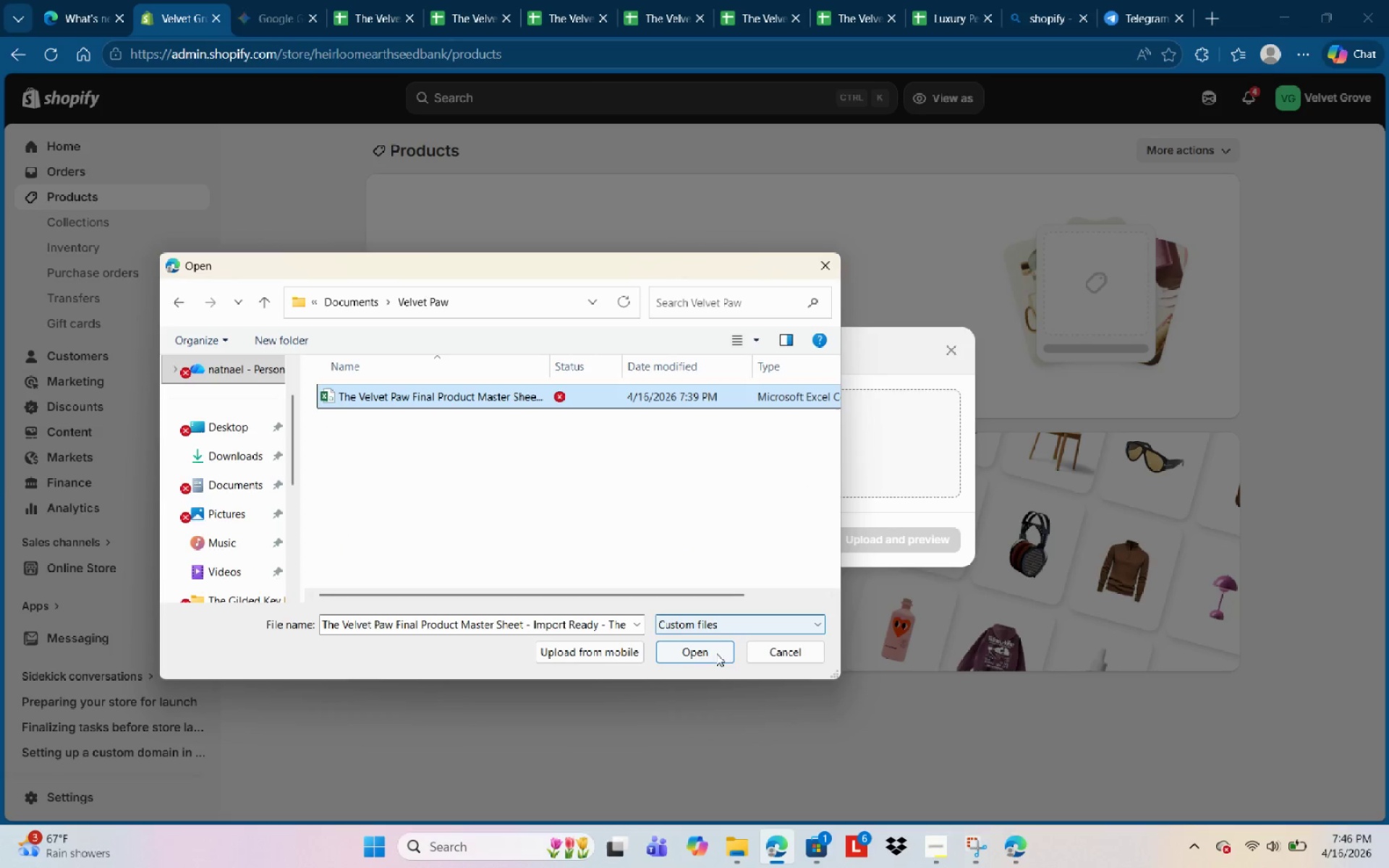 
left_click([710, 660])
 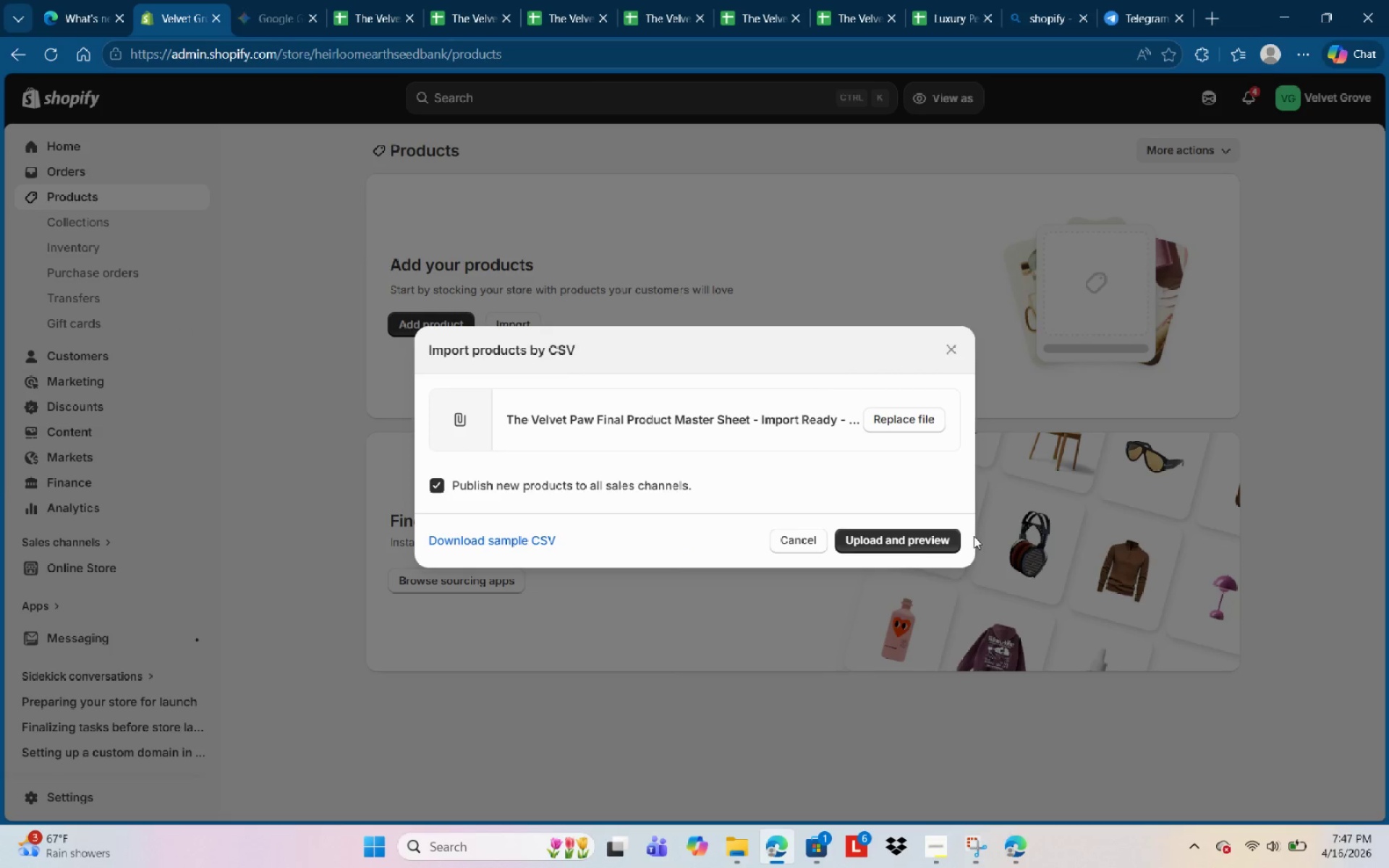 
left_click([906, 538])
 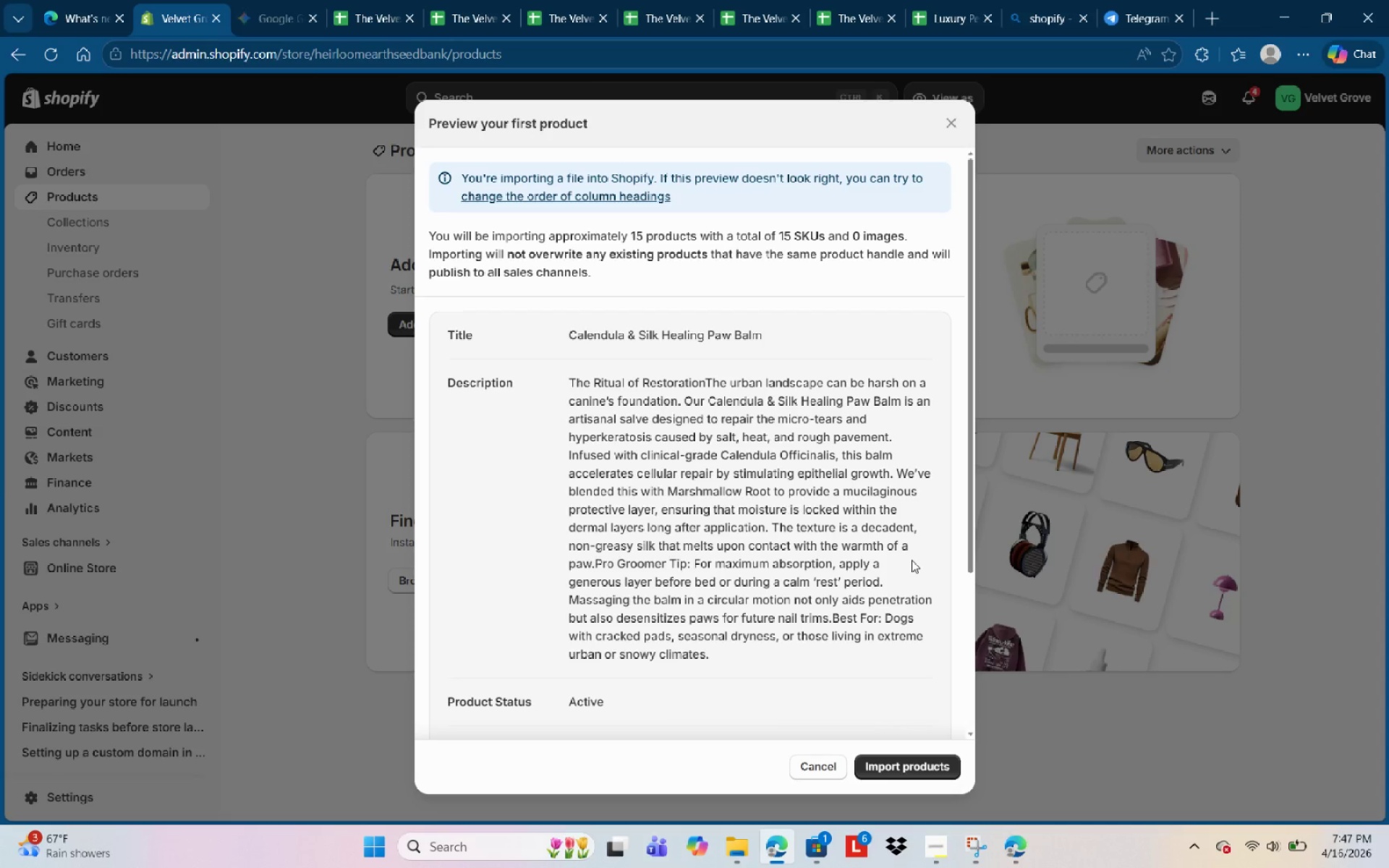 
wait(11.58)
 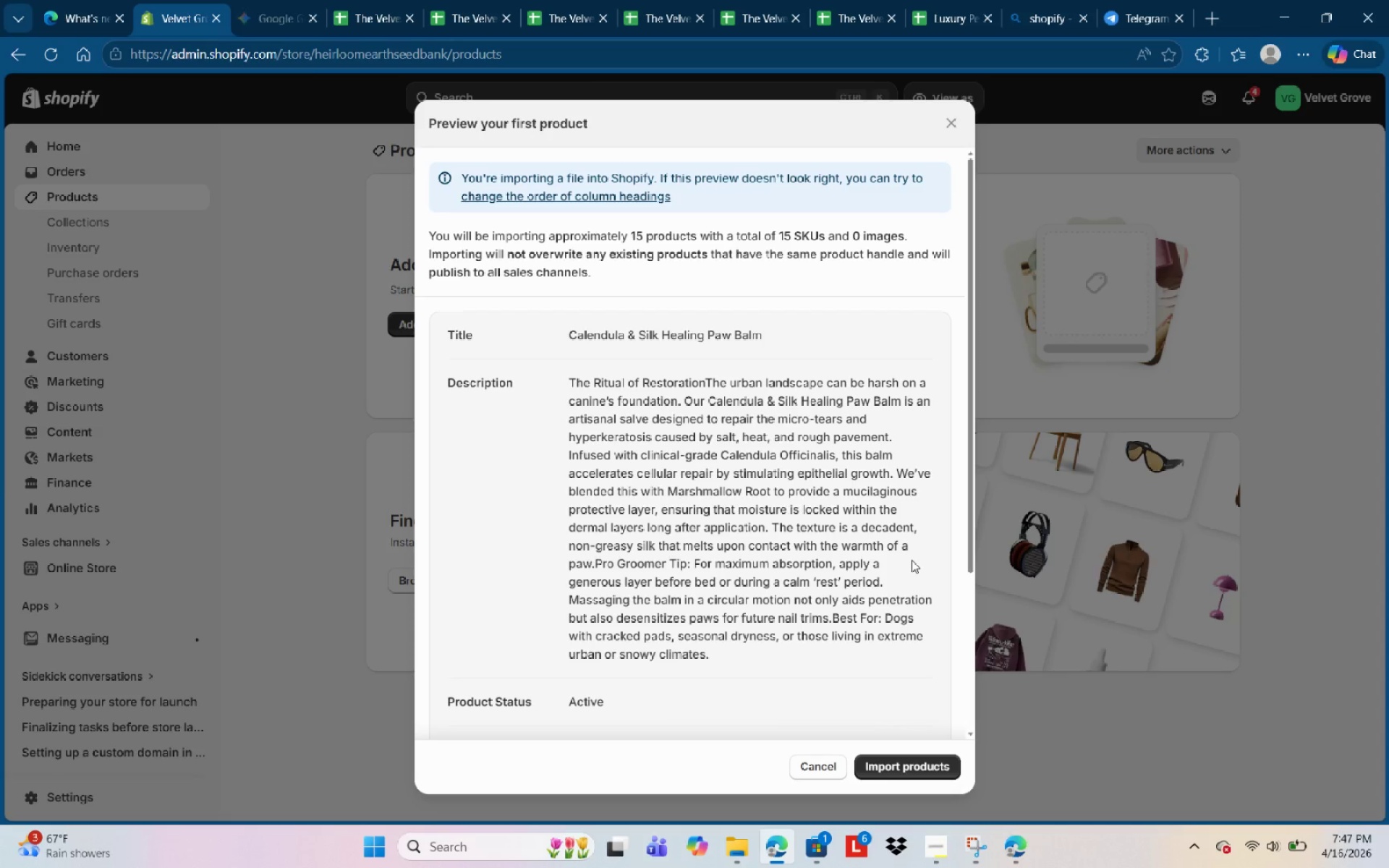 
scroll: coordinate [738, 556], scroll_direction: down, amount: 6.0
 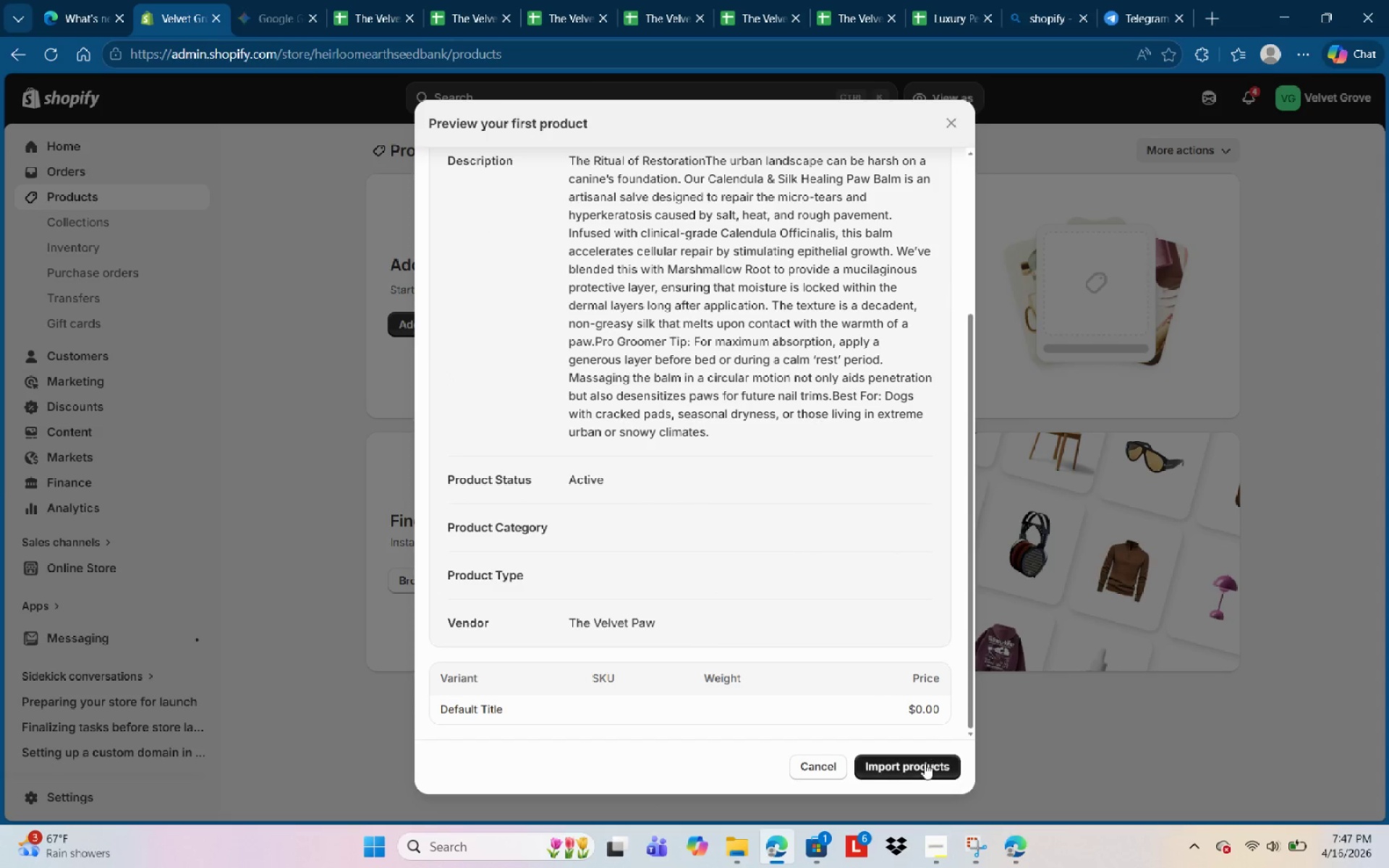 
left_click([924, 764])
 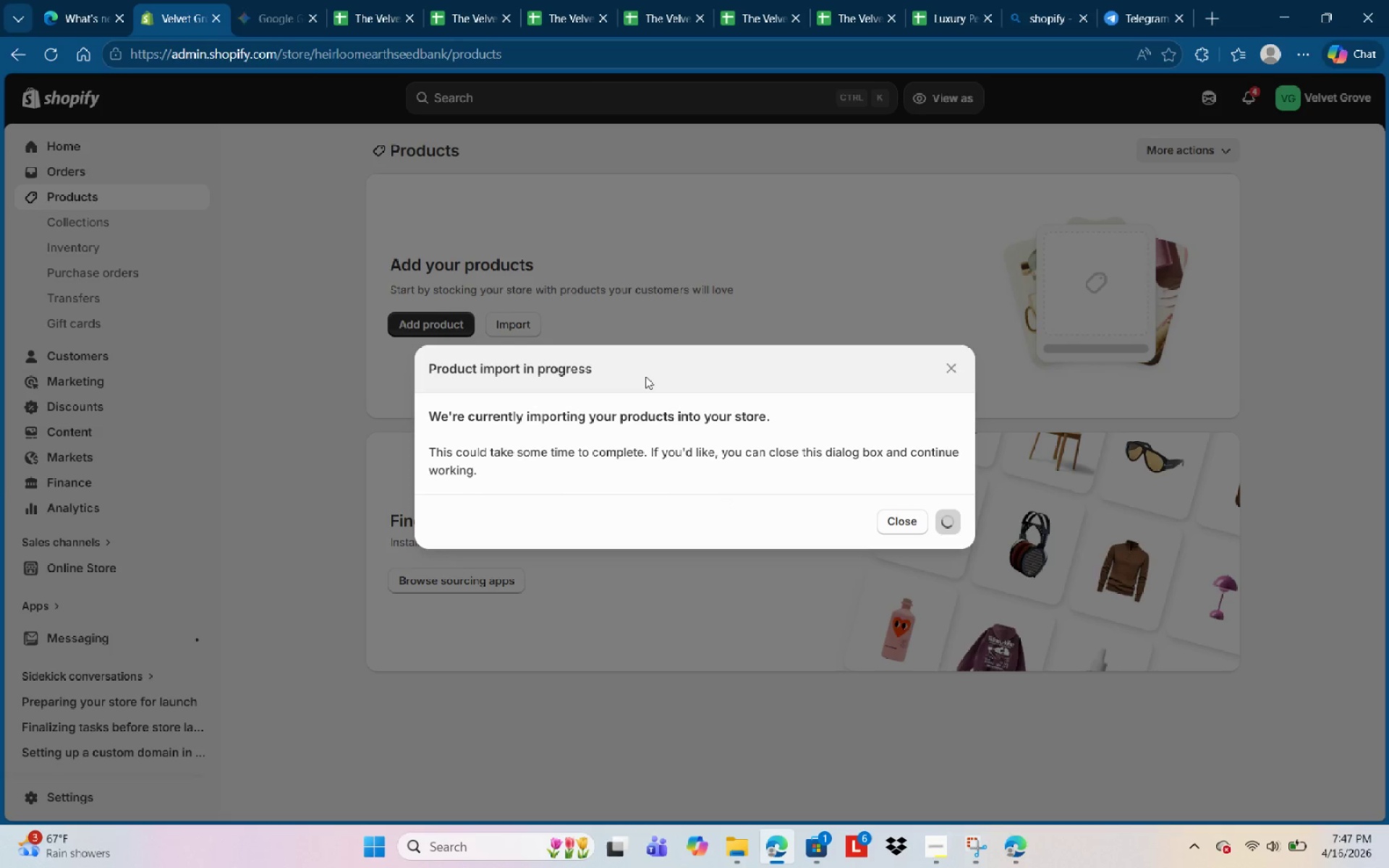 
wait(26.19)
 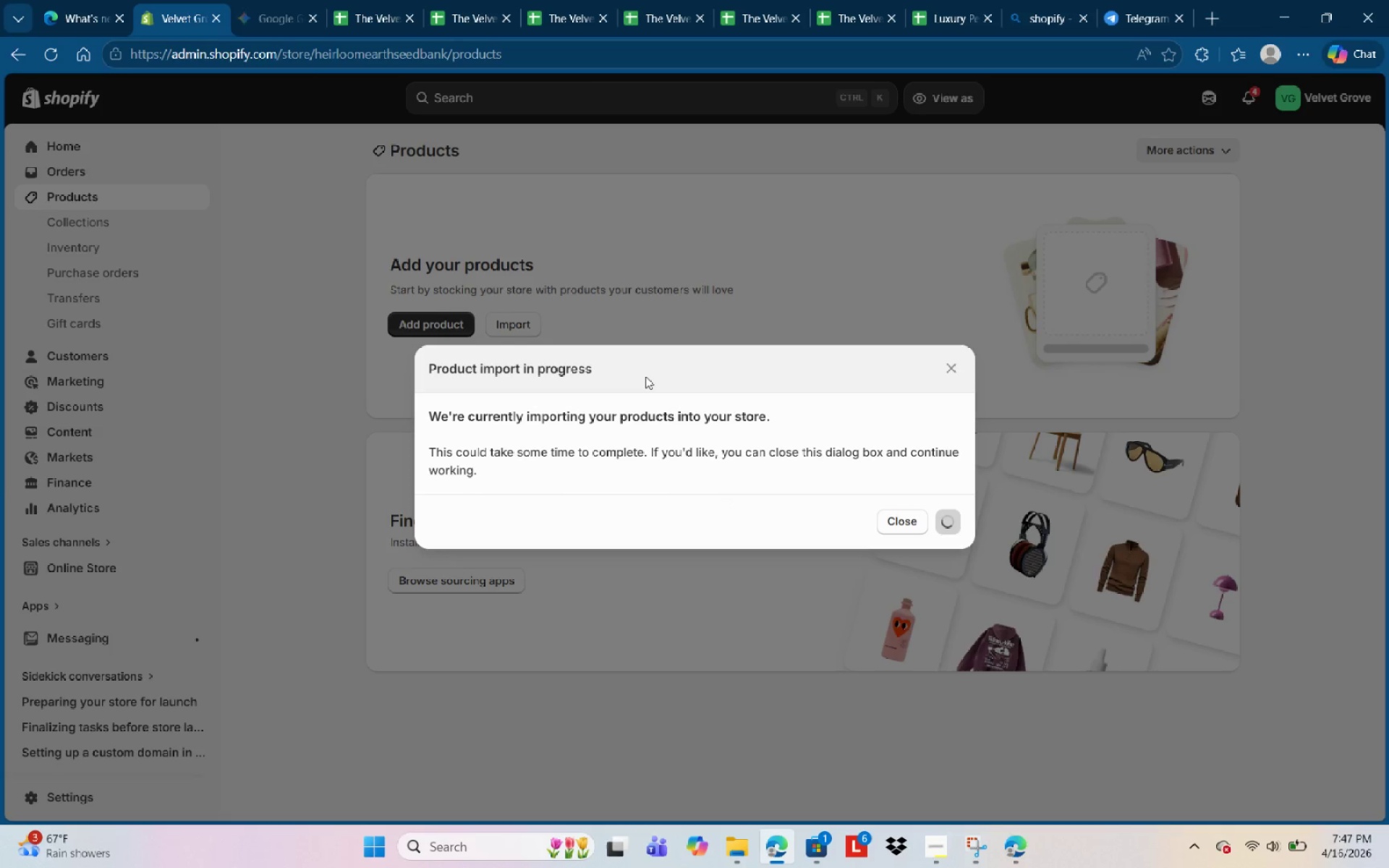 
scroll: coordinate [595, 348], scroll_direction: up, amount: 2.0
 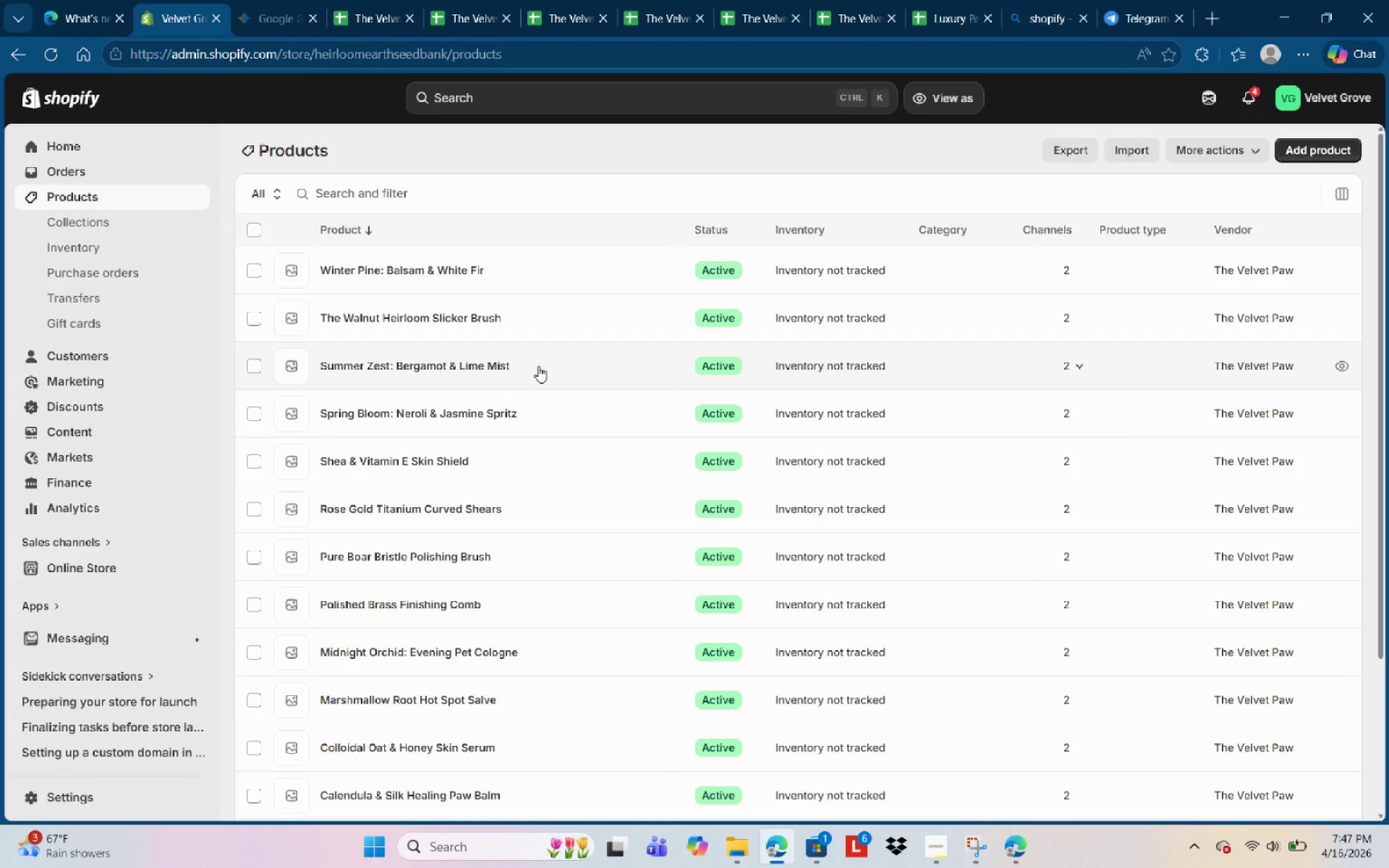 
scroll: coordinate [526, 280], scroll_direction: down, amount: 6.0
 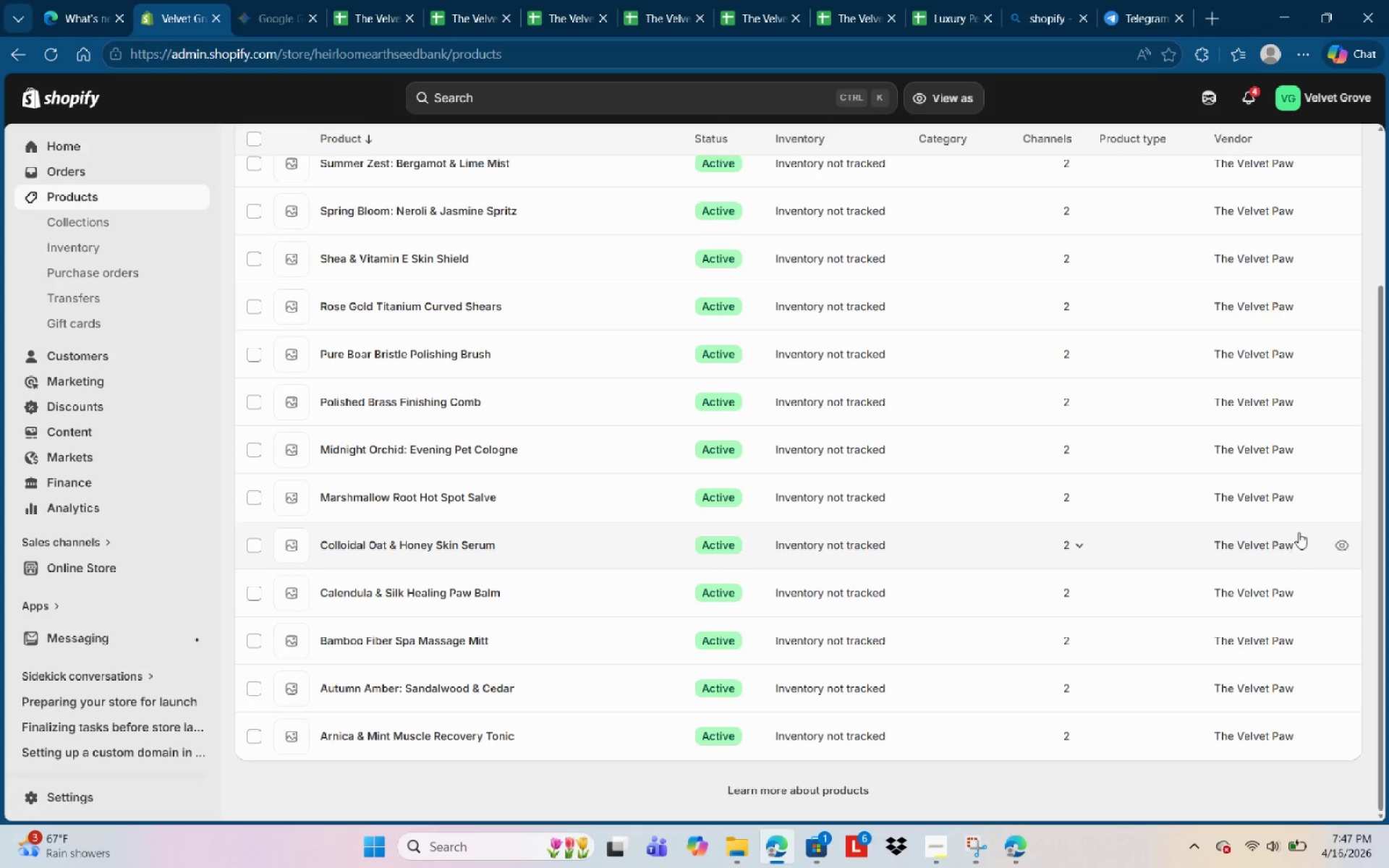 
scroll: coordinate [1299, 465], scroll_direction: up, amount: 6.0
 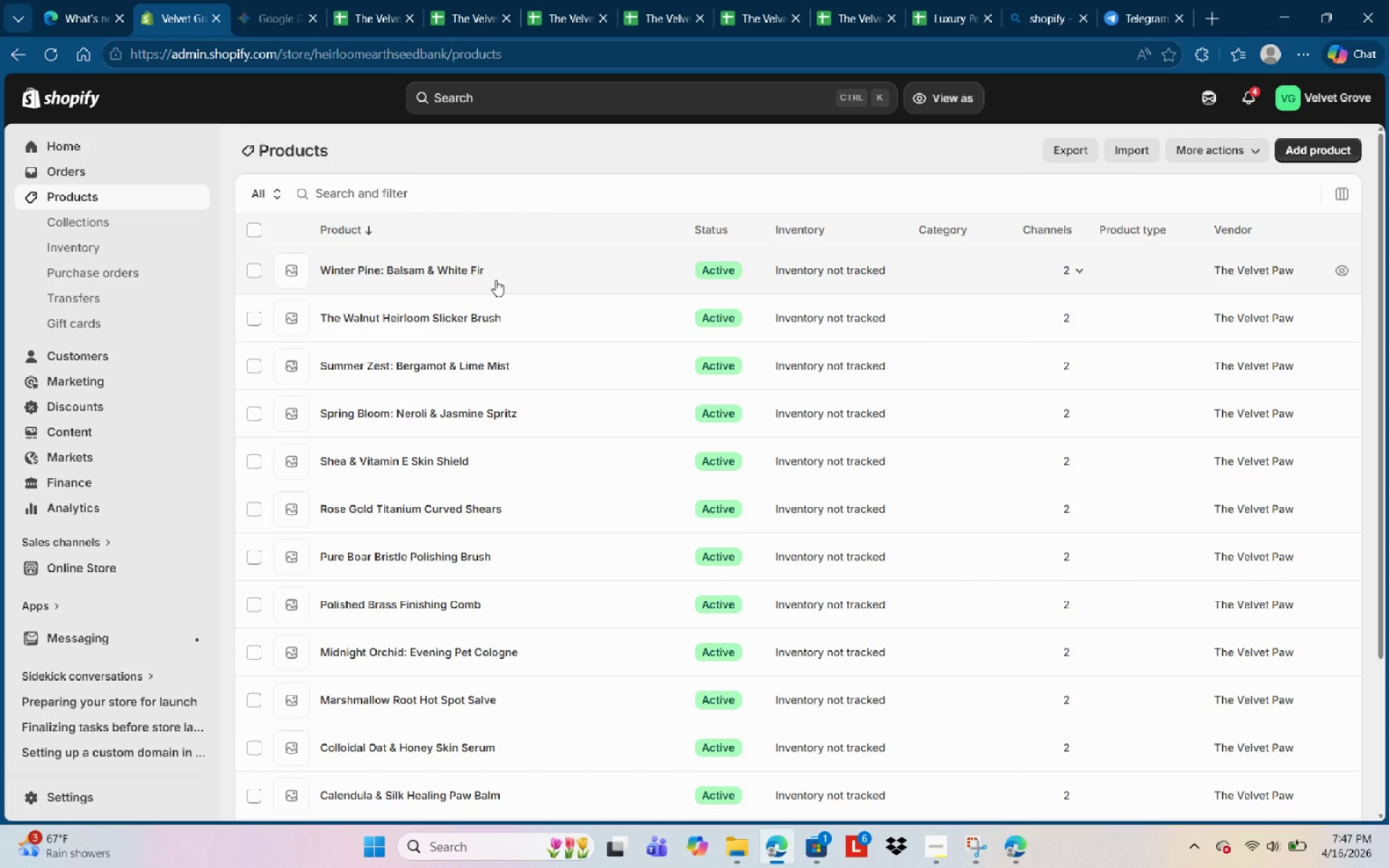 
left_click([423, 271])
 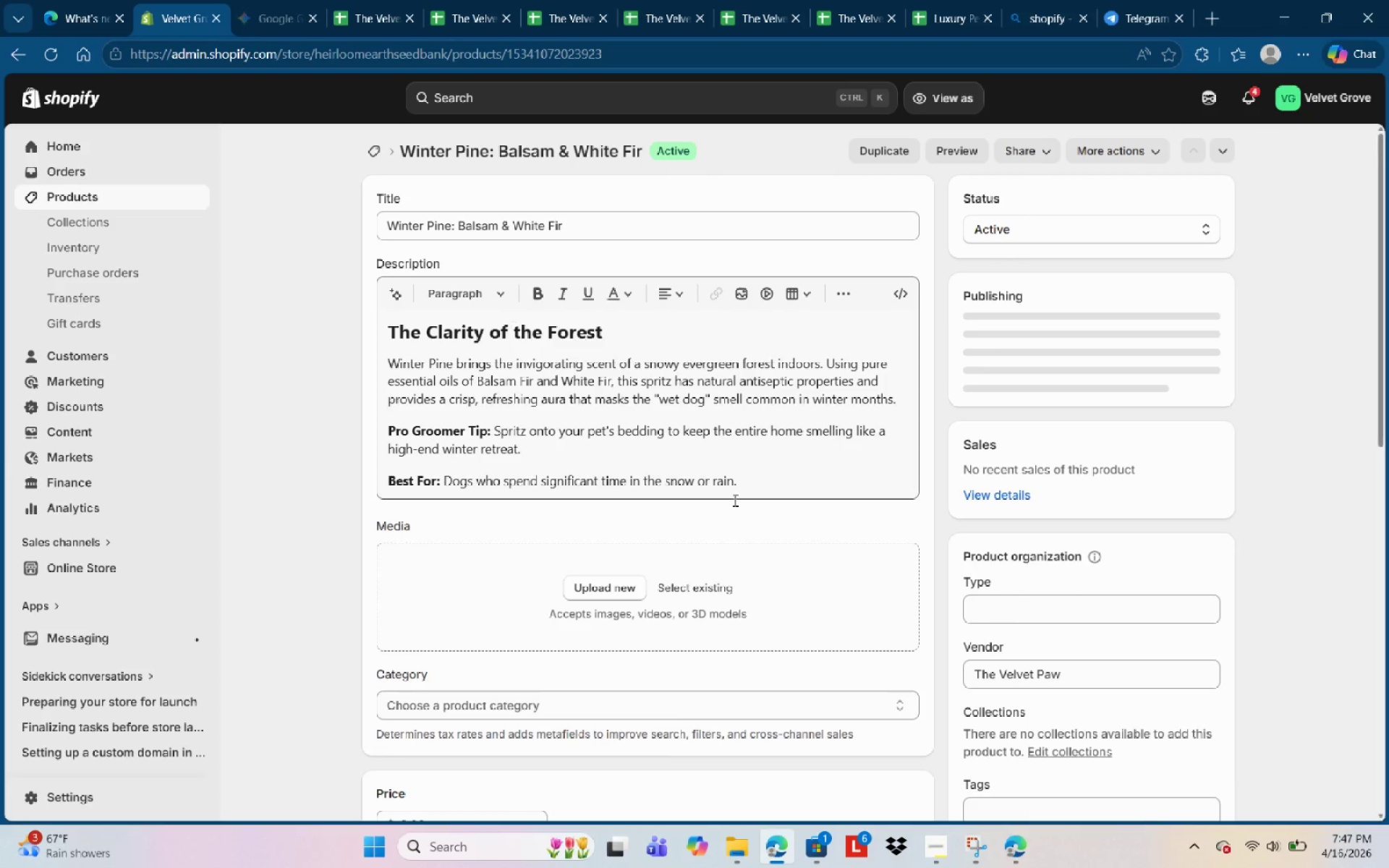 
scroll: coordinate [737, 506], scroll_direction: down, amount: 6.0
 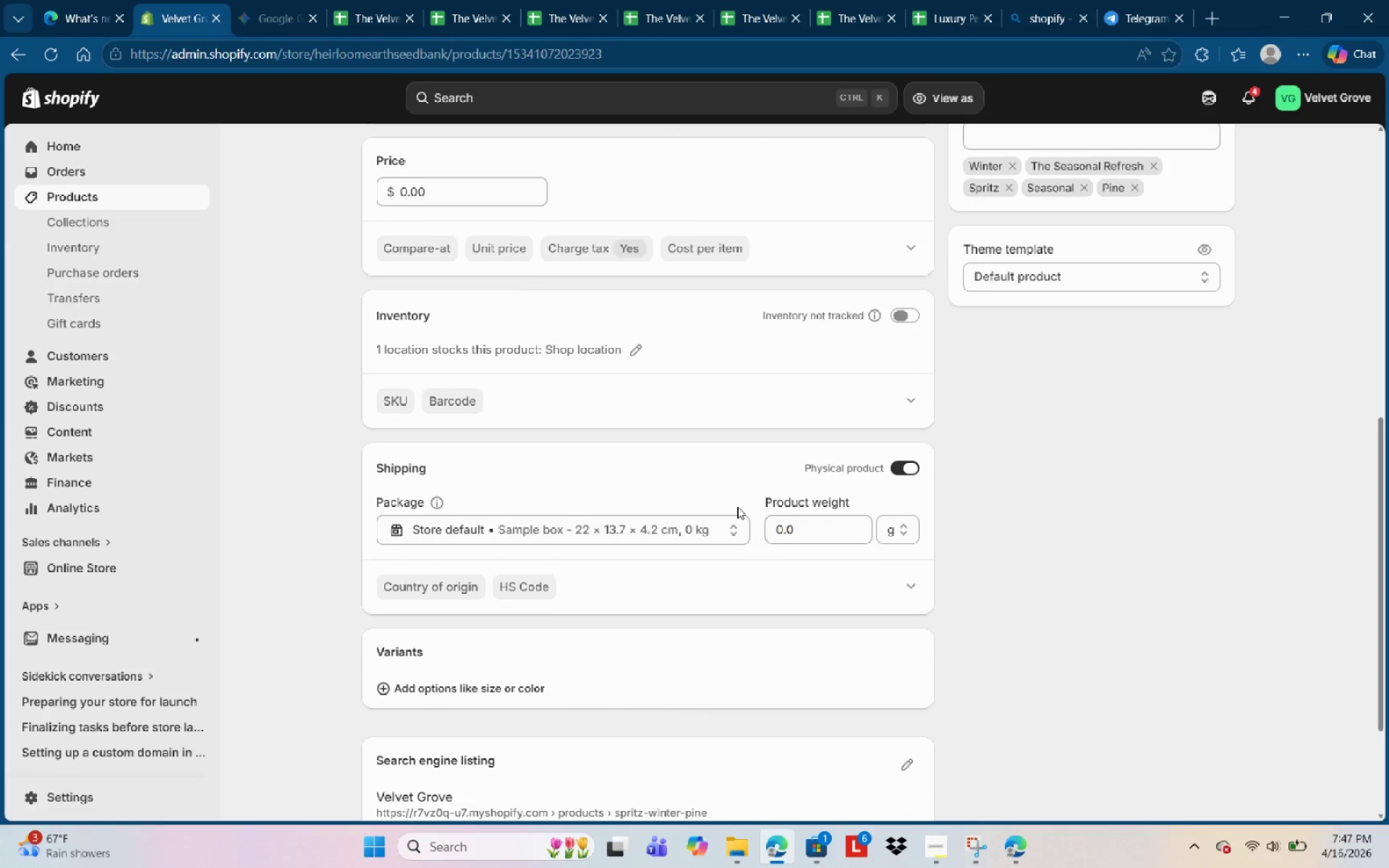 
scroll: coordinate [737, 505], scroll_direction: up, amount: 11.0
 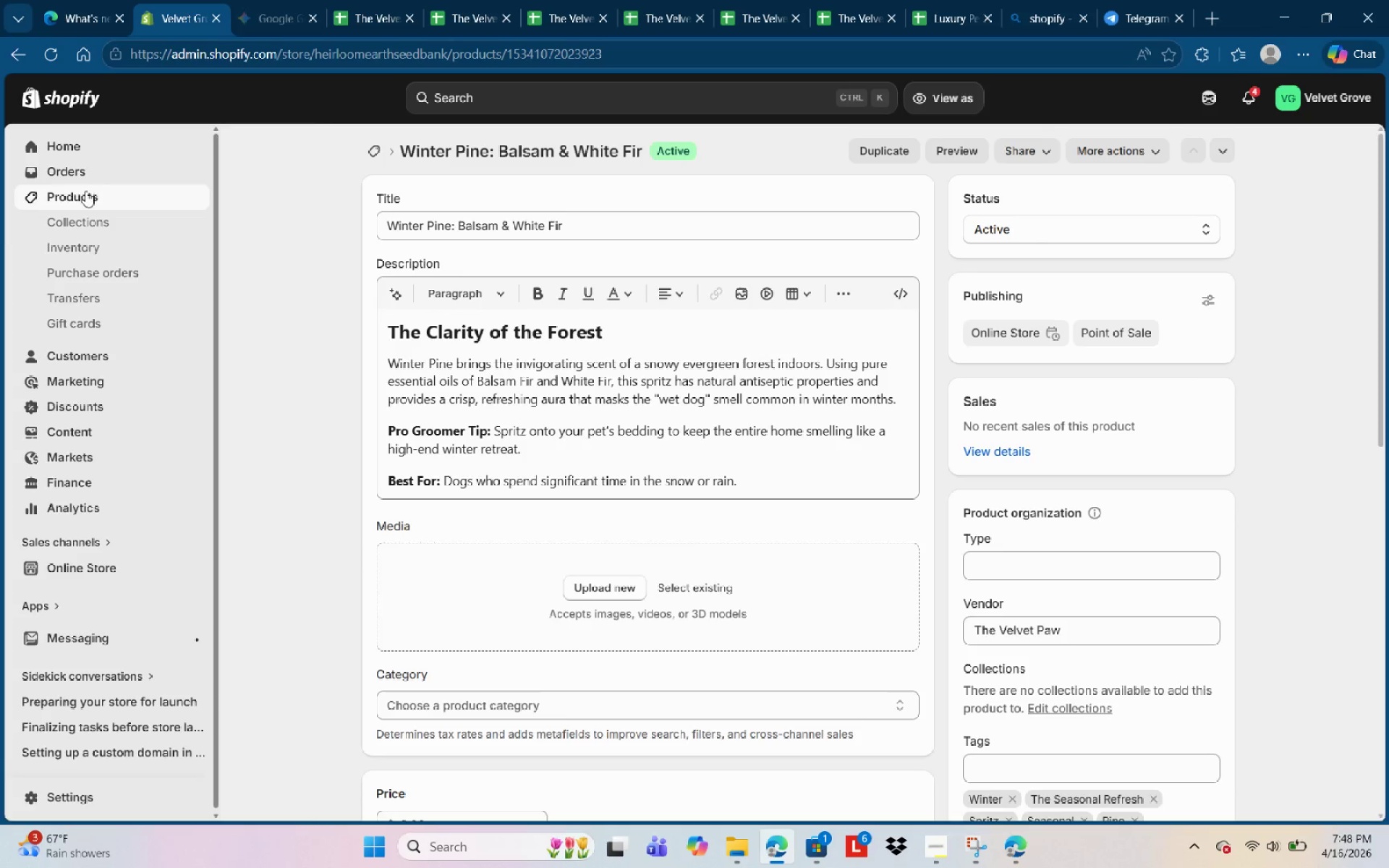 
left_click([84, 192])
 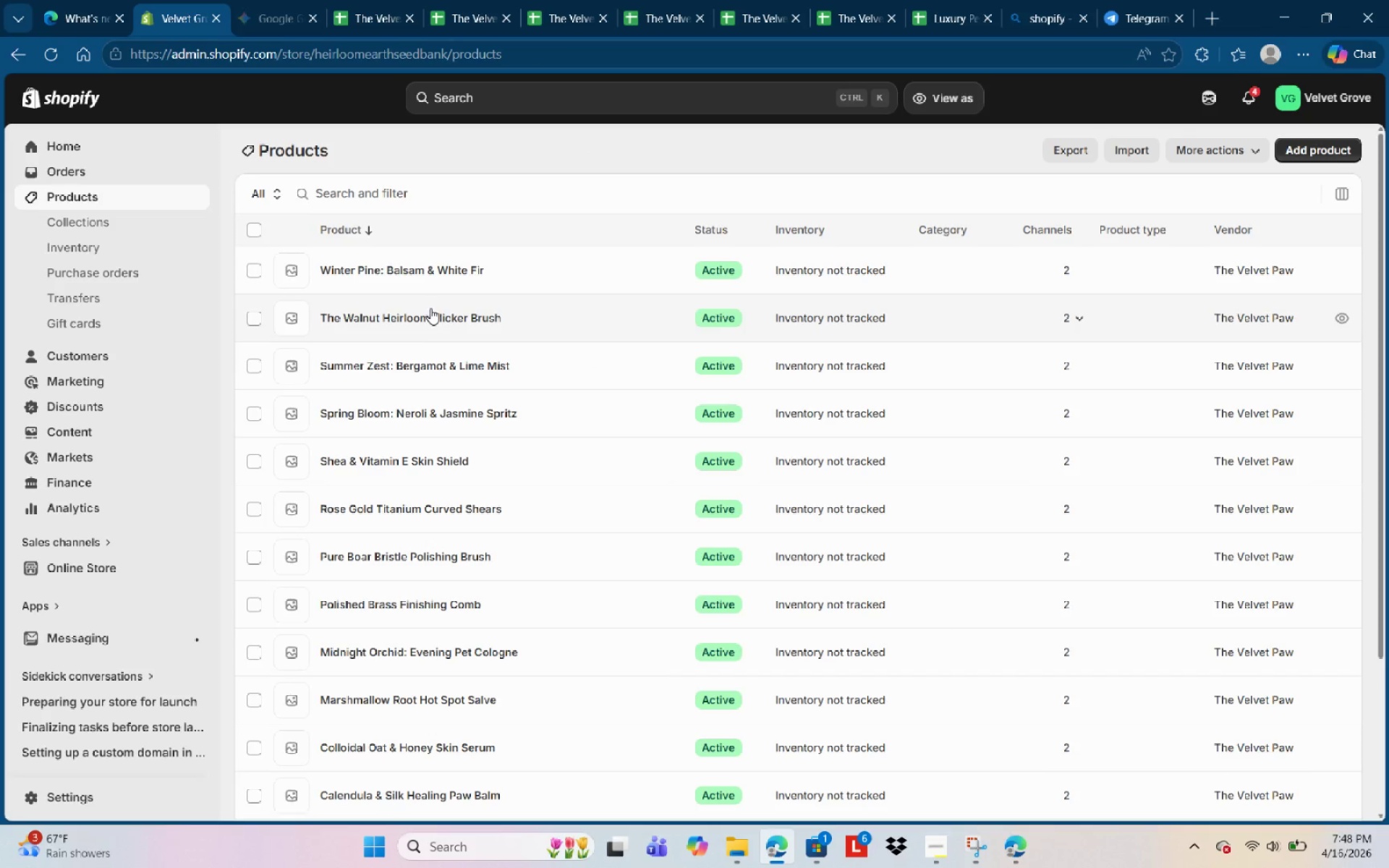 
left_click([429, 318])
 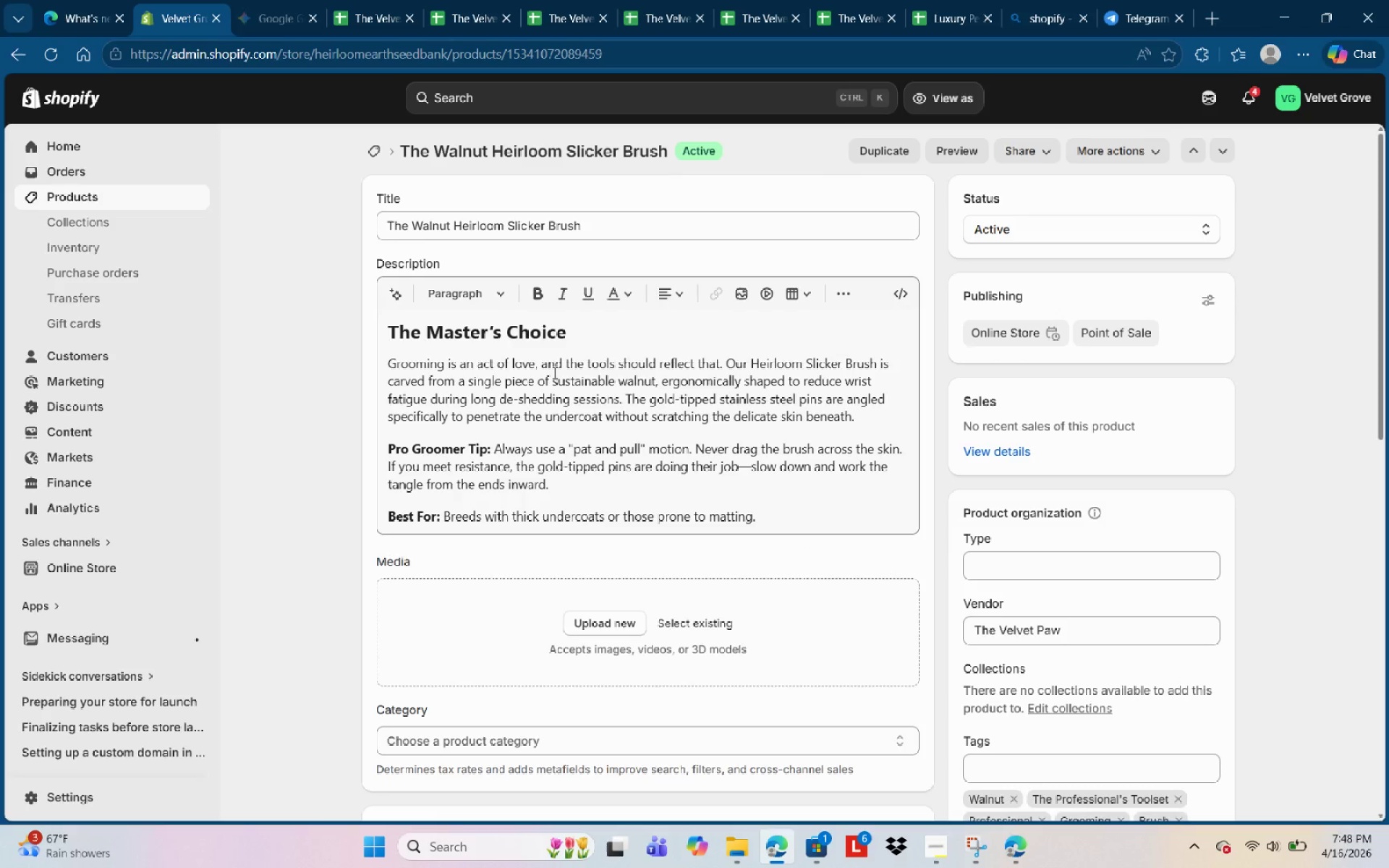 
left_click([581, 468])
 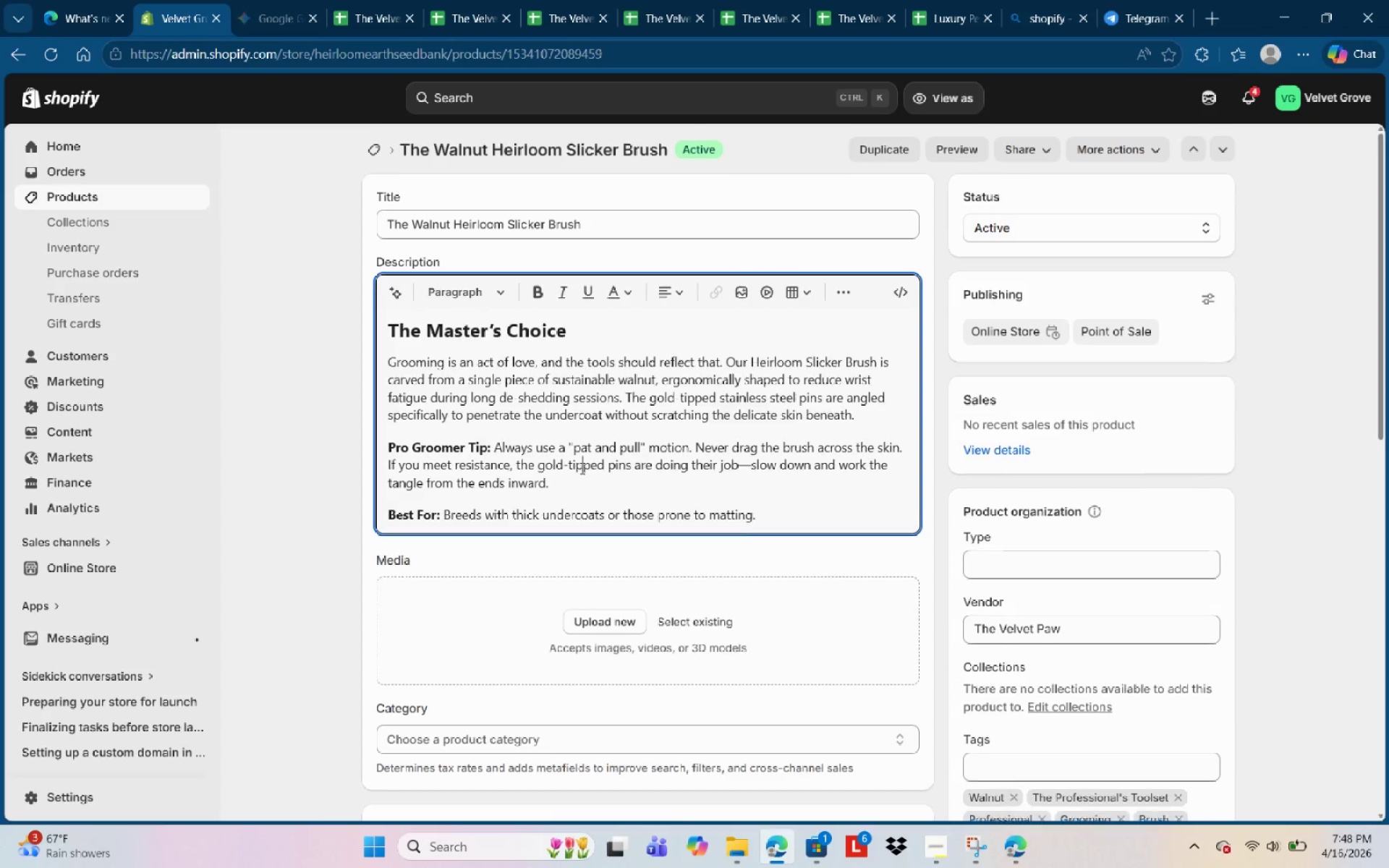 
scroll: coordinate [581, 468], scroll_direction: down, amount: 1.0
 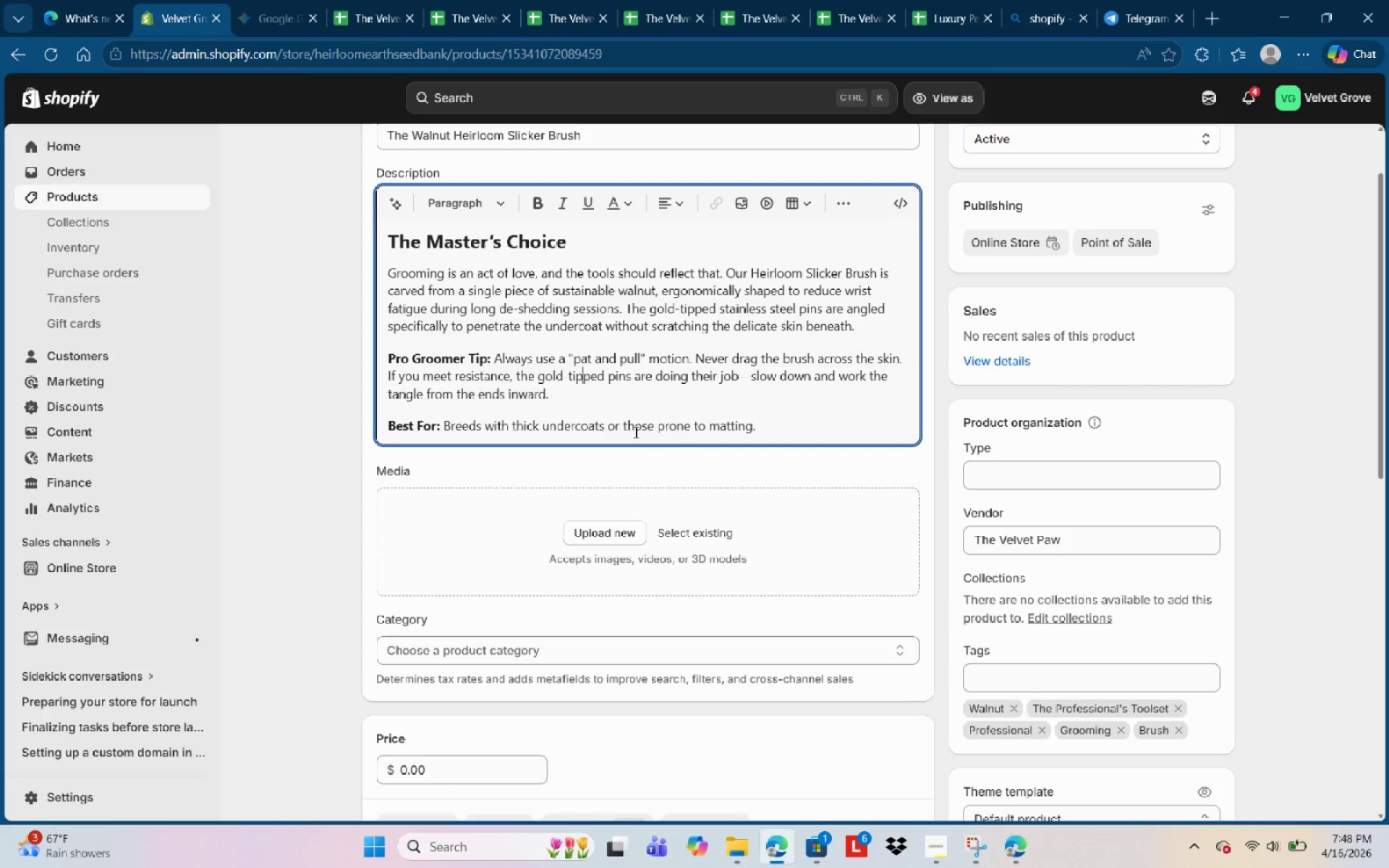 
left_click([635, 431])
 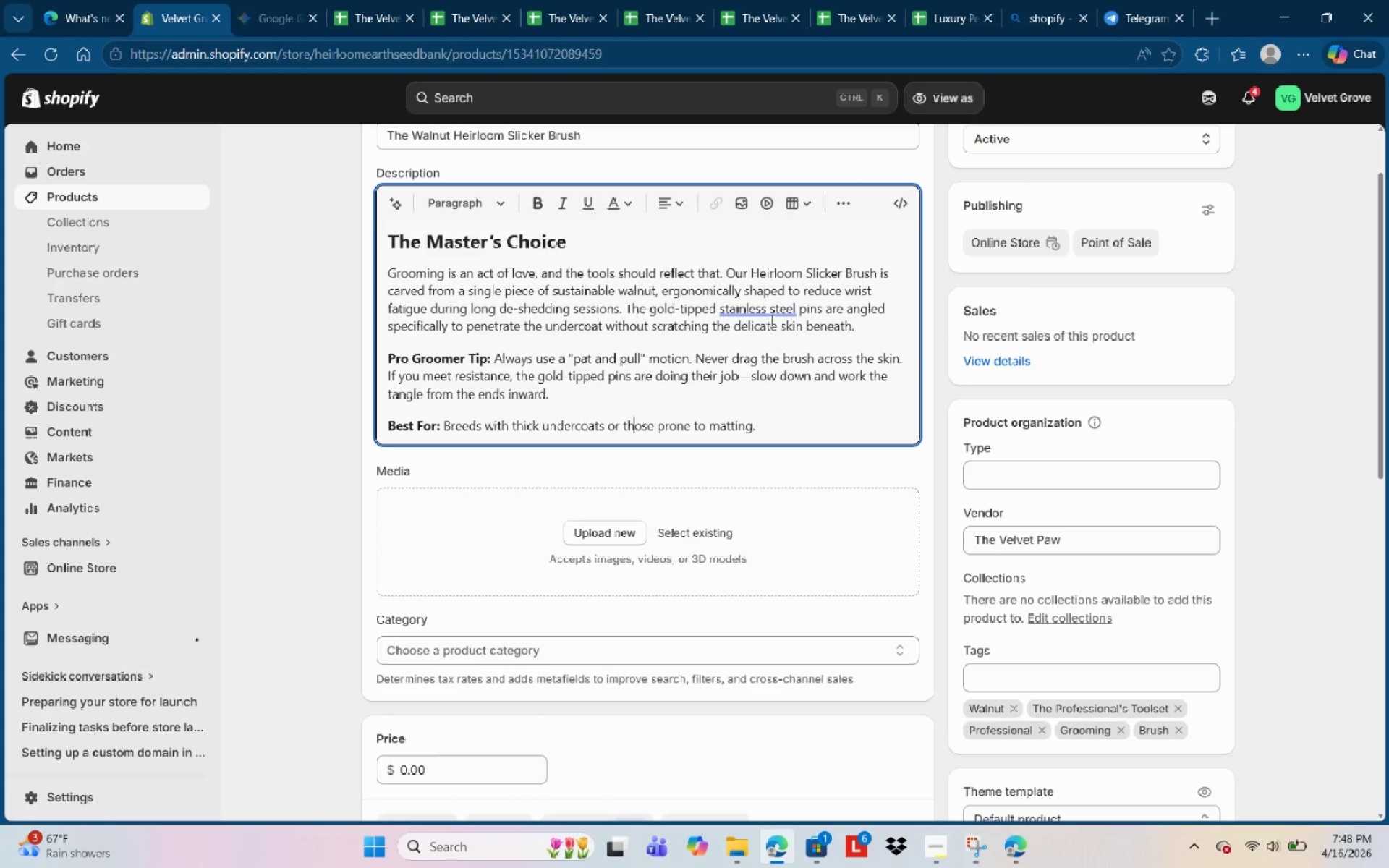 
left_click([770, 312])
 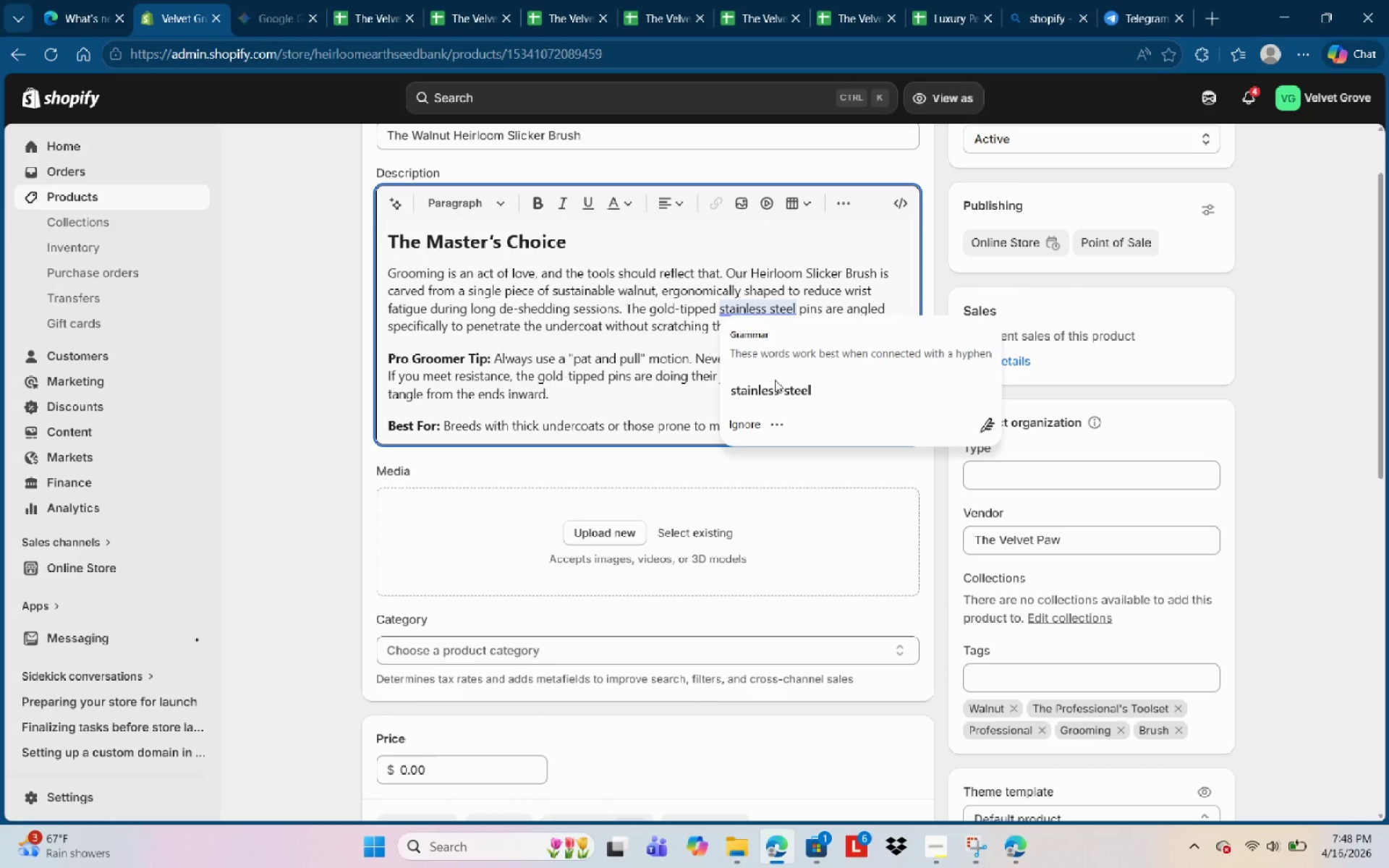 
left_click([778, 390])
 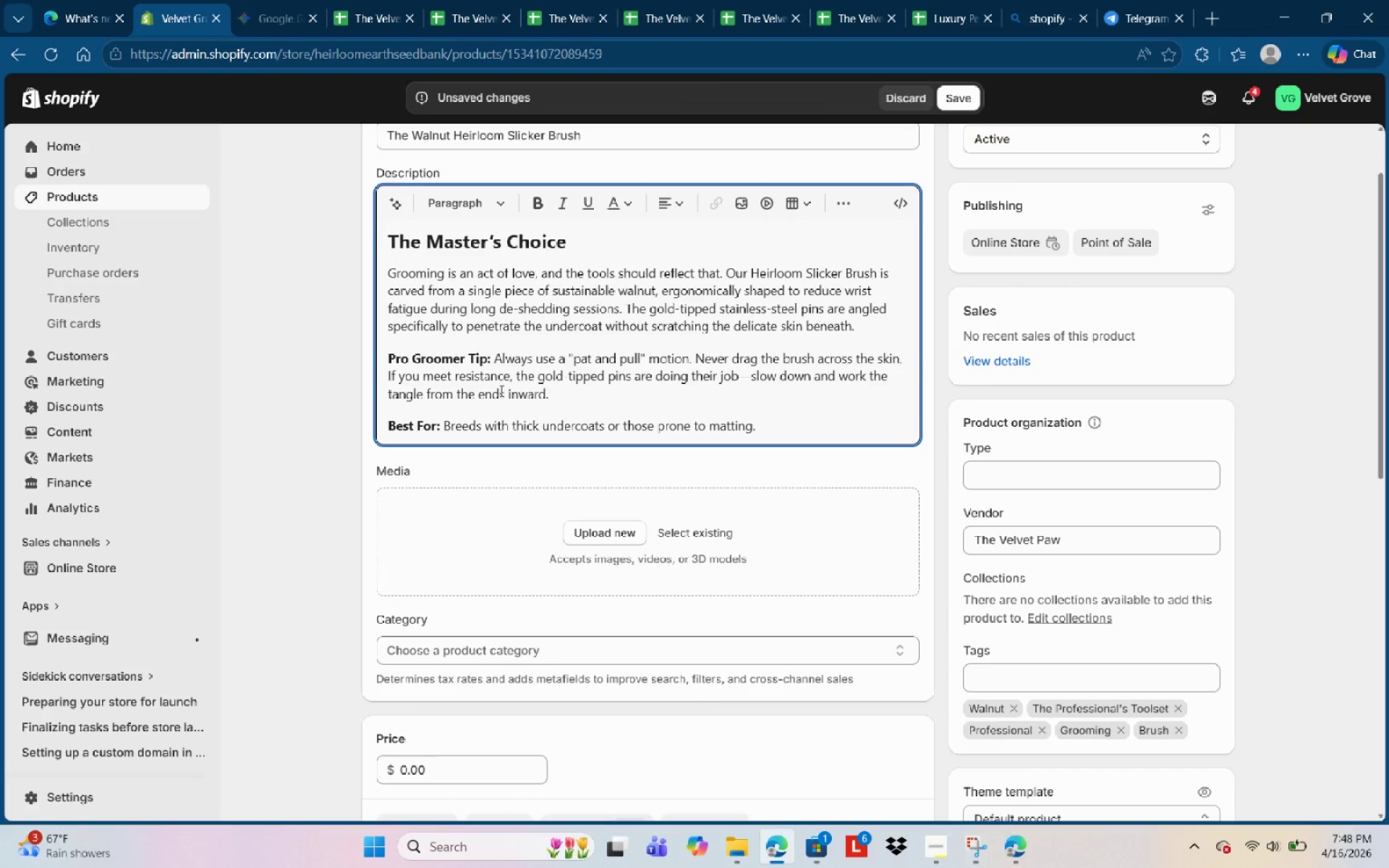 
left_click([576, 396])
 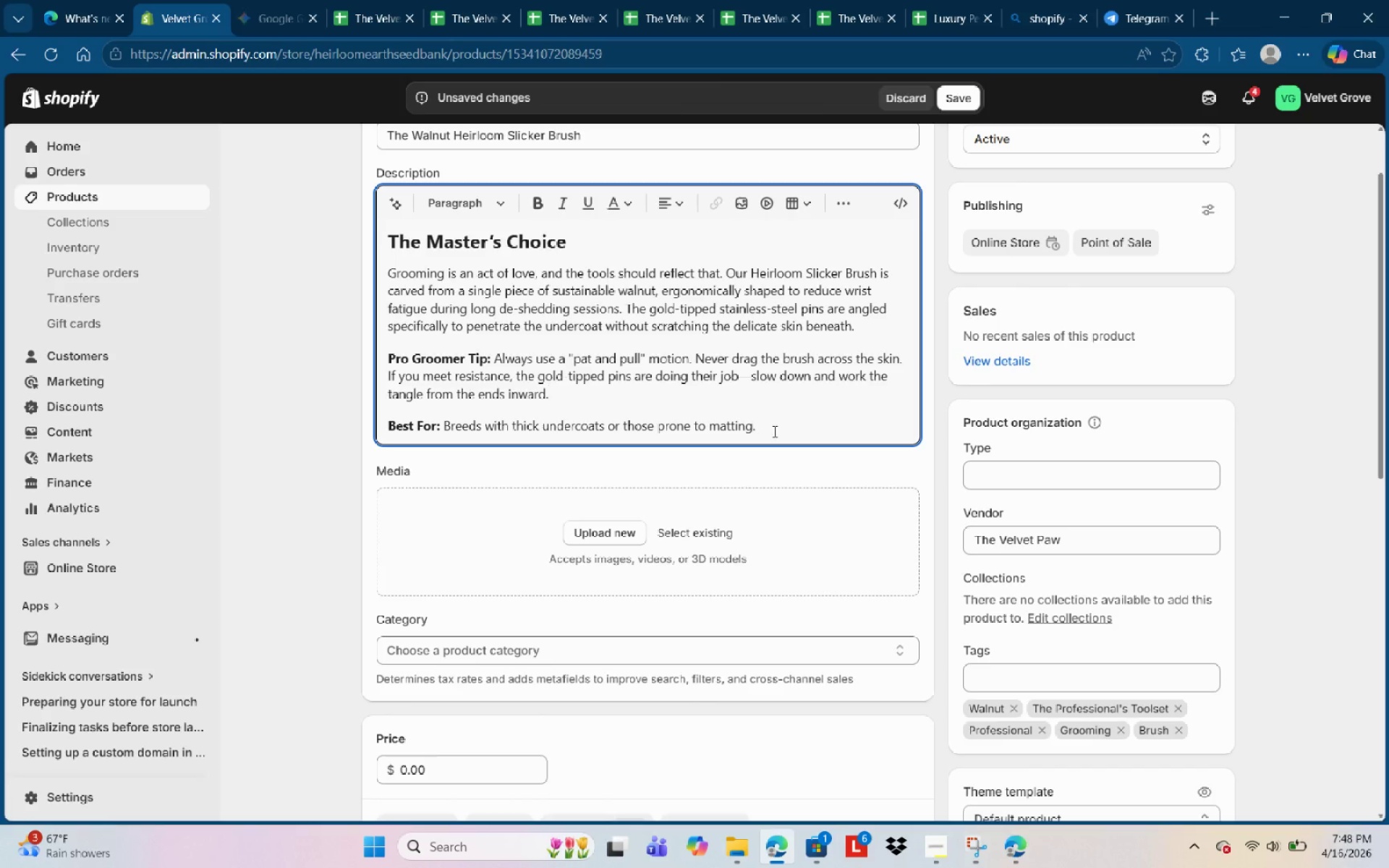 
left_click([775, 432])
 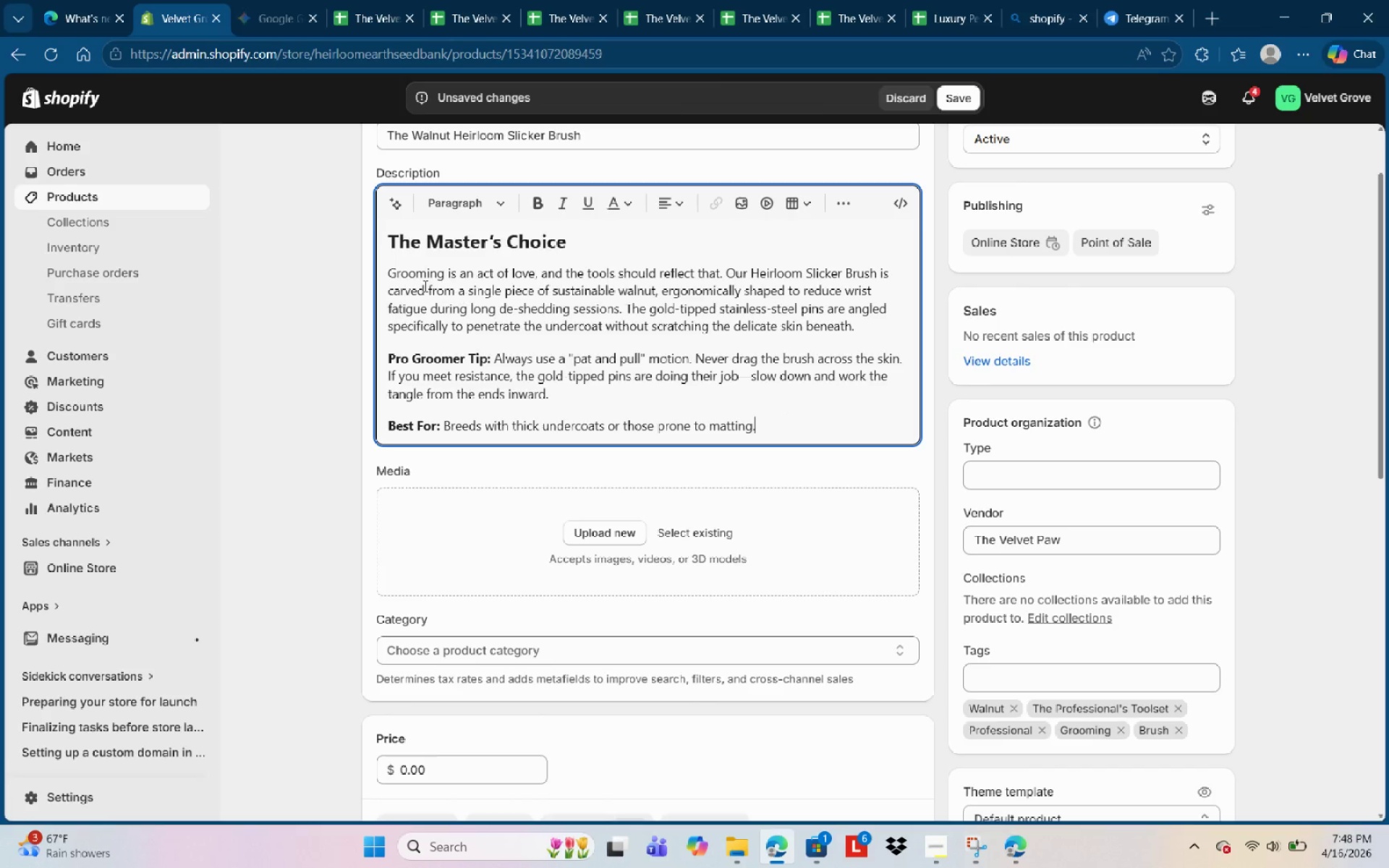 
left_click([397, 271])
 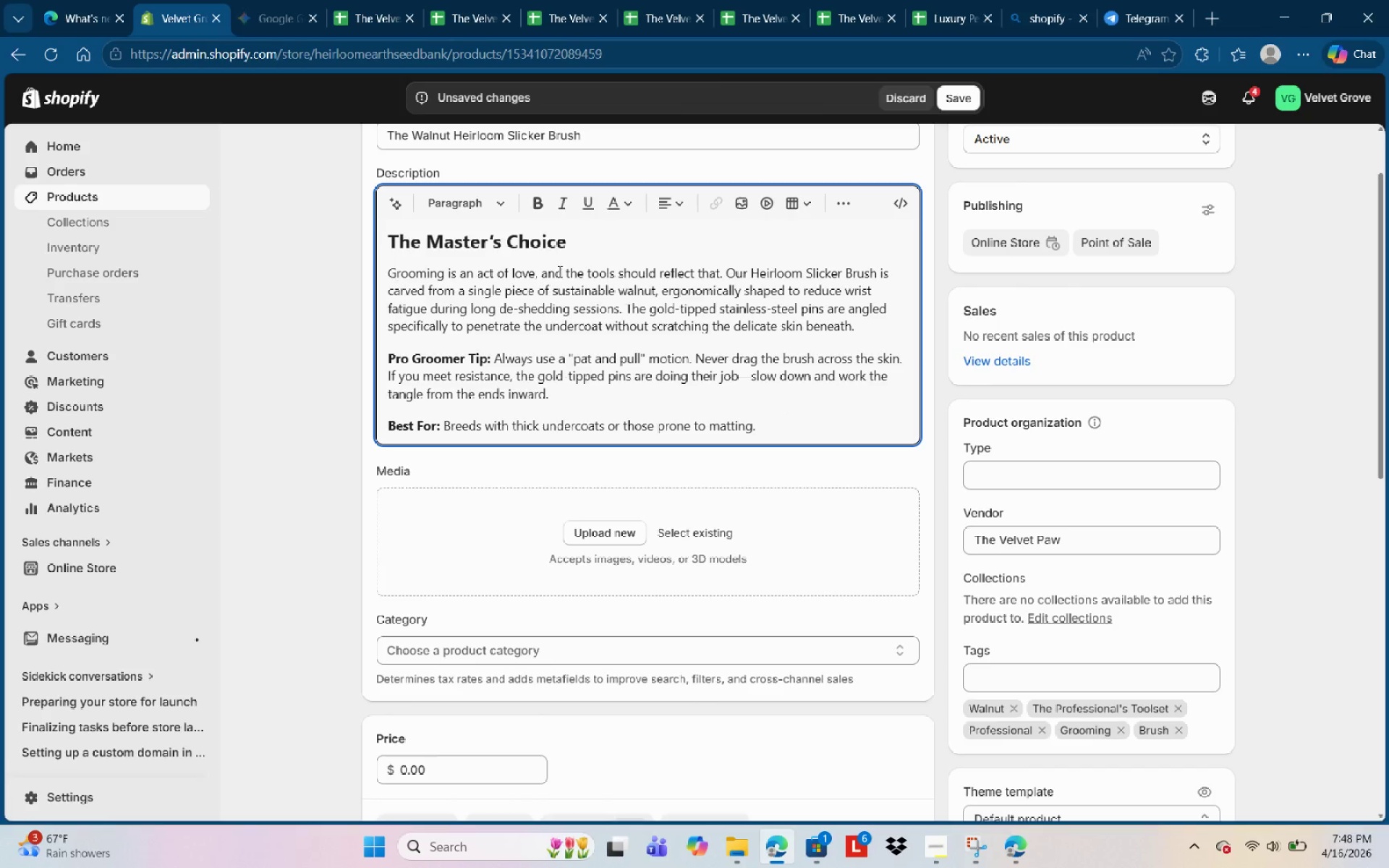 
left_click([558, 271])
 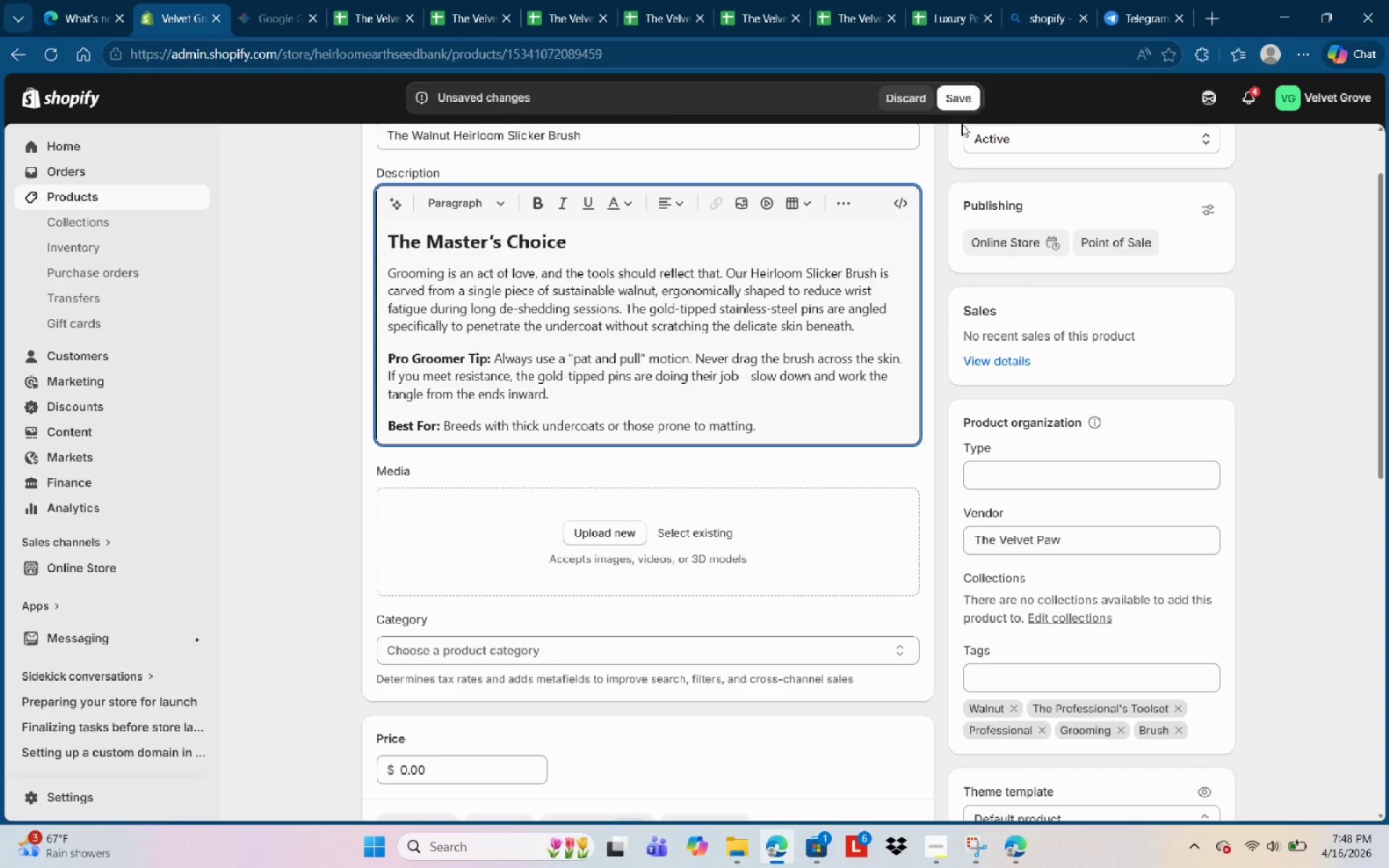 
left_click([958, 102])
 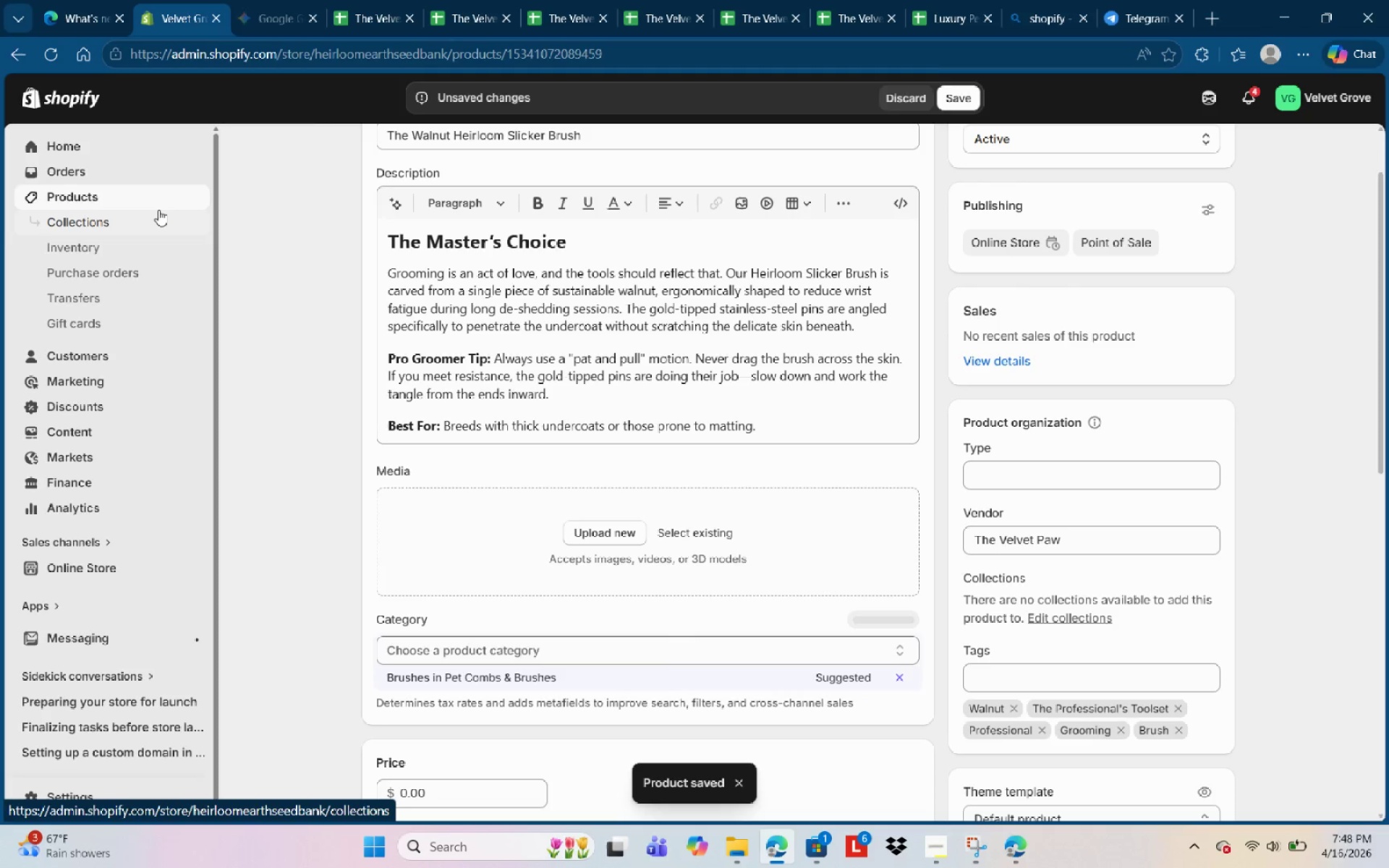 
left_click([177, 197])
 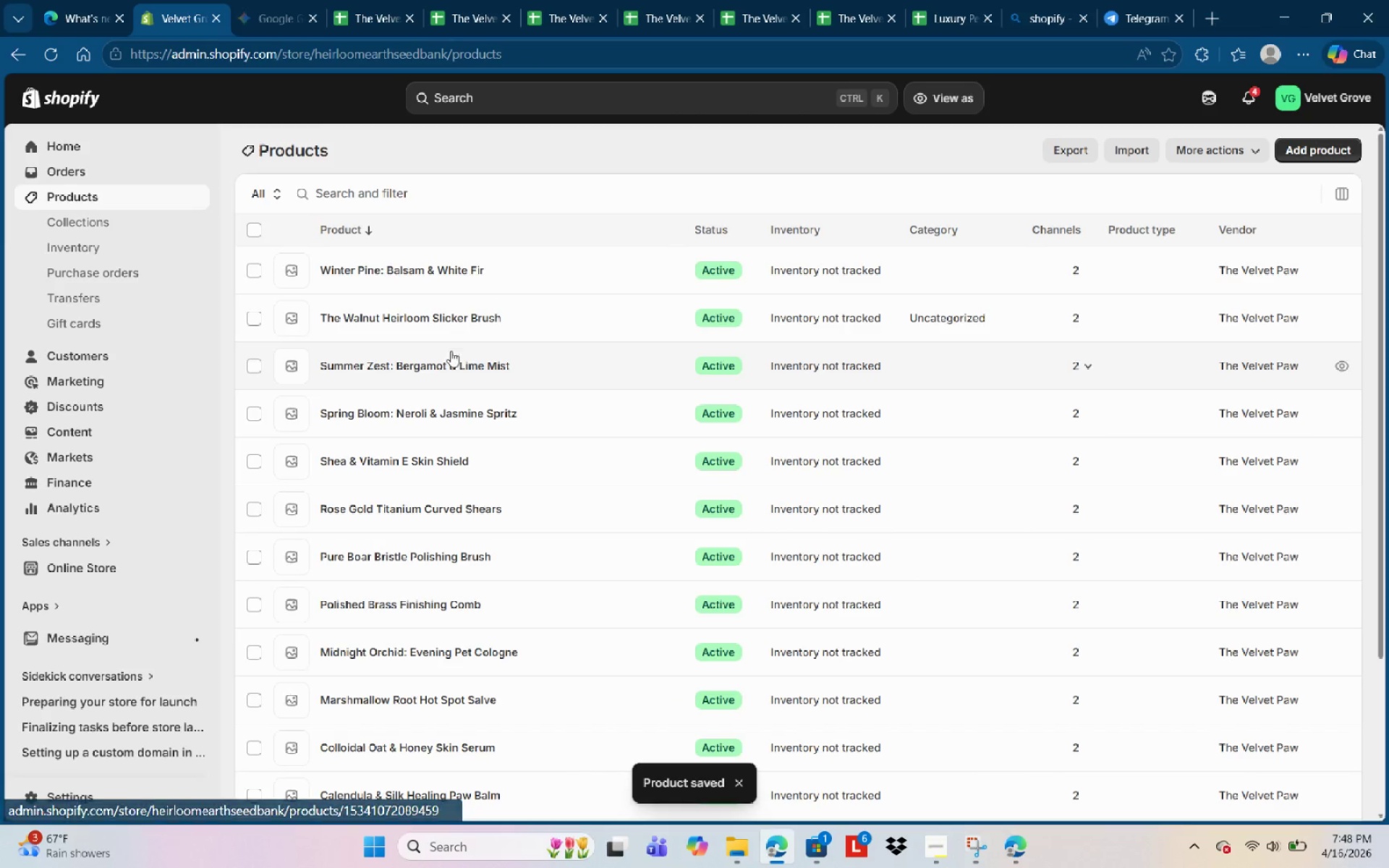 
left_click([451, 359])
 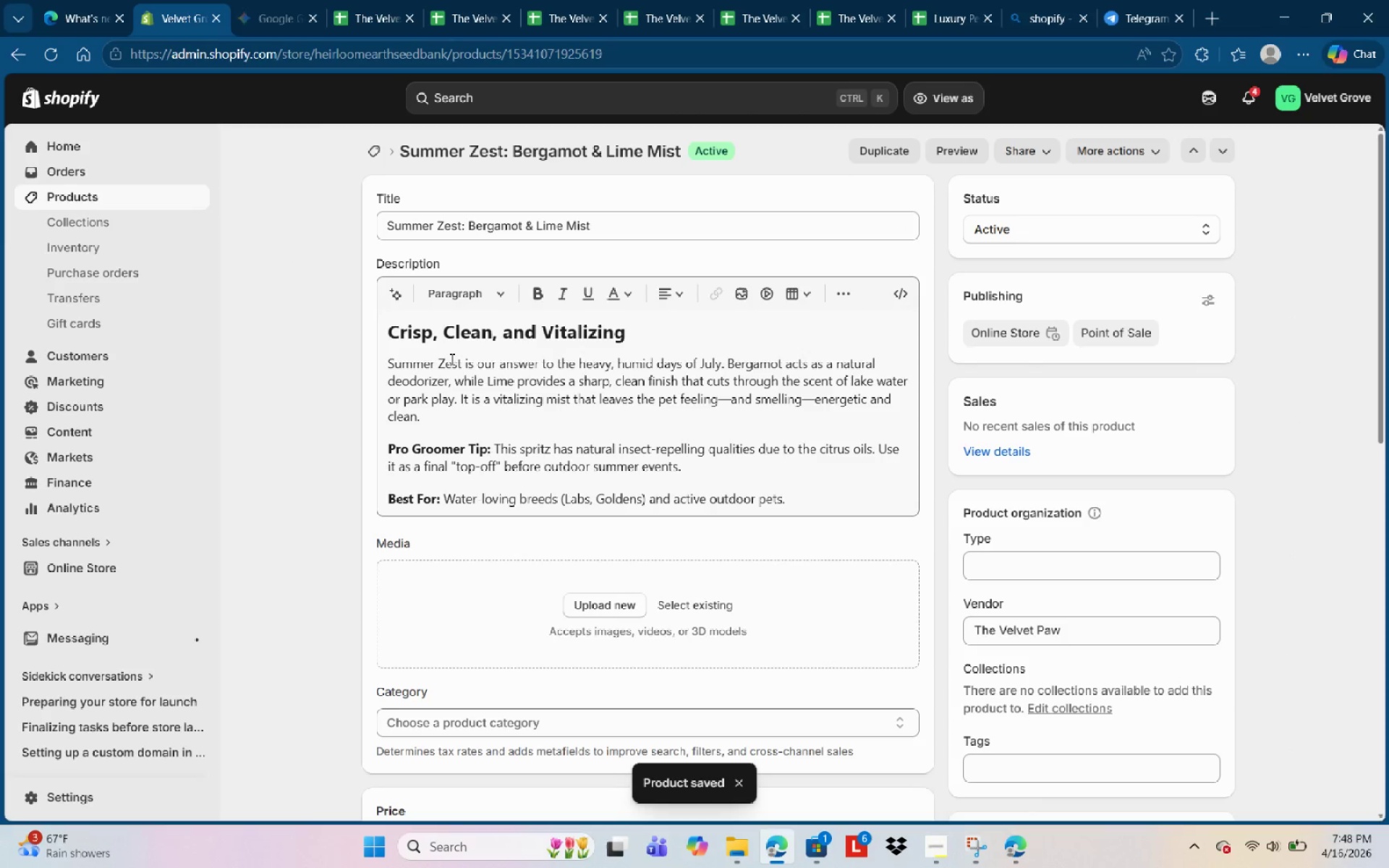 
left_click([451, 359])
 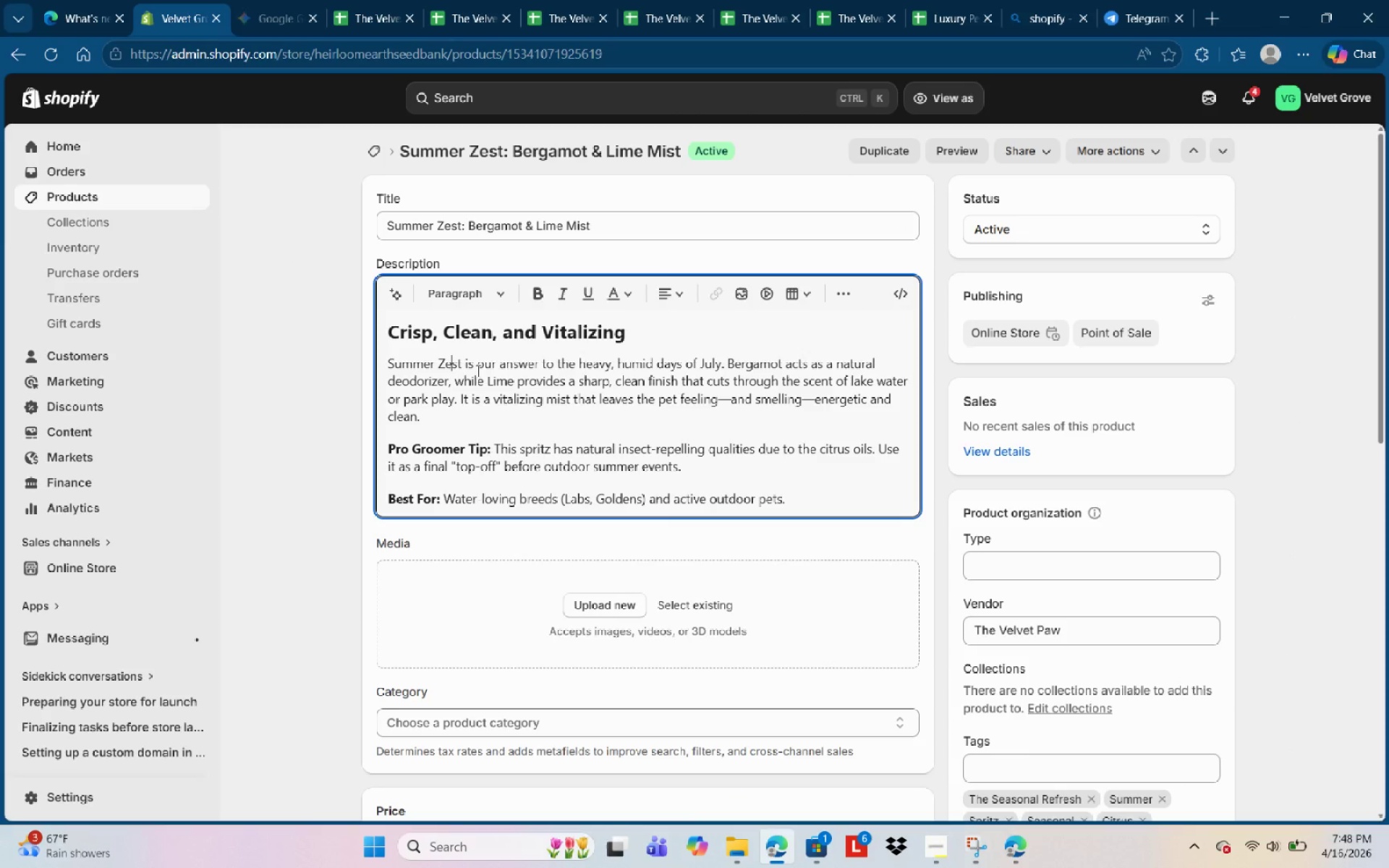 
scroll: coordinate [477, 370], scroll_direction: down, amount: 1.0
 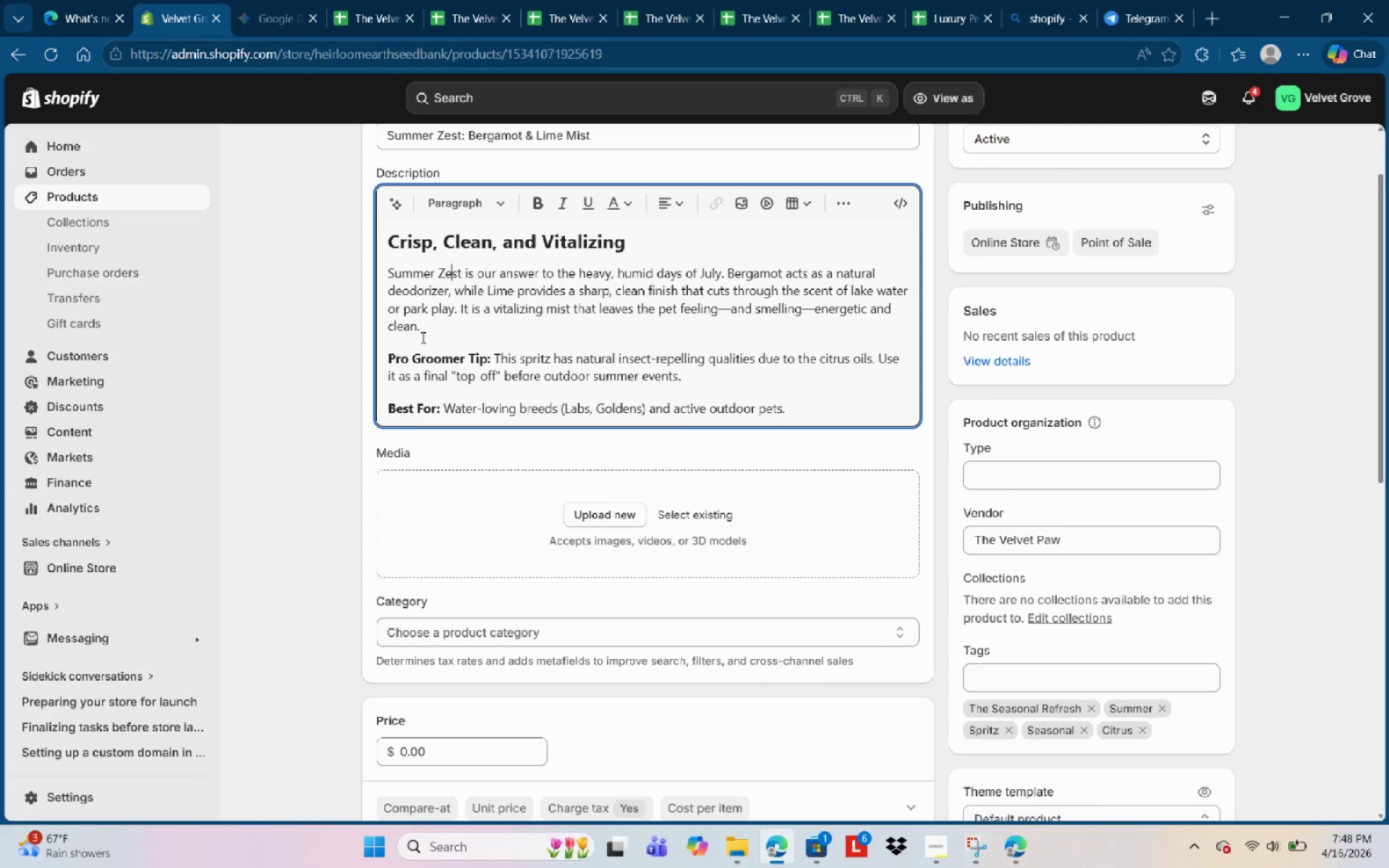 
left_click([422, 335])
 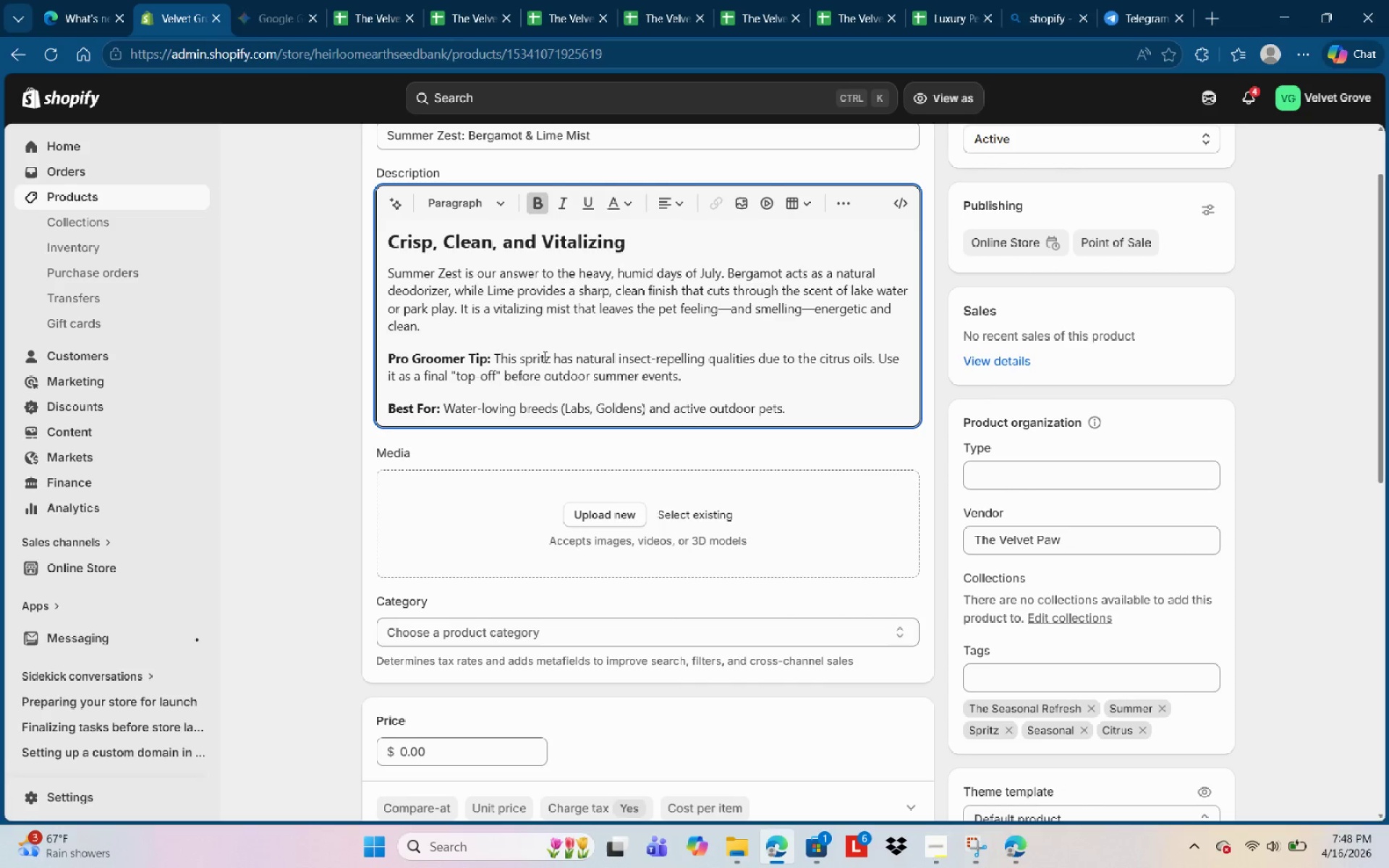 
left_click([545, 357])
 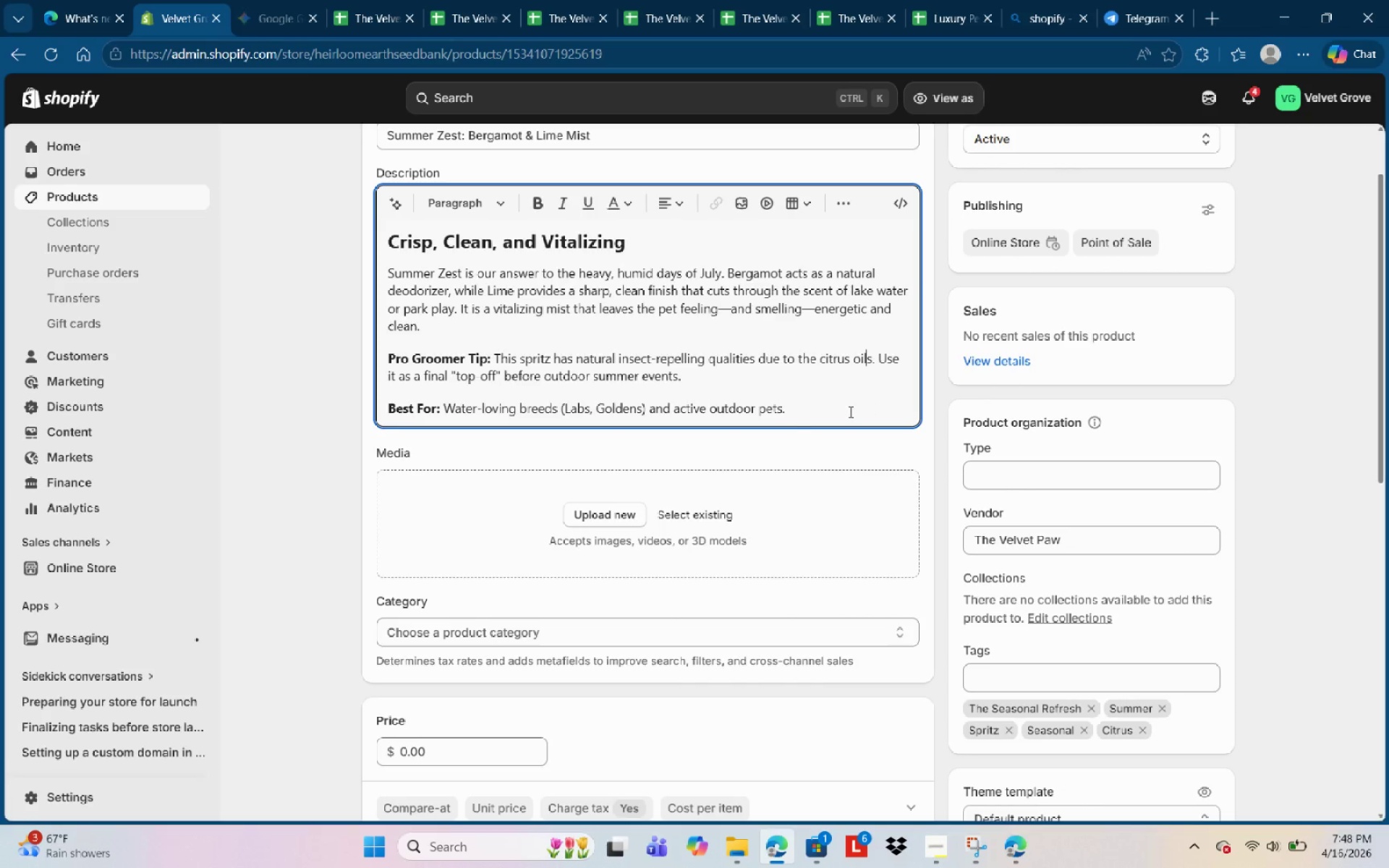 
left_click([776, 414])
 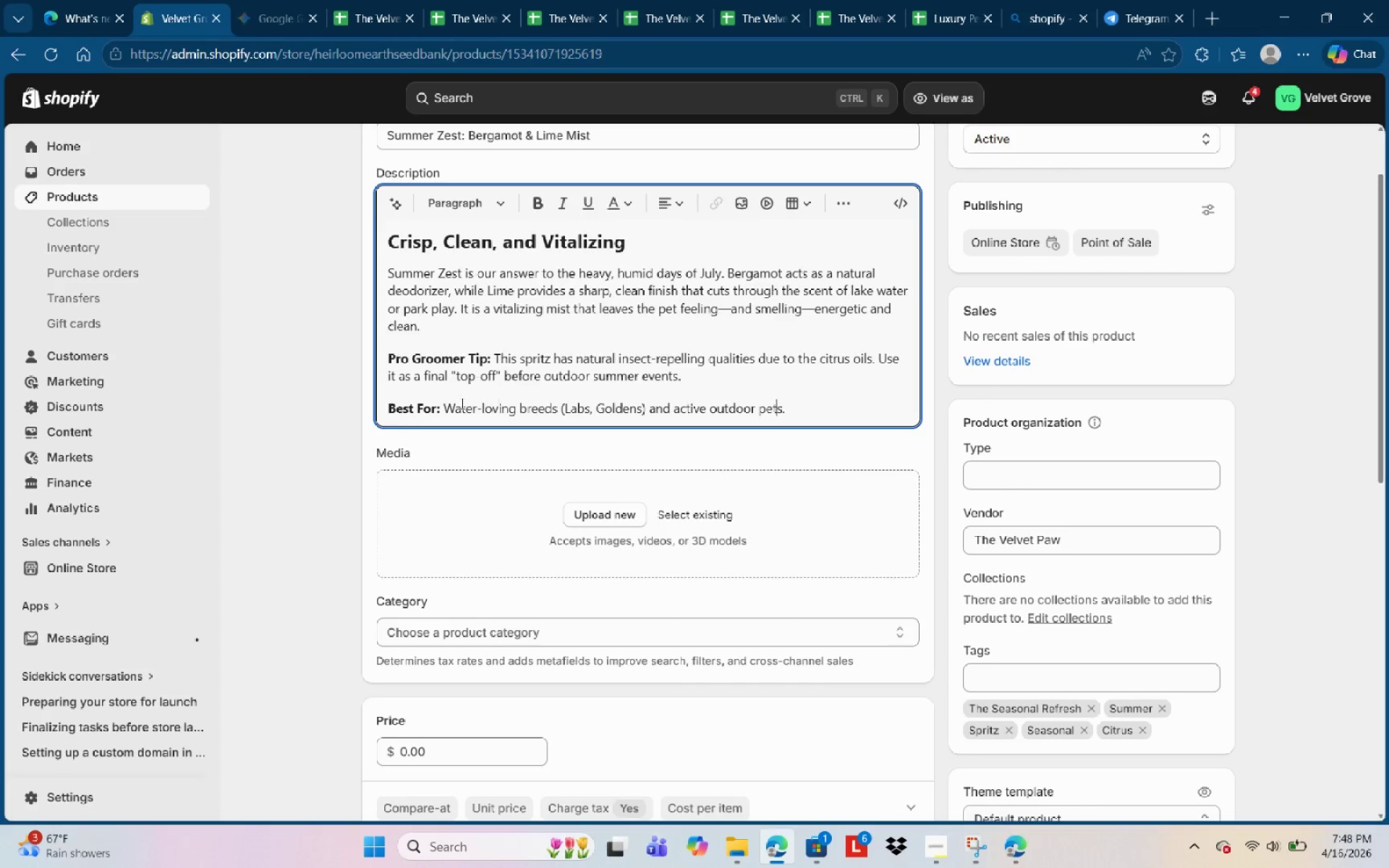 
left_click([449, 404])
 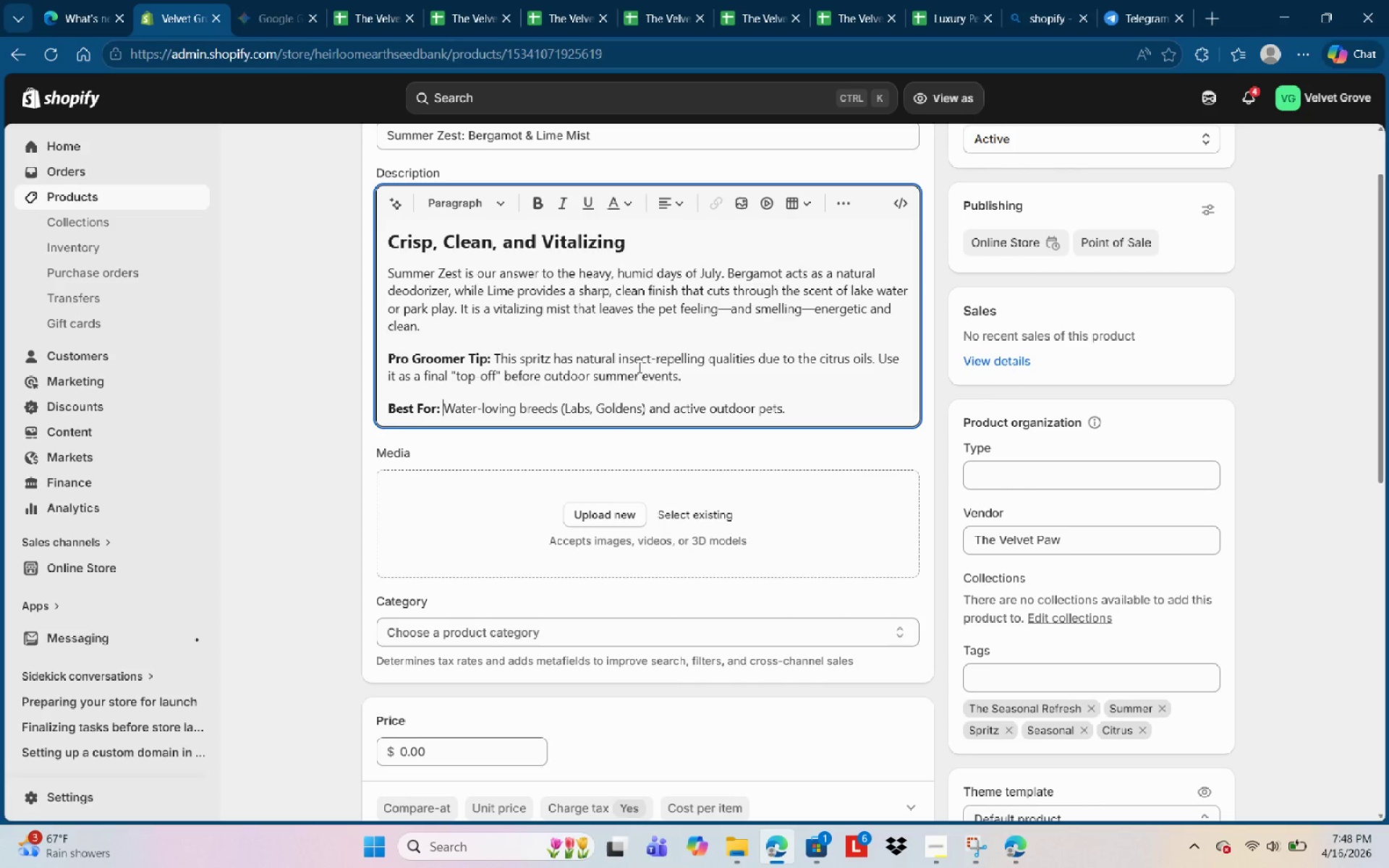 
left_click([668, 367])
 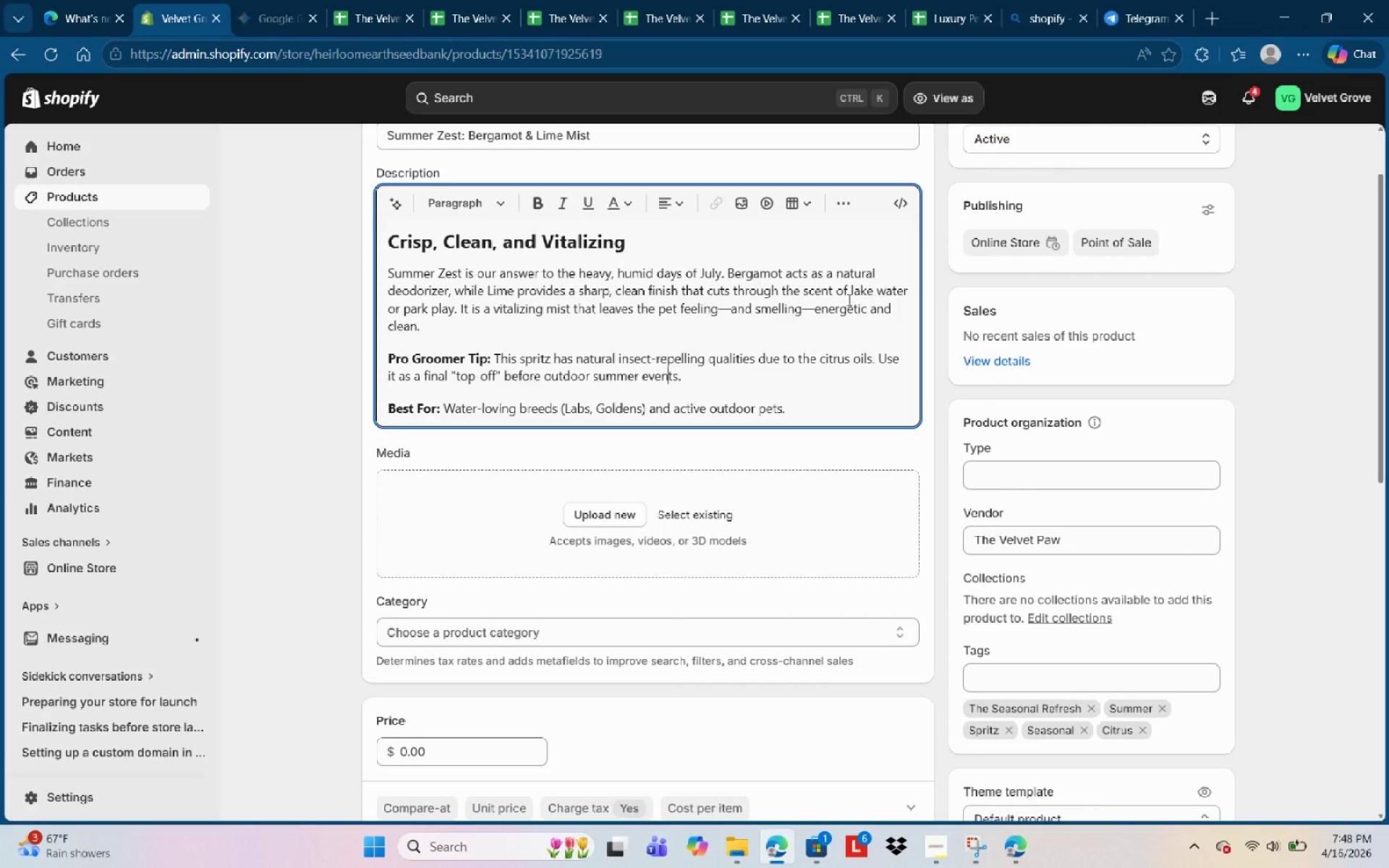 
left_click([834, 299])
 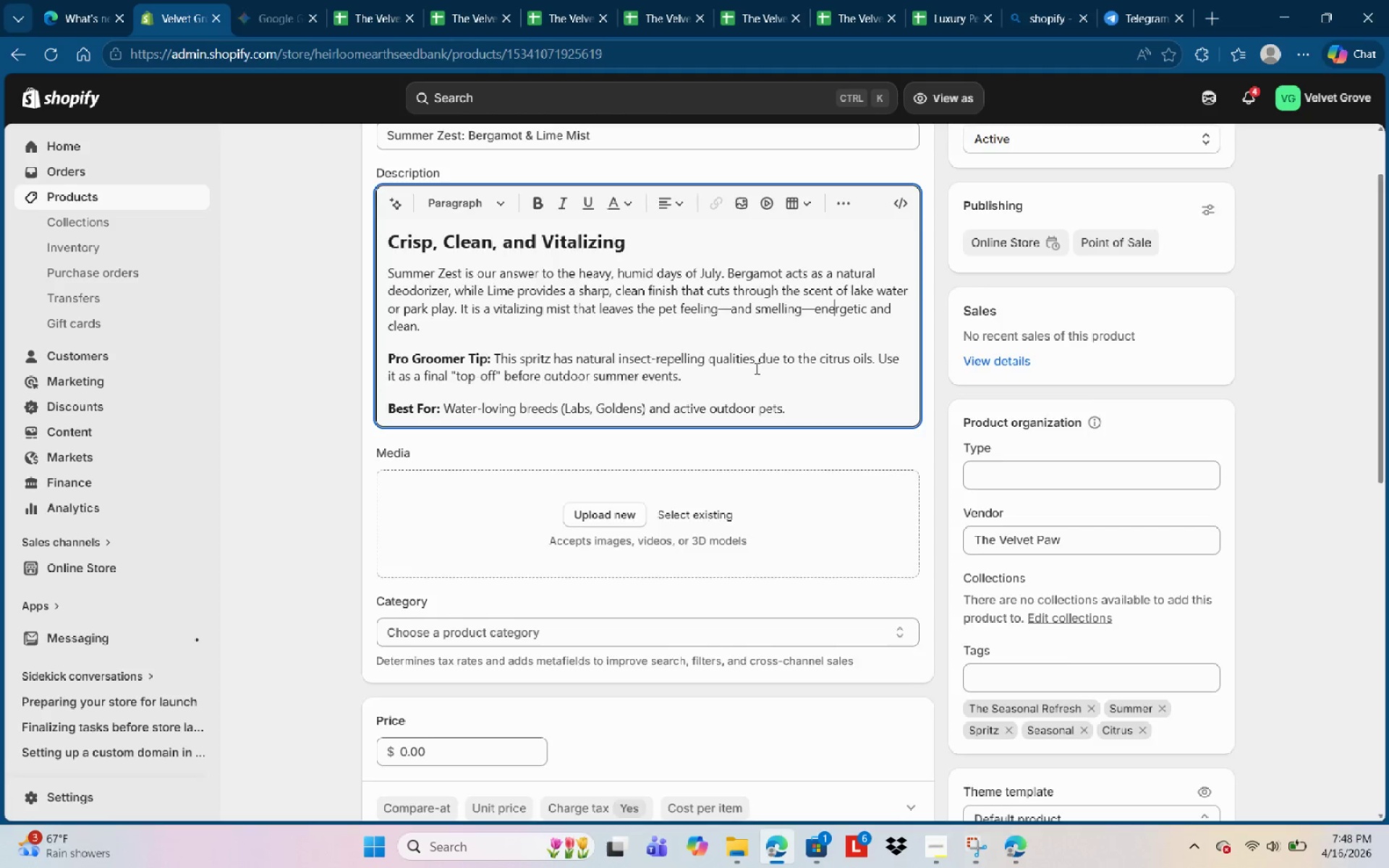 
scroll: coordinate [751, 463], scroll_direction: down, amount: 11.0
 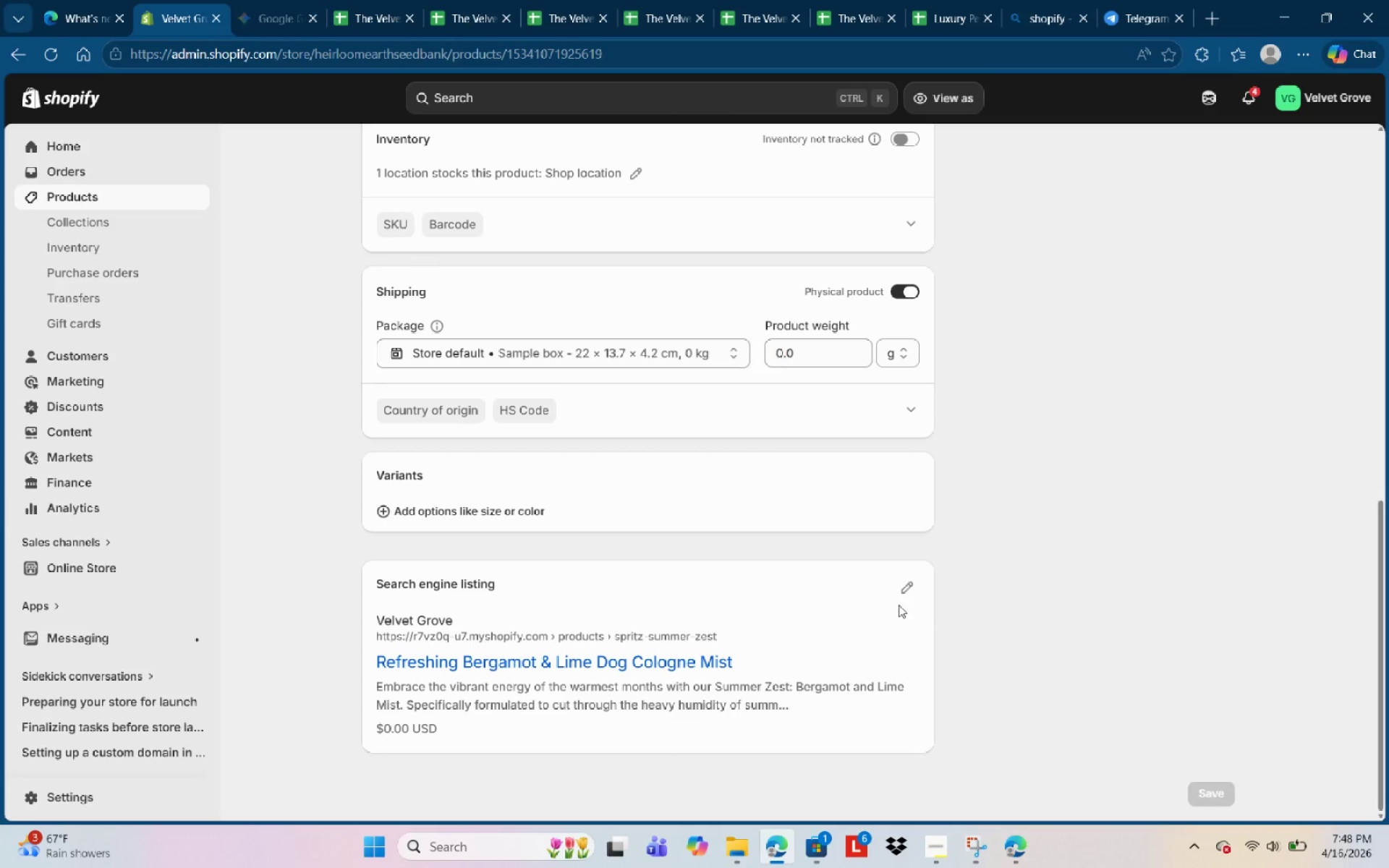 
left_click([909, 590])
 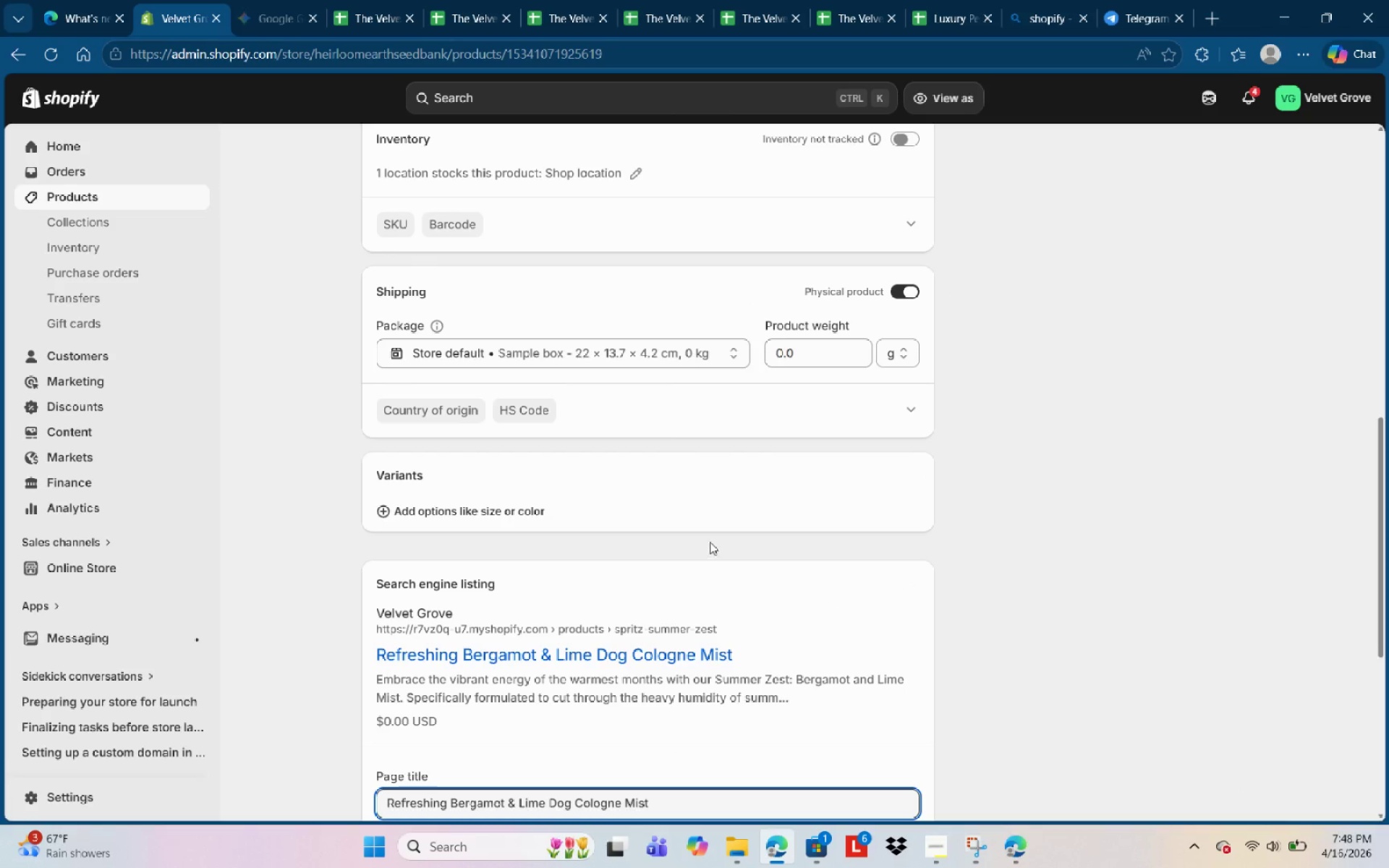 
scroll: coordinate [701, 556], scroll_direction: down, amount: 5.0
 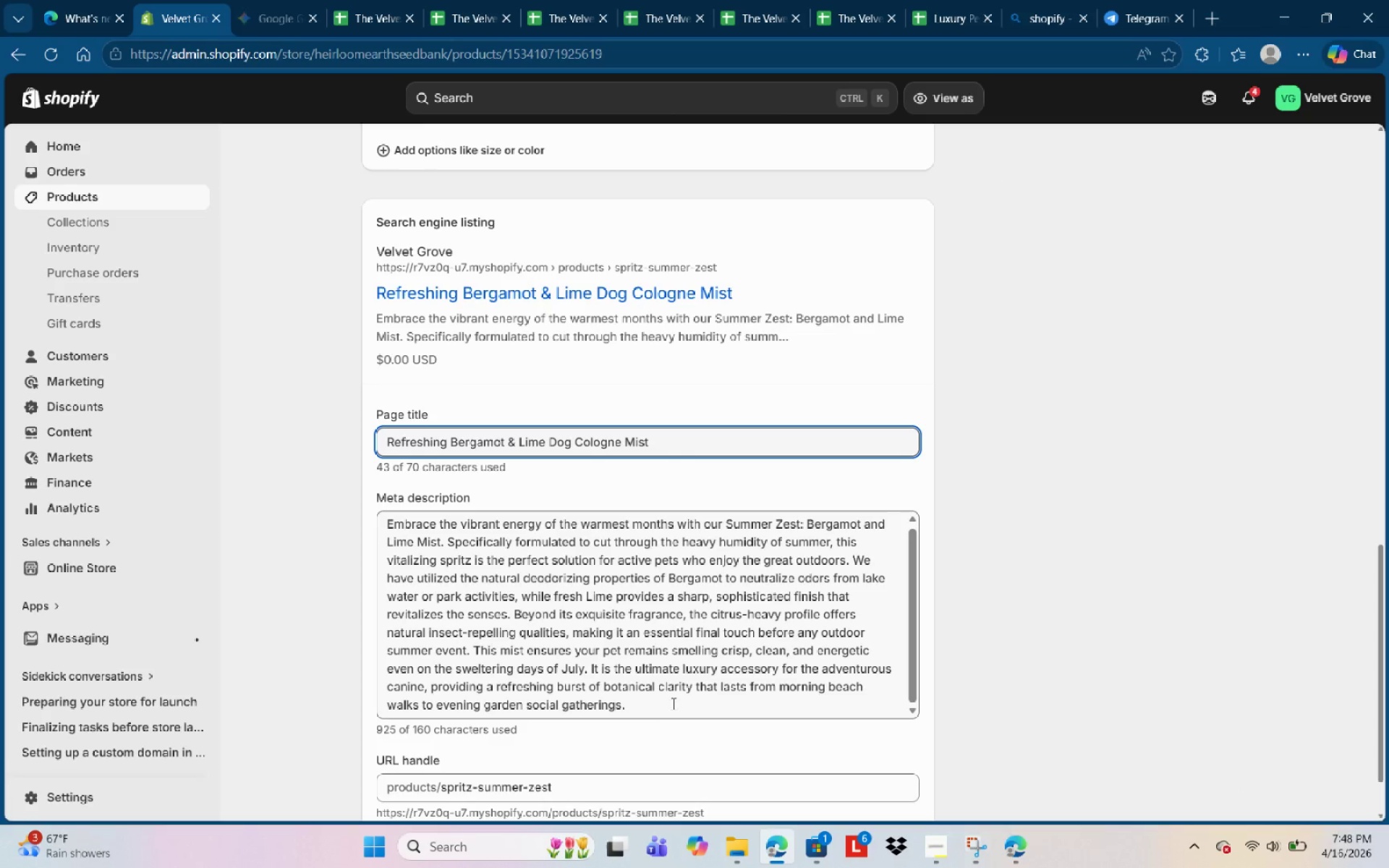 
left_click([665, 713])
 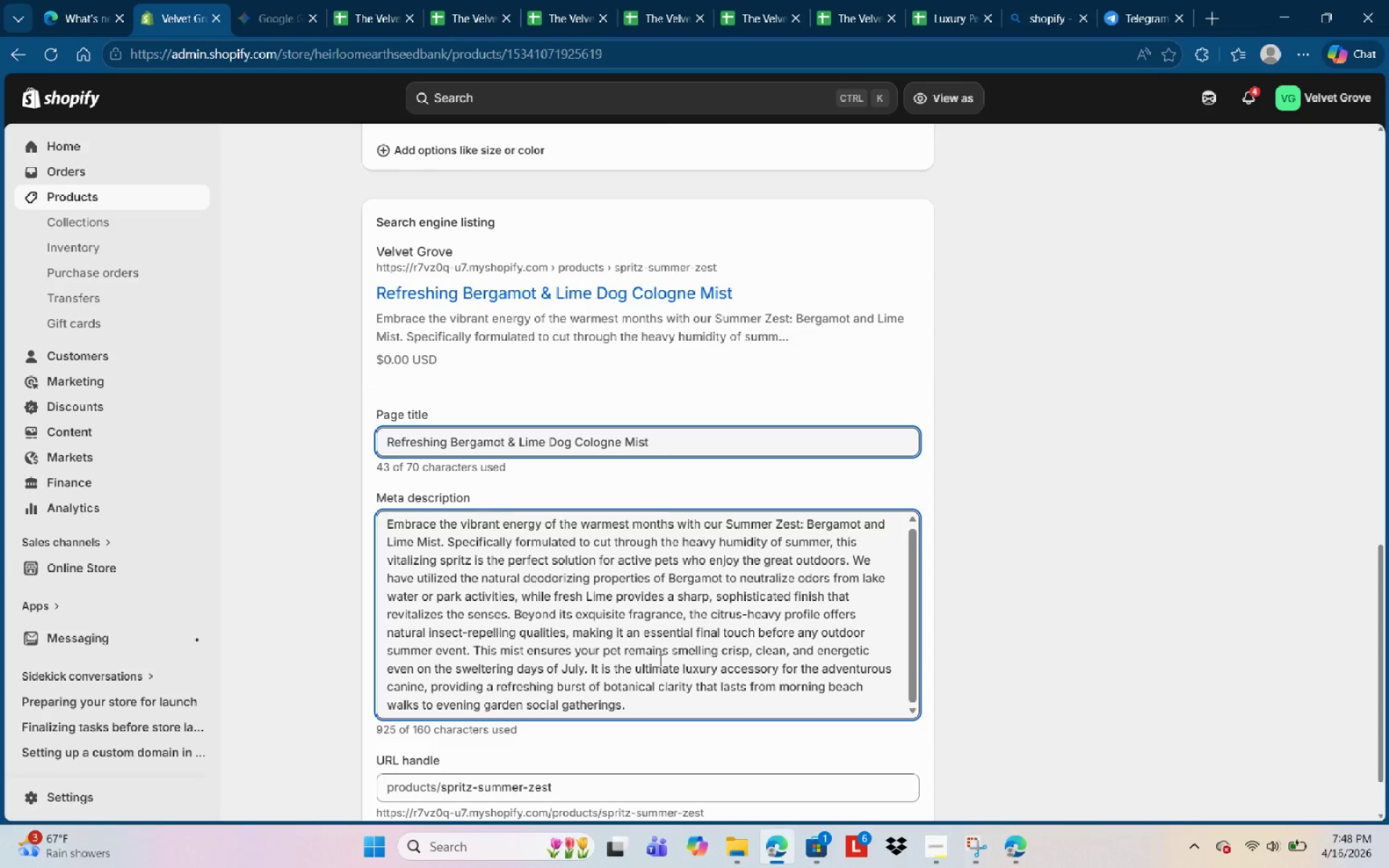 
wait(14.16)
 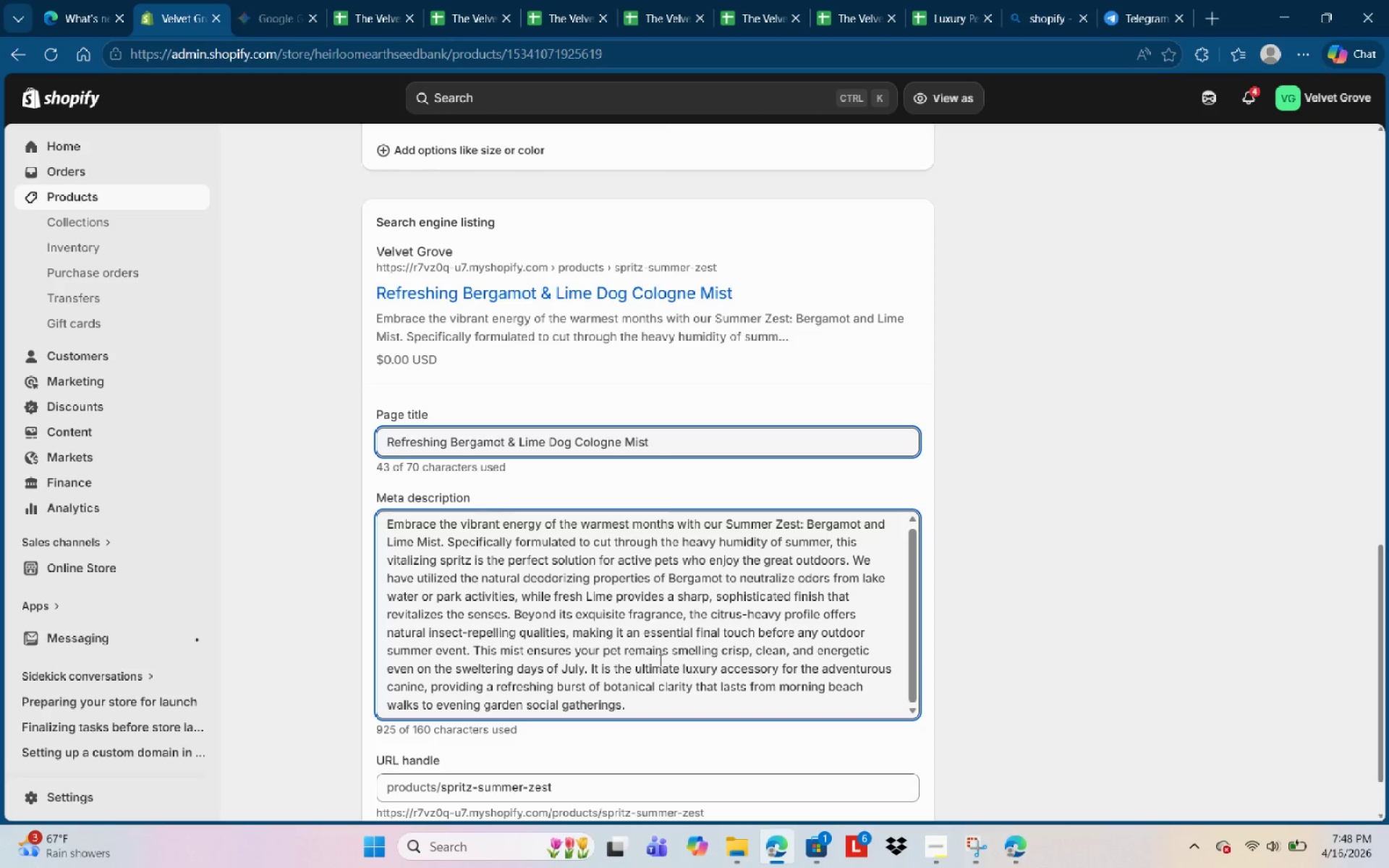 
scroll: coordinate [702, 600], scroll_direction: up, amount: 1.0
 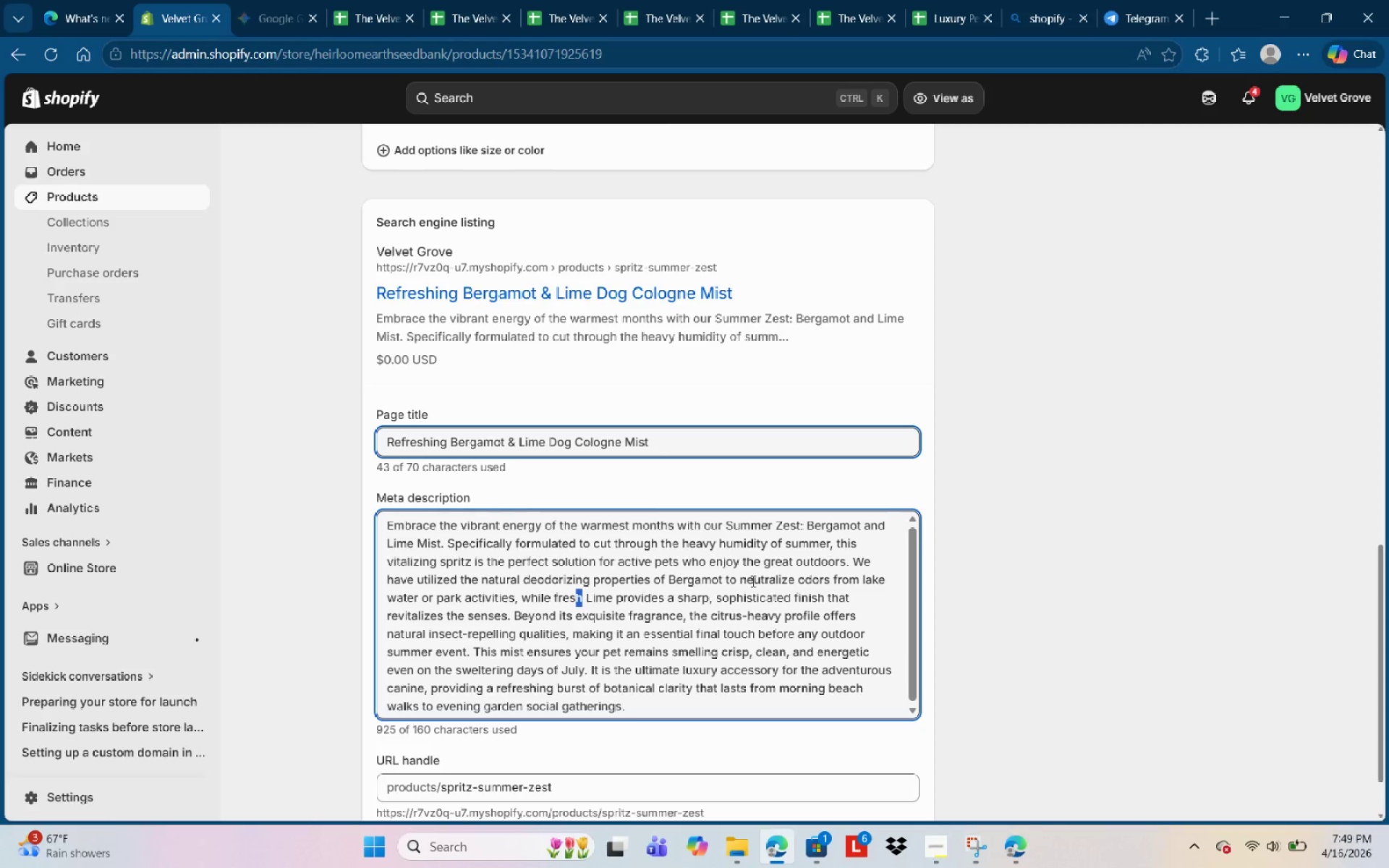 
left_click([752, 581])
 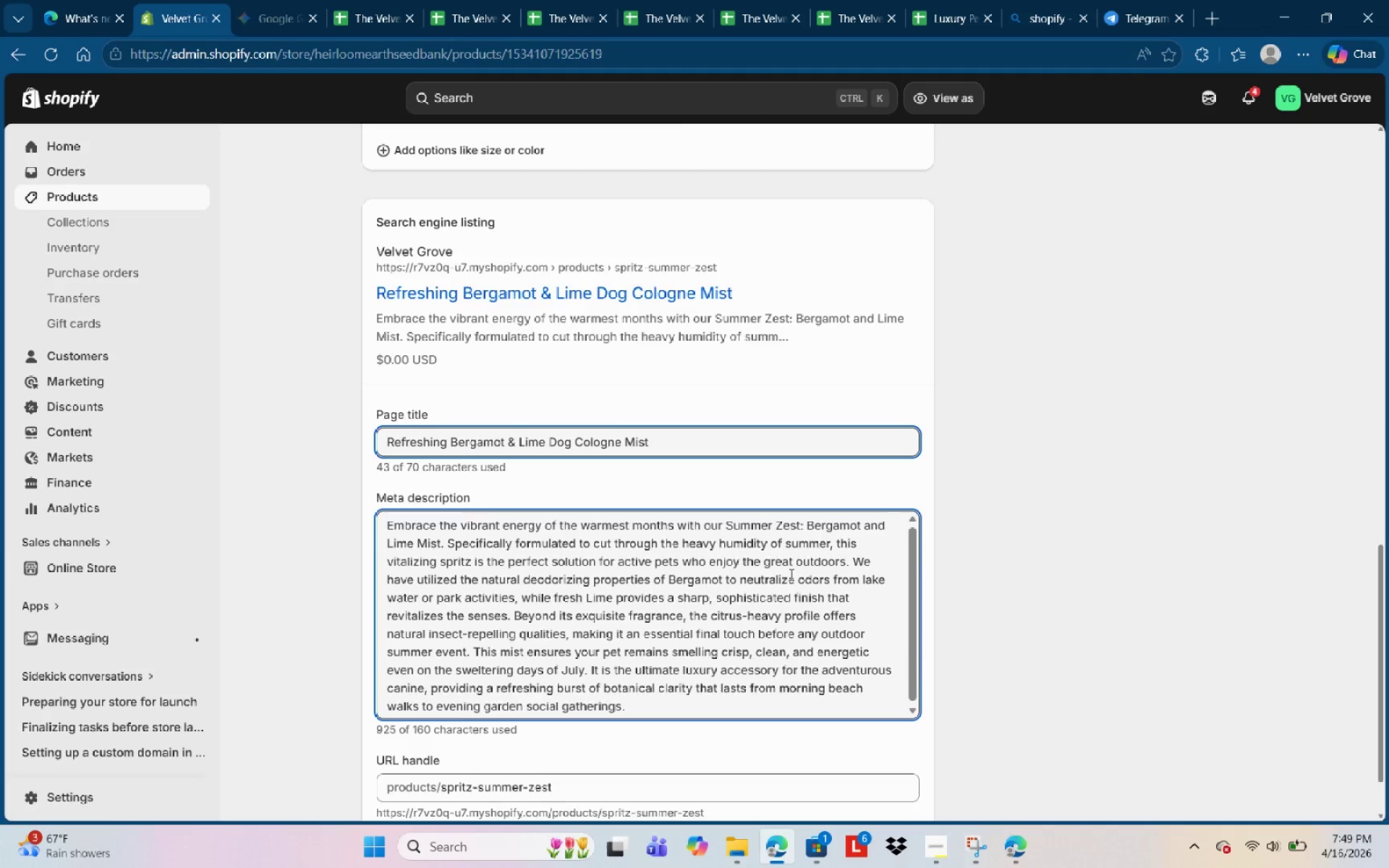 
scroll: coordinate [629, 383], scroll_direction: up, amount: 16.0
 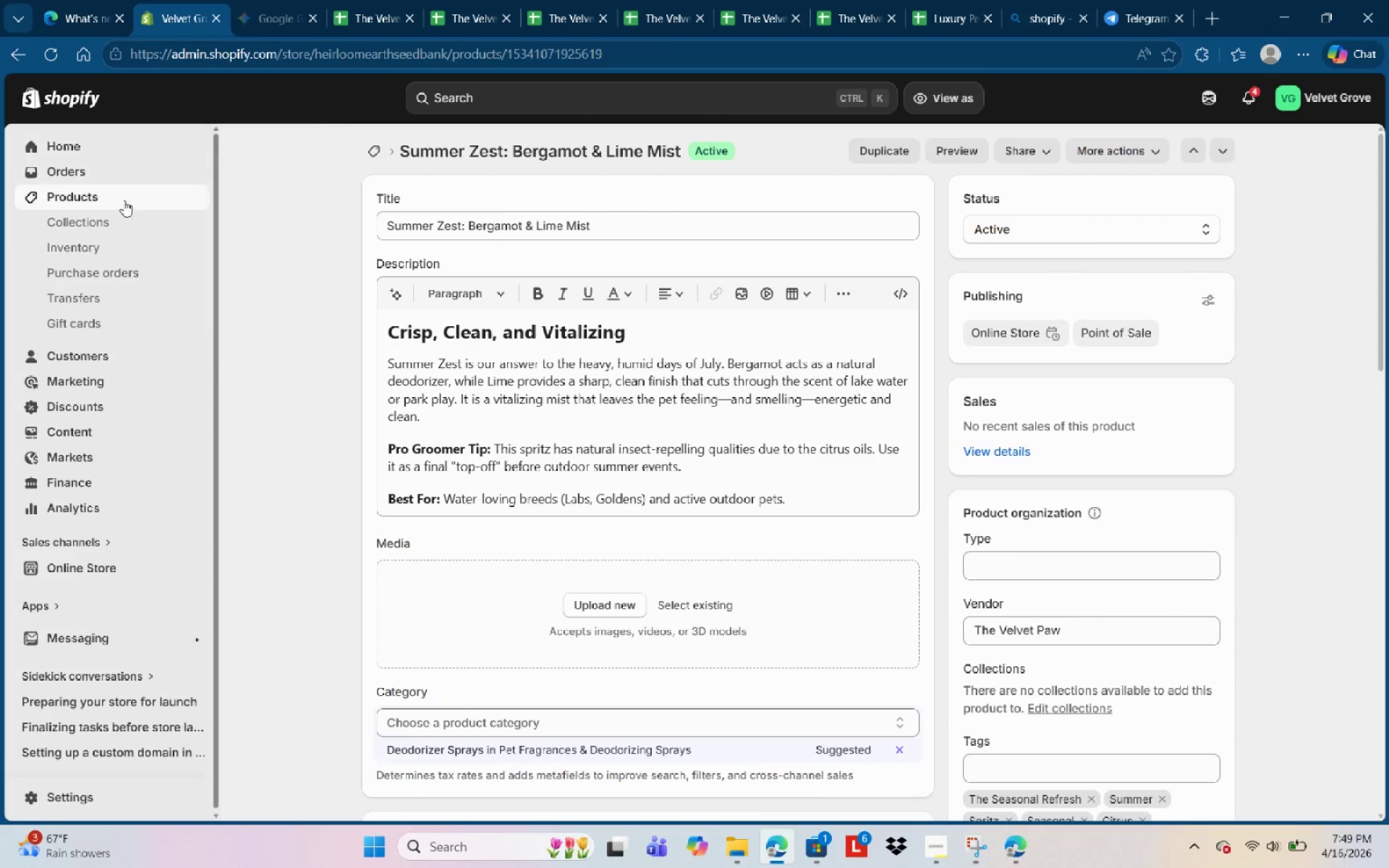 
left_click([103, 197])
 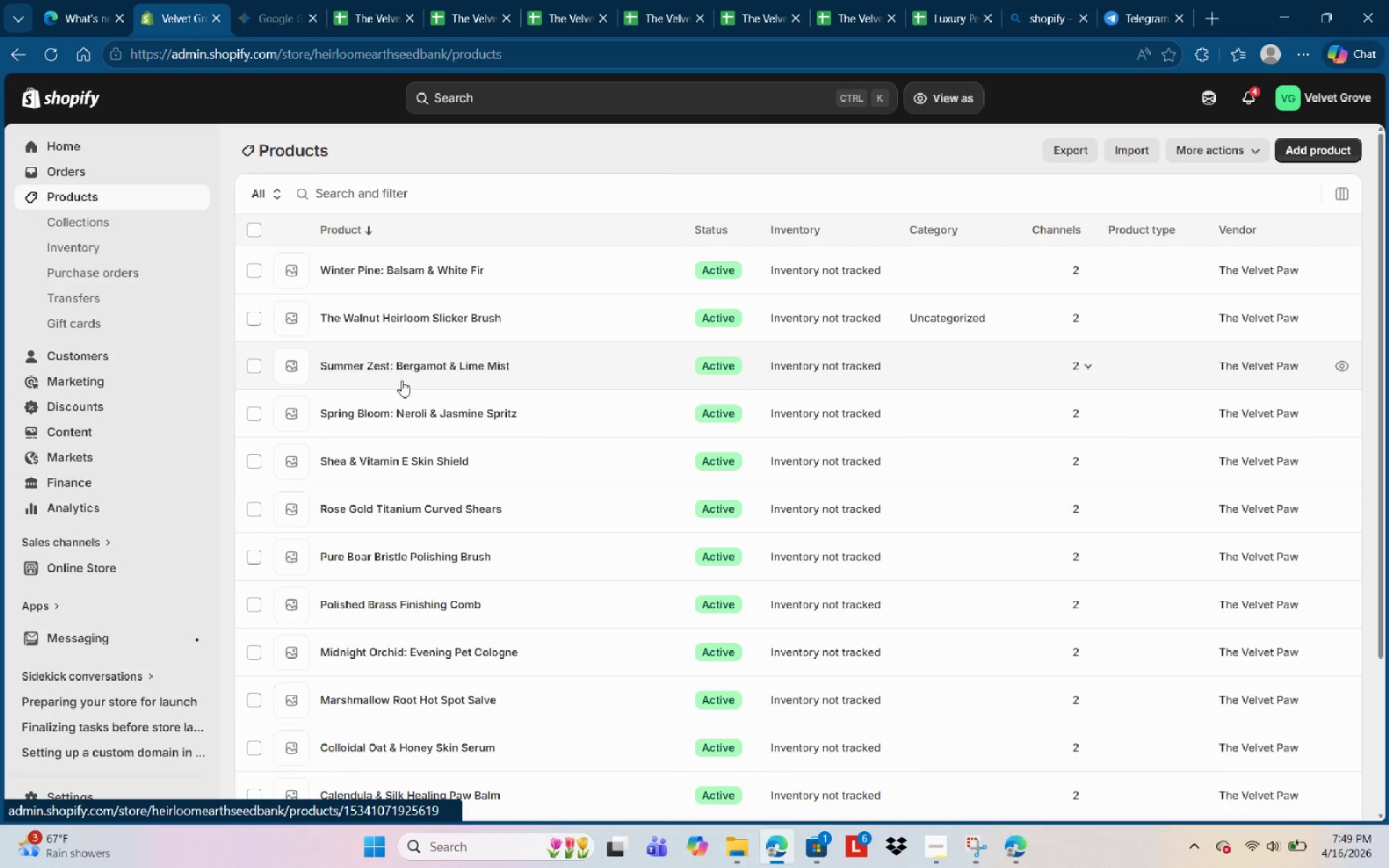 
left_click([408, 417])
 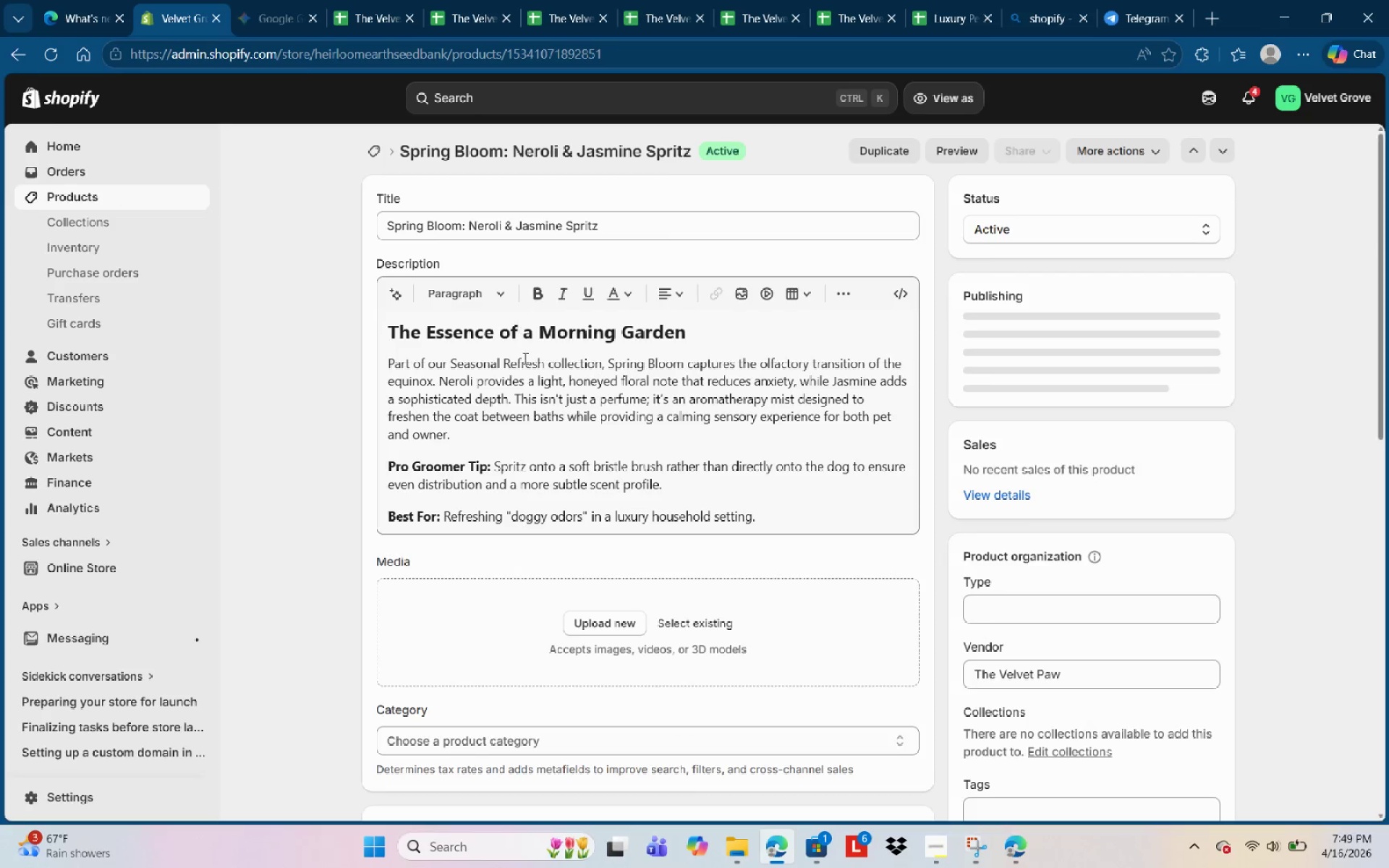 
left_click([501, 388])
 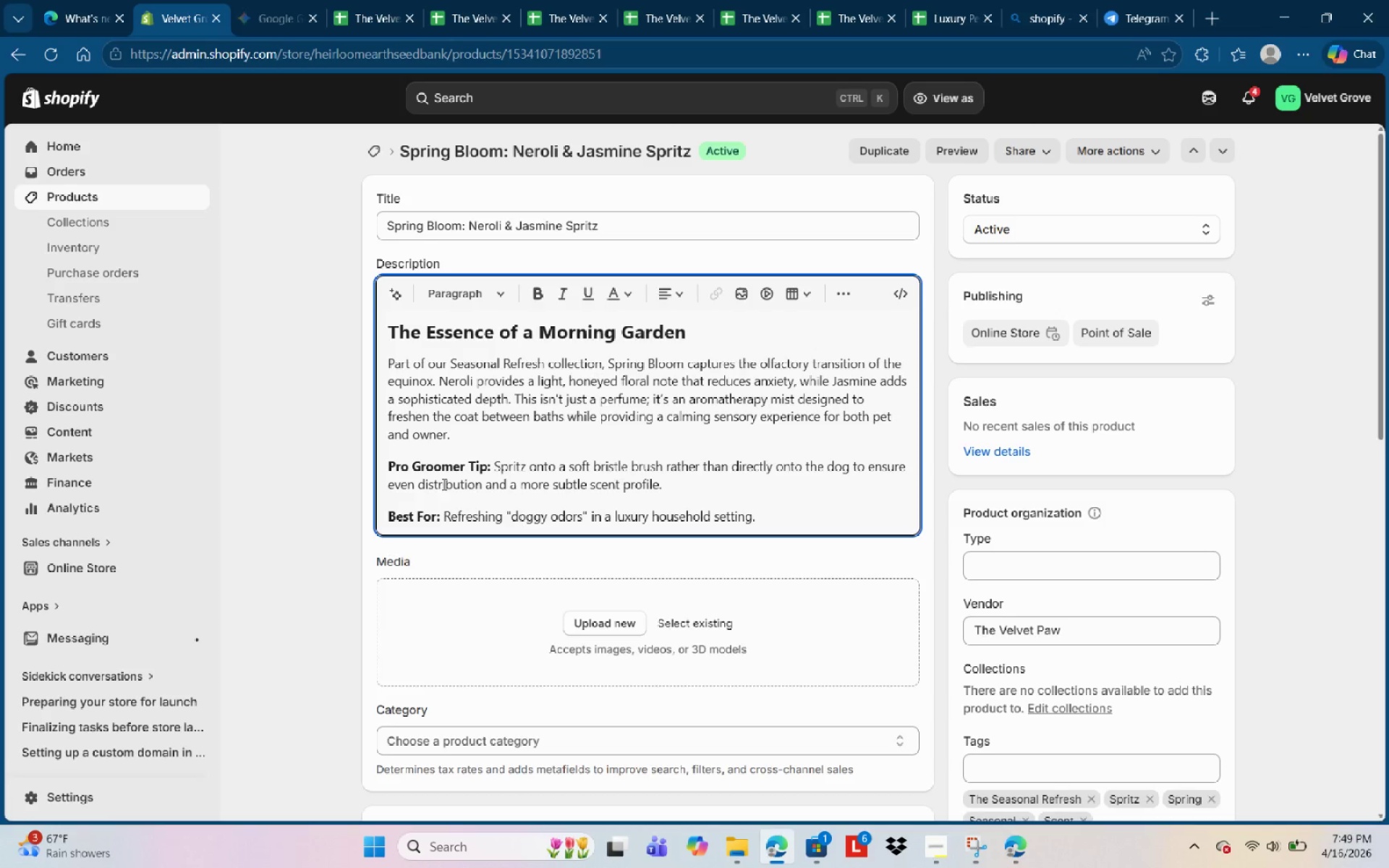 
scroll: coordinate [671, 481], scroll_direction: down, amount: 1.0
 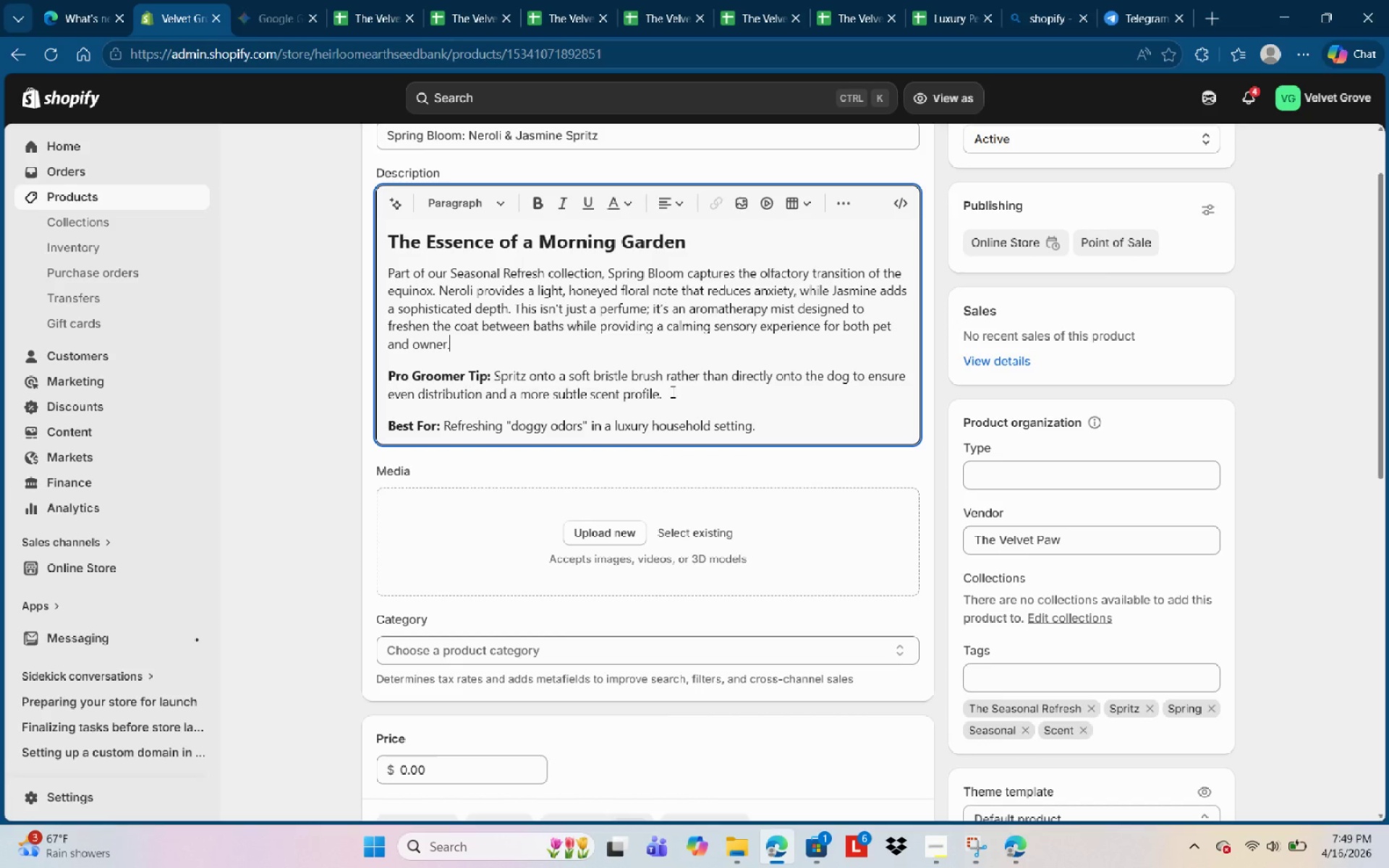 
left_click([676, 398])
 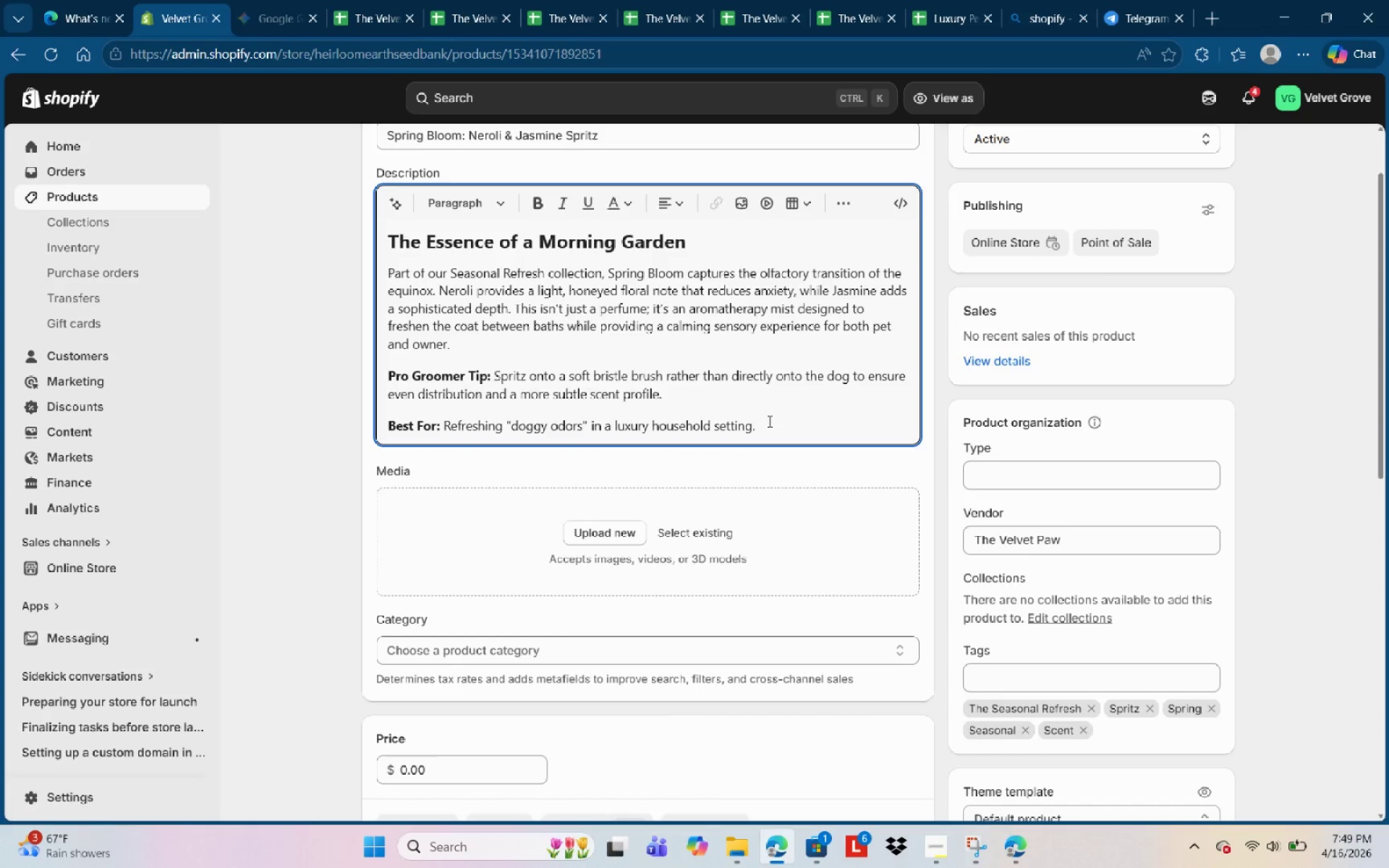 
left_click([770, 422])
 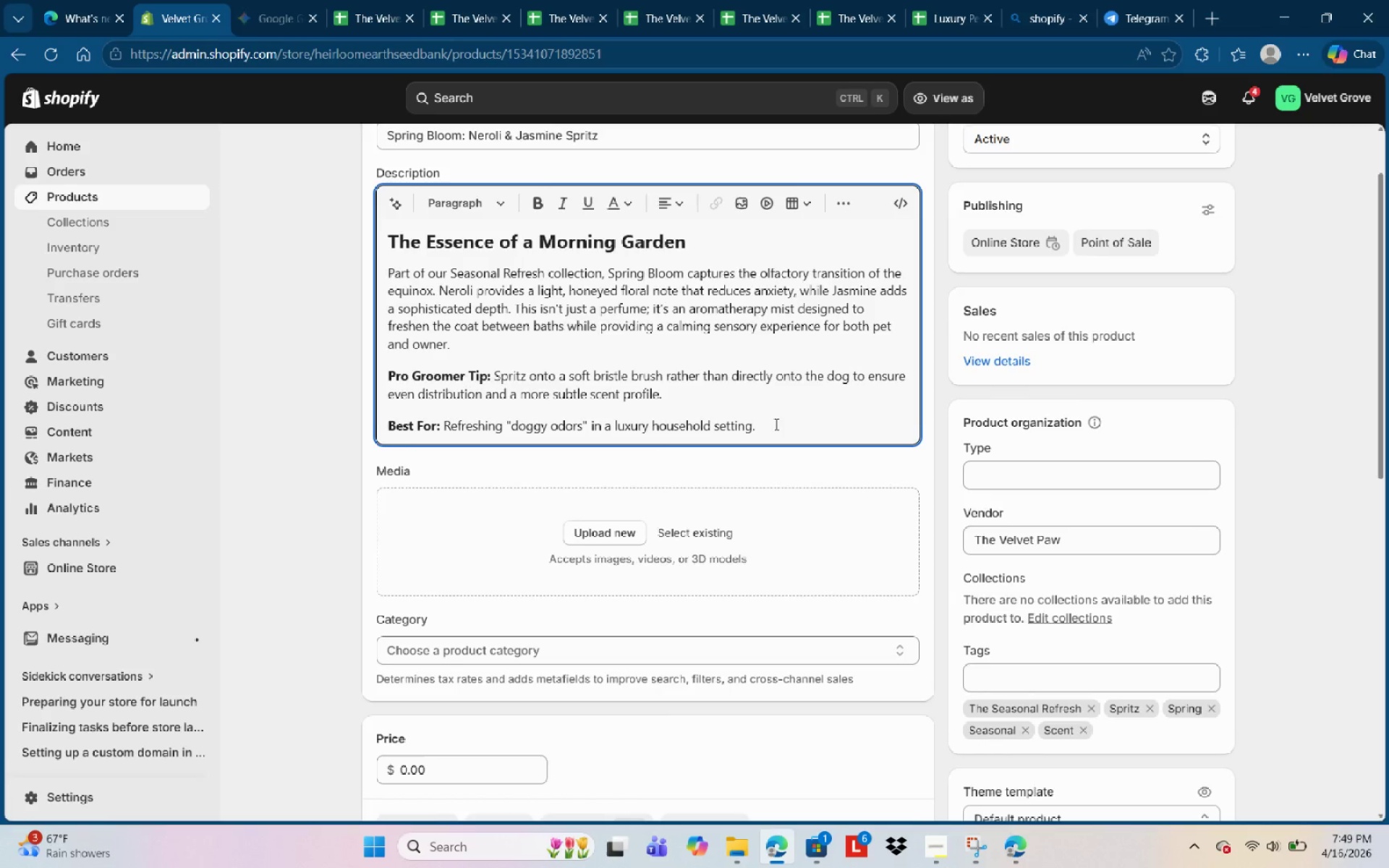 
scroll: coordinate [775, 424], scroll_direction: down, amount: 1.0
 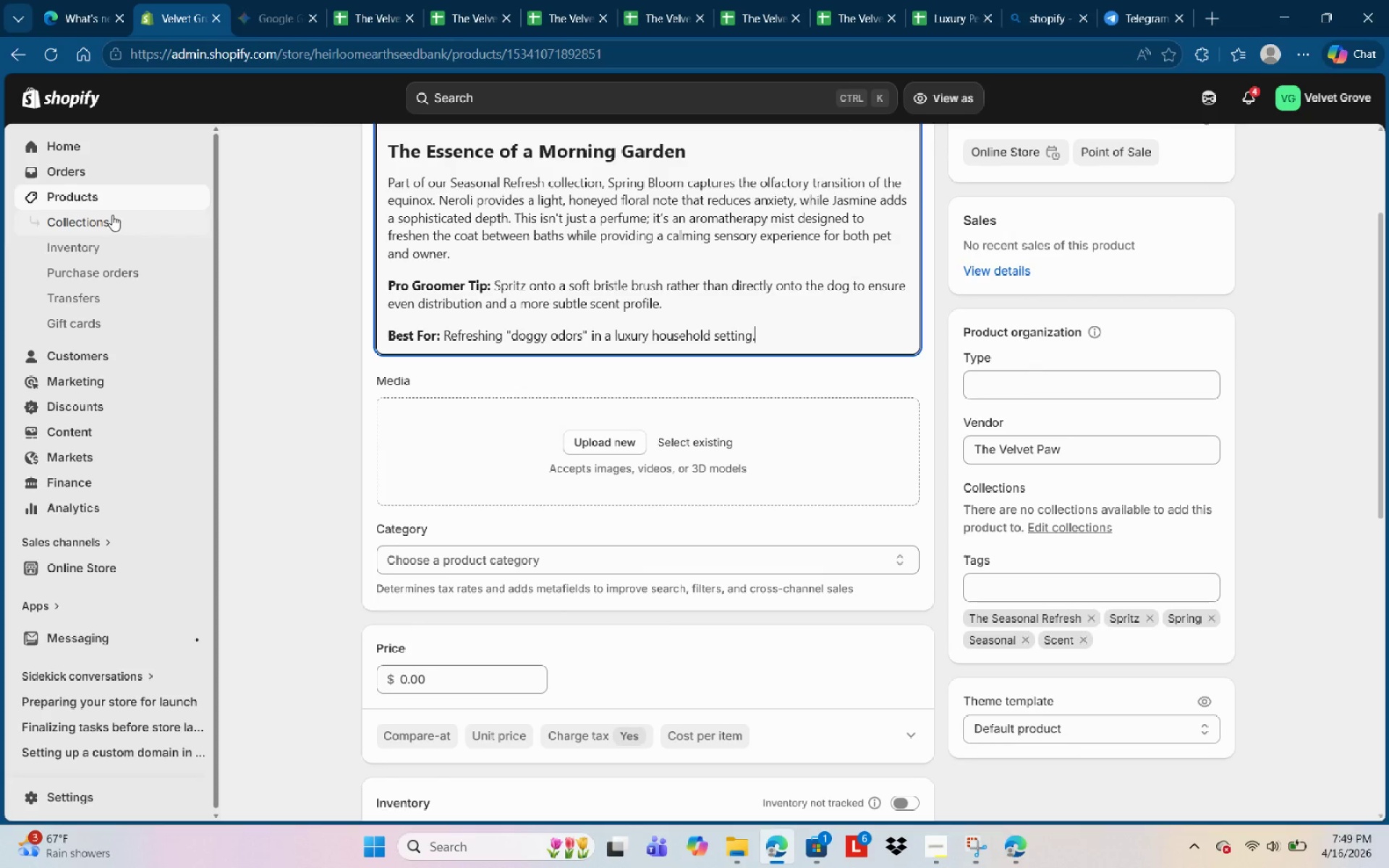 
left_click([94, 204])
 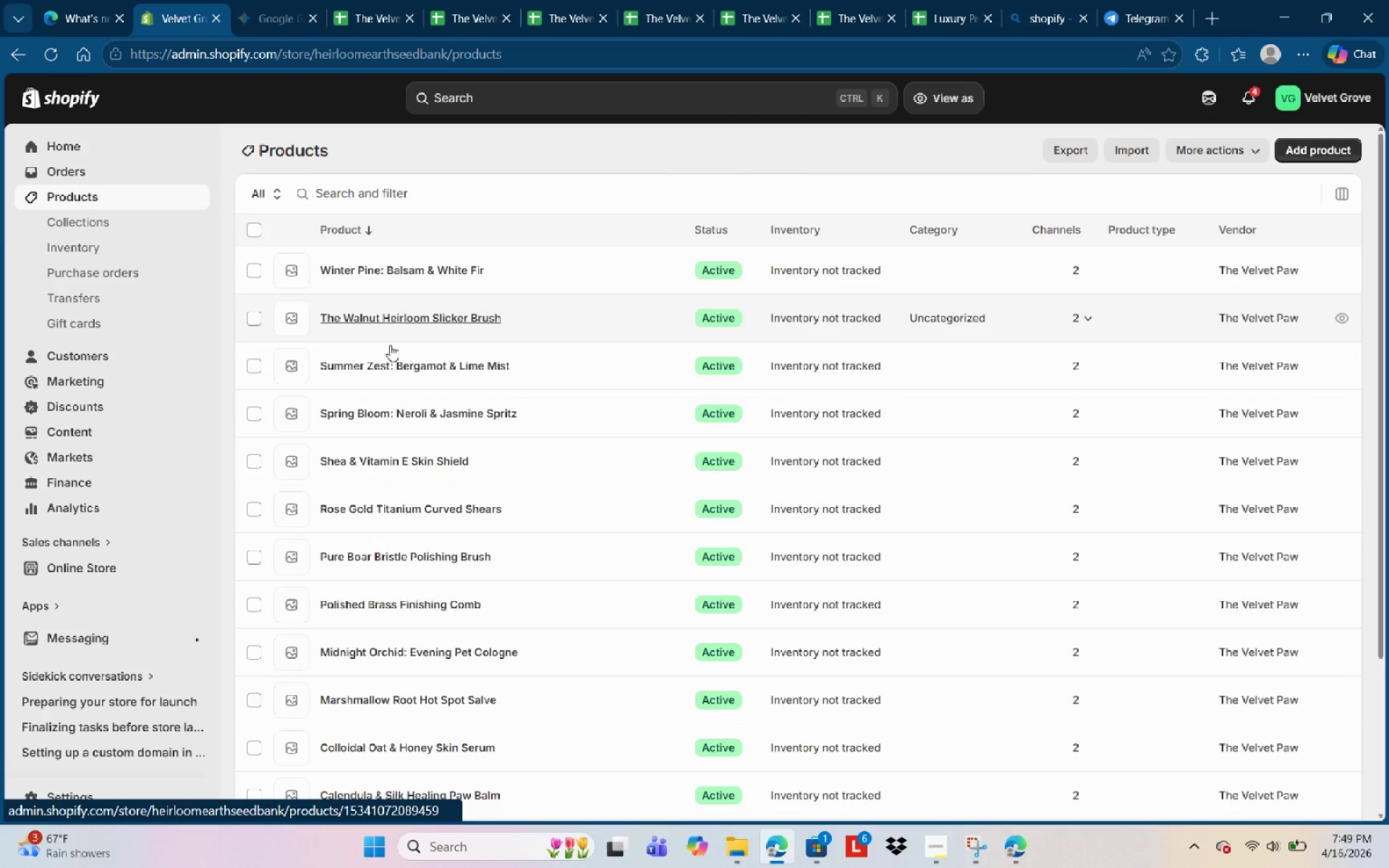 
left_click([415, 370])
 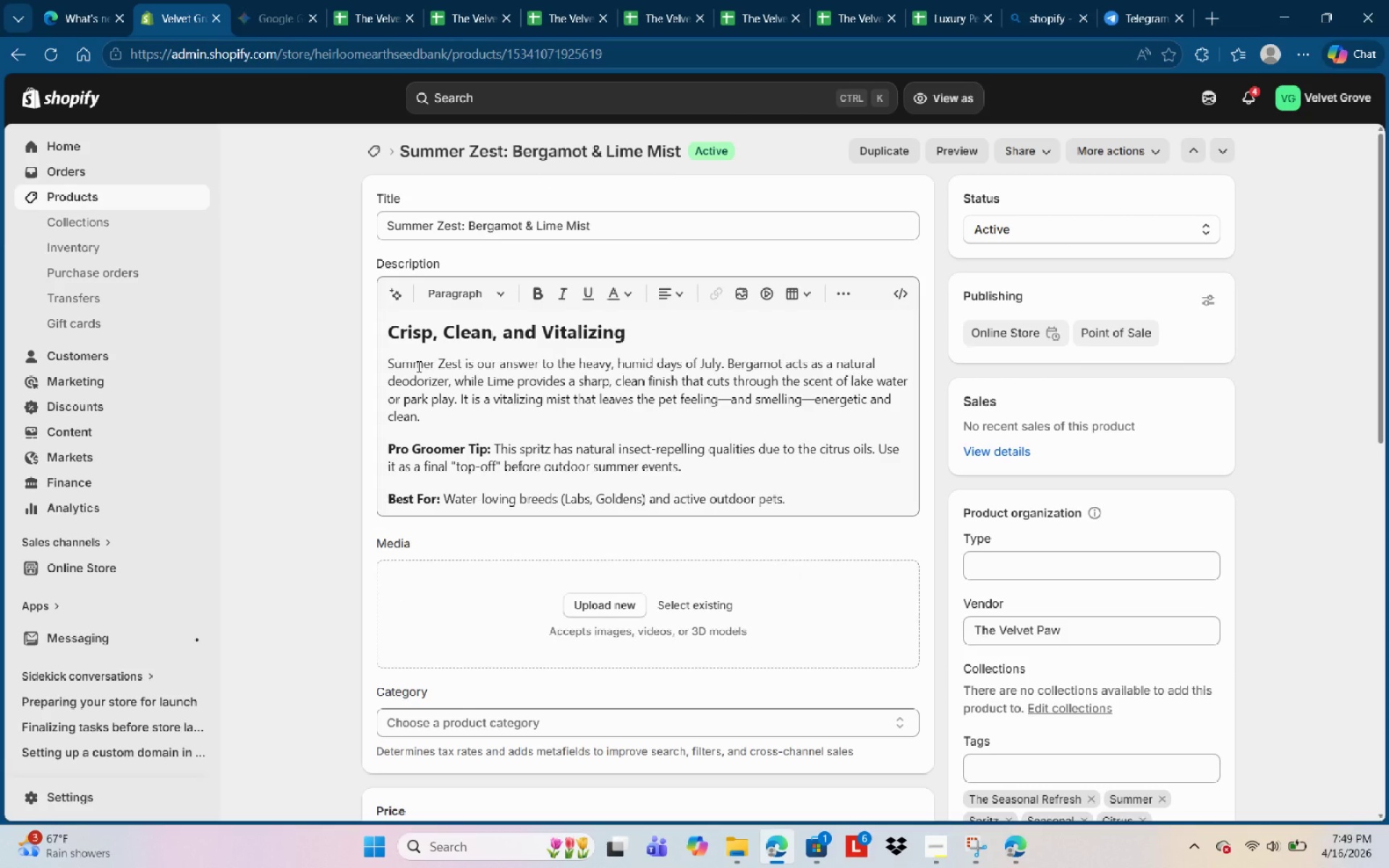 
wait(15.48)
 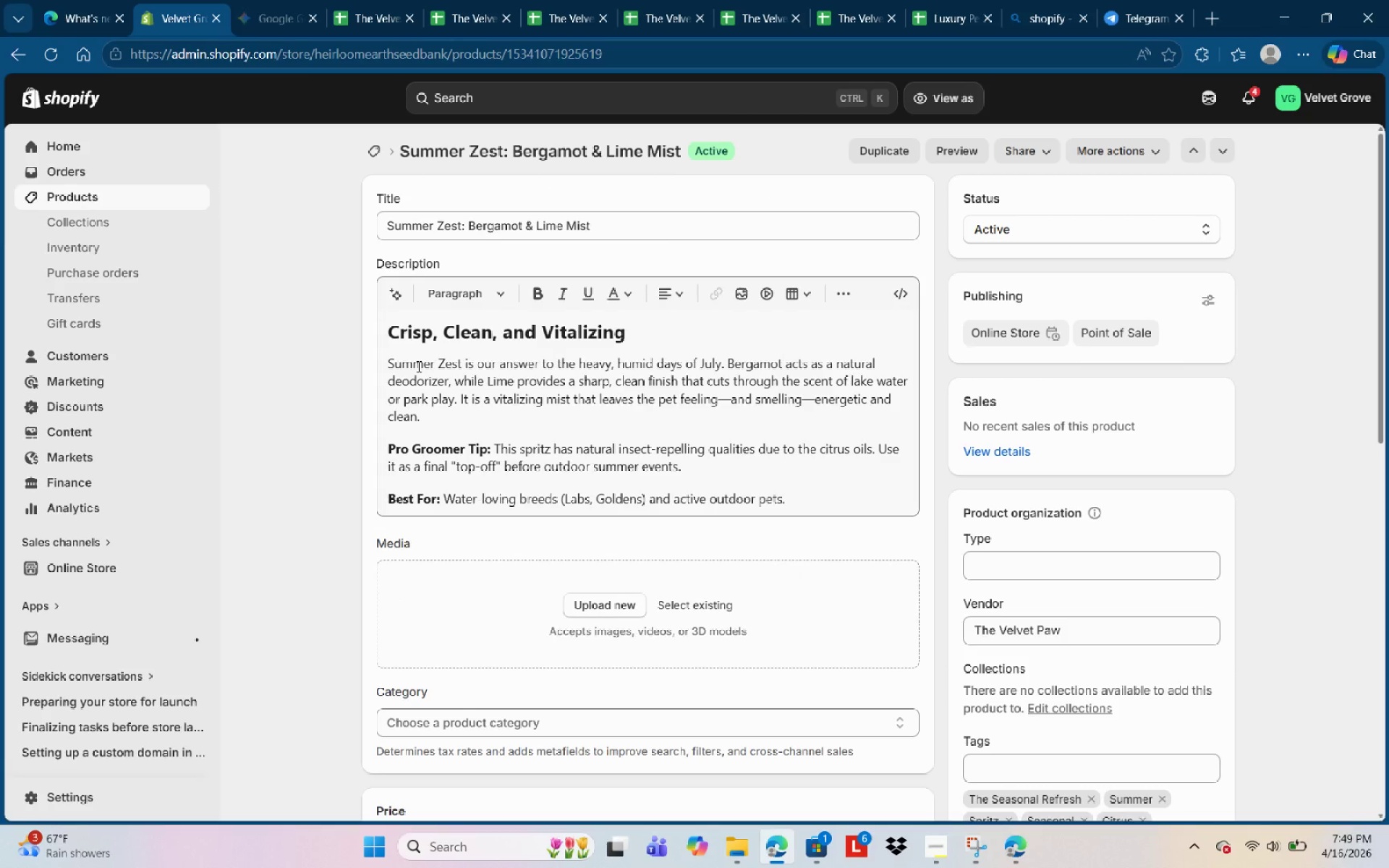 
left_click([502, 404])
 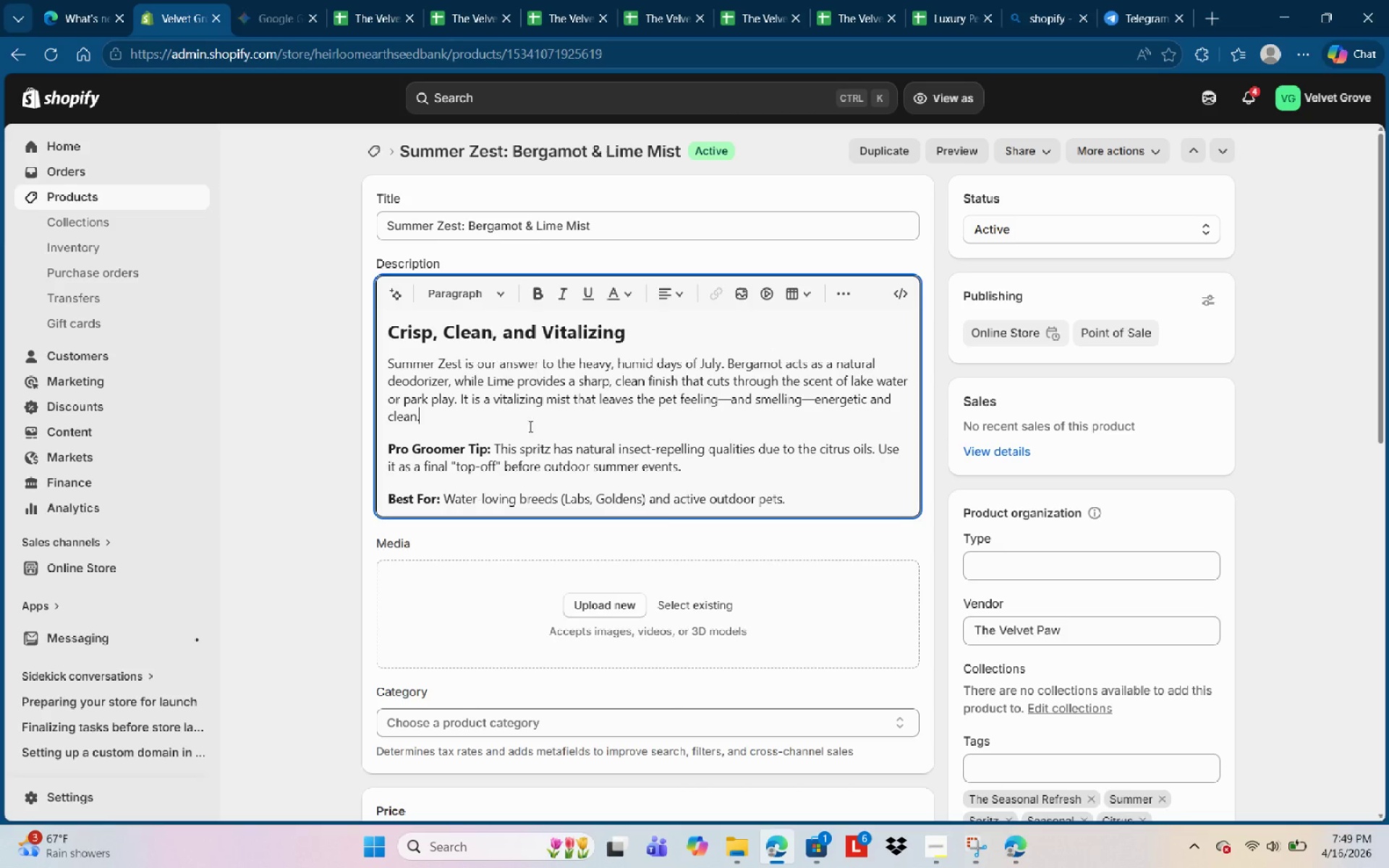 
scroll: coordinate [613, 425], scroll_direction: down, amount: 1.0
 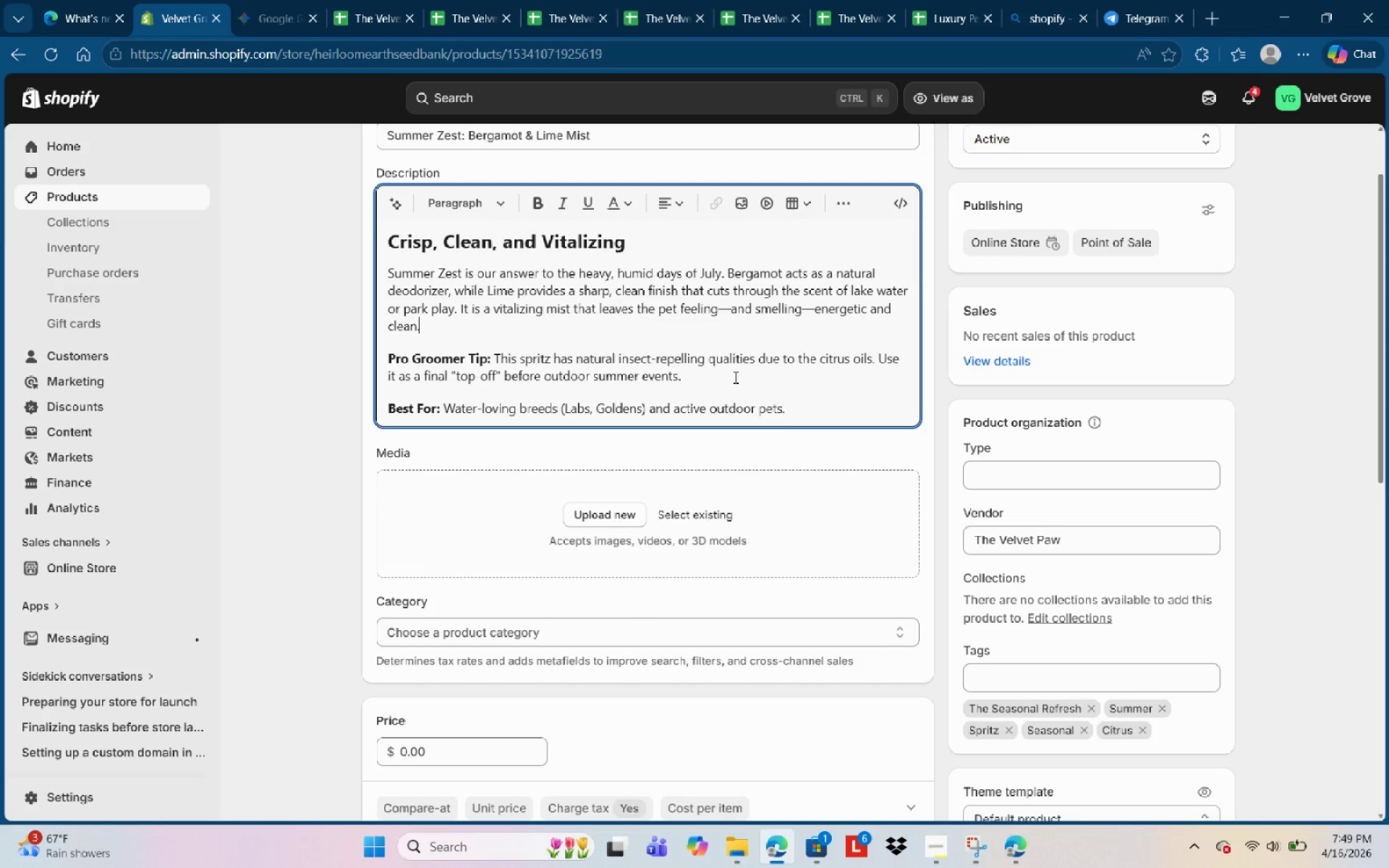 
left_click([738, 377])
 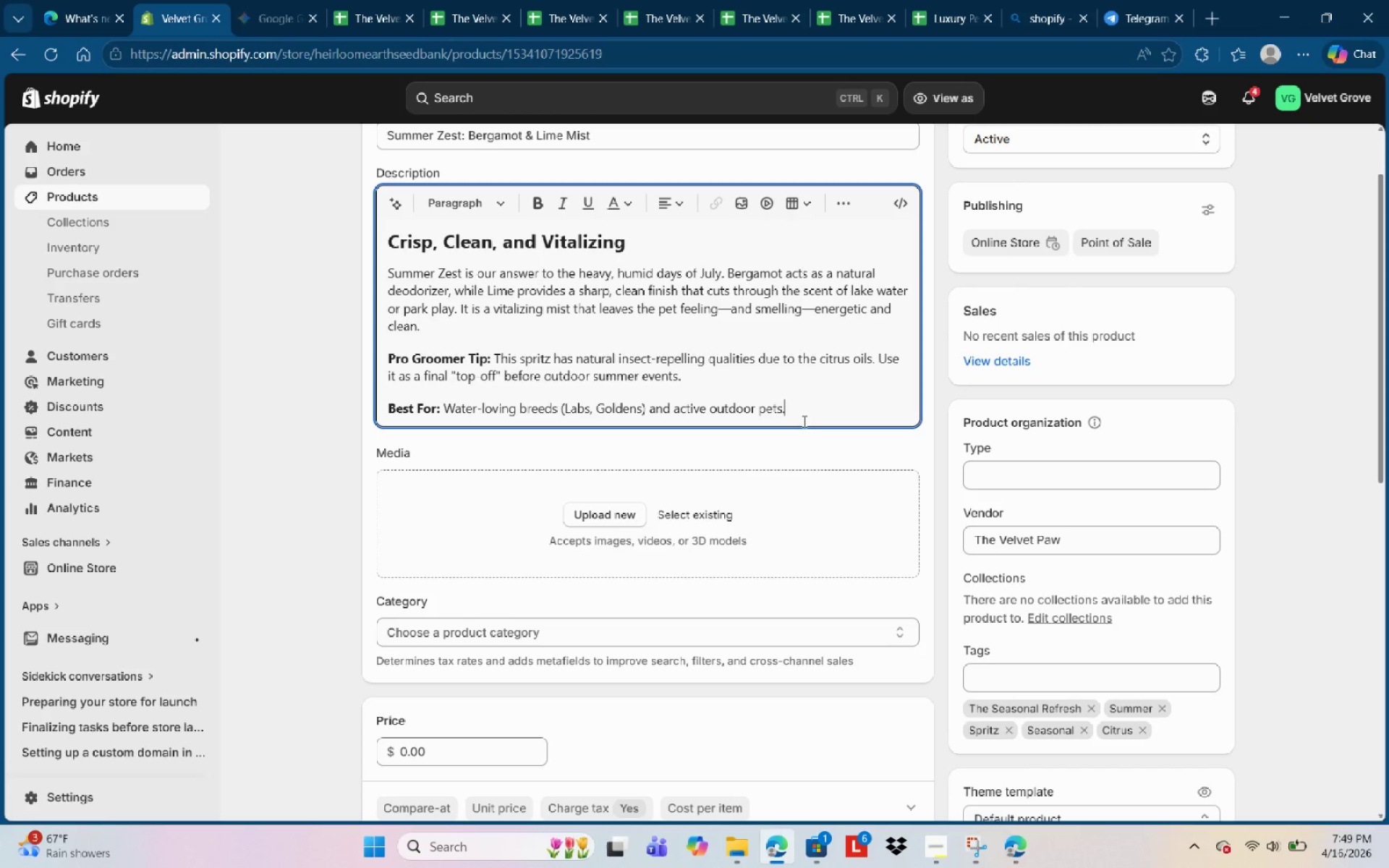 
wait(7.78)
 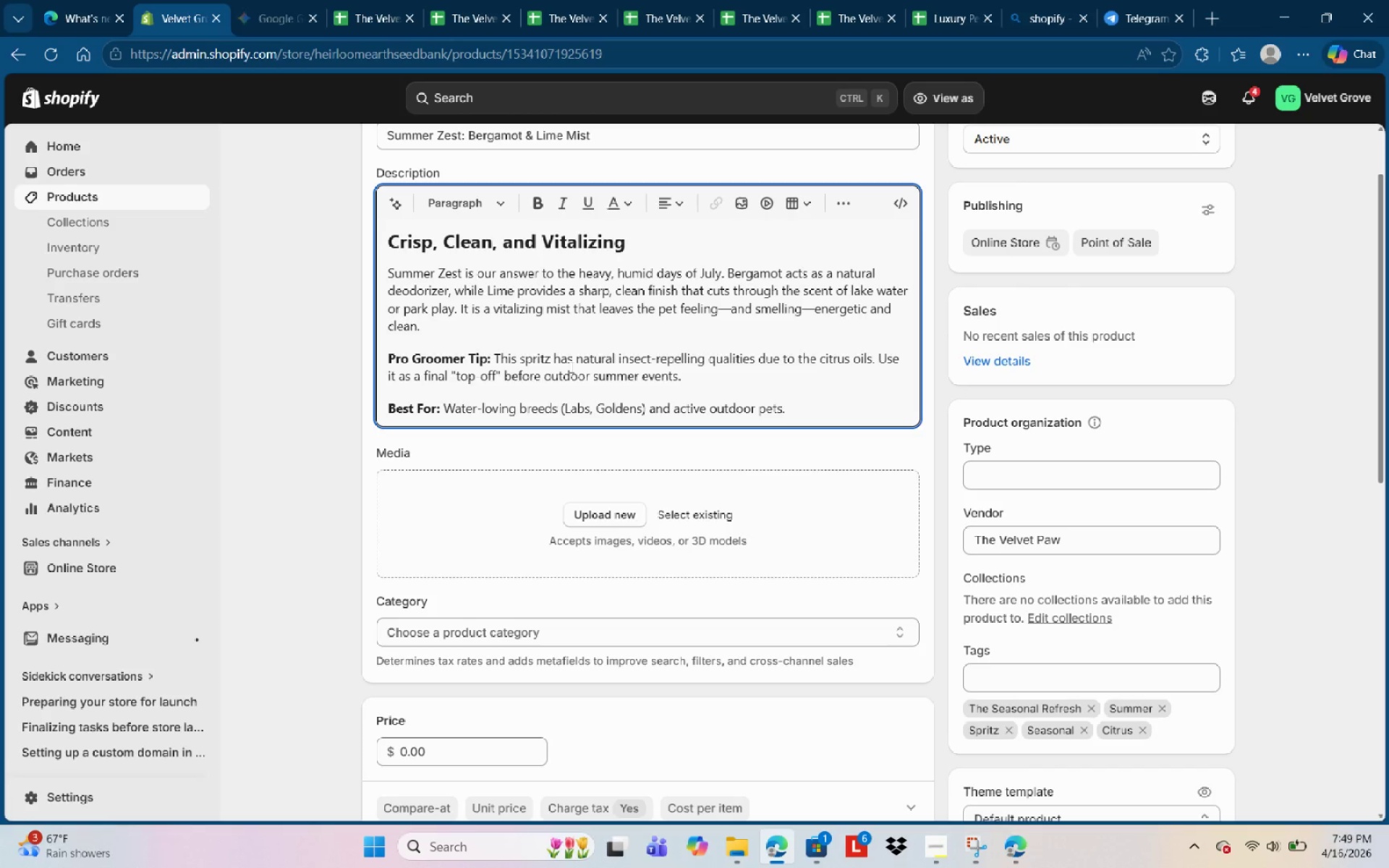 
left_click([443, 408])
 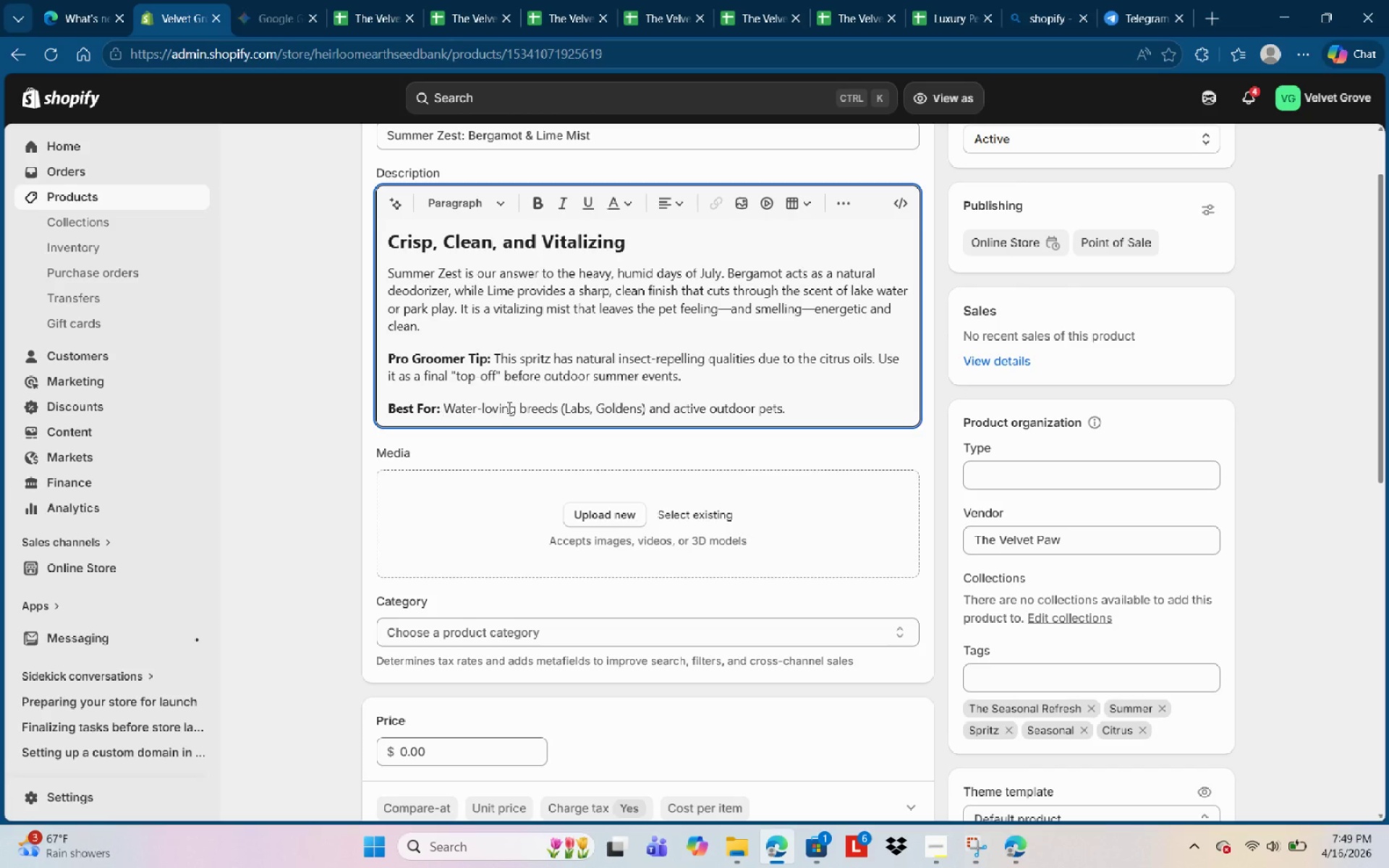 
left_click([513, 407])
 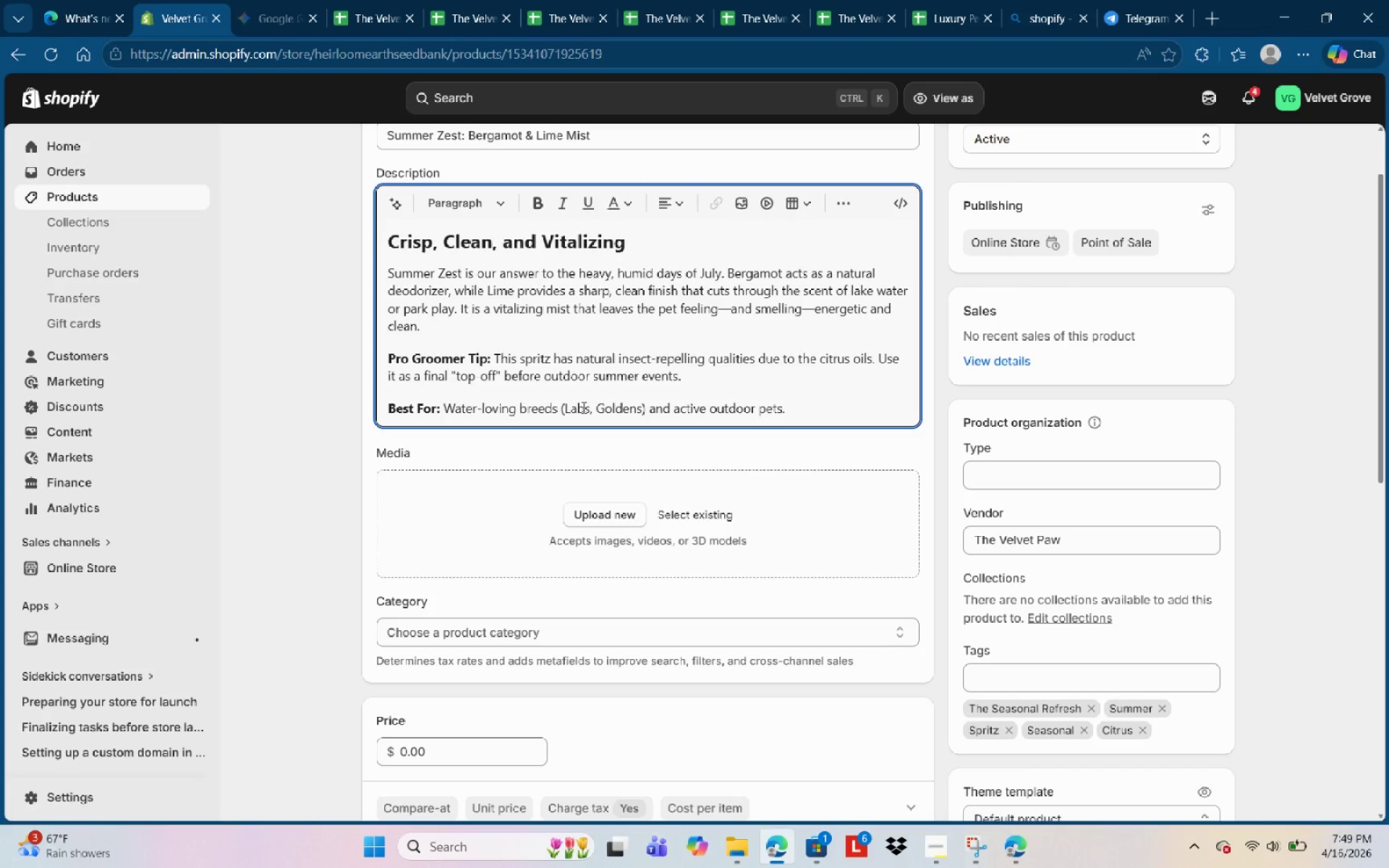 
left_click([582, 407])
 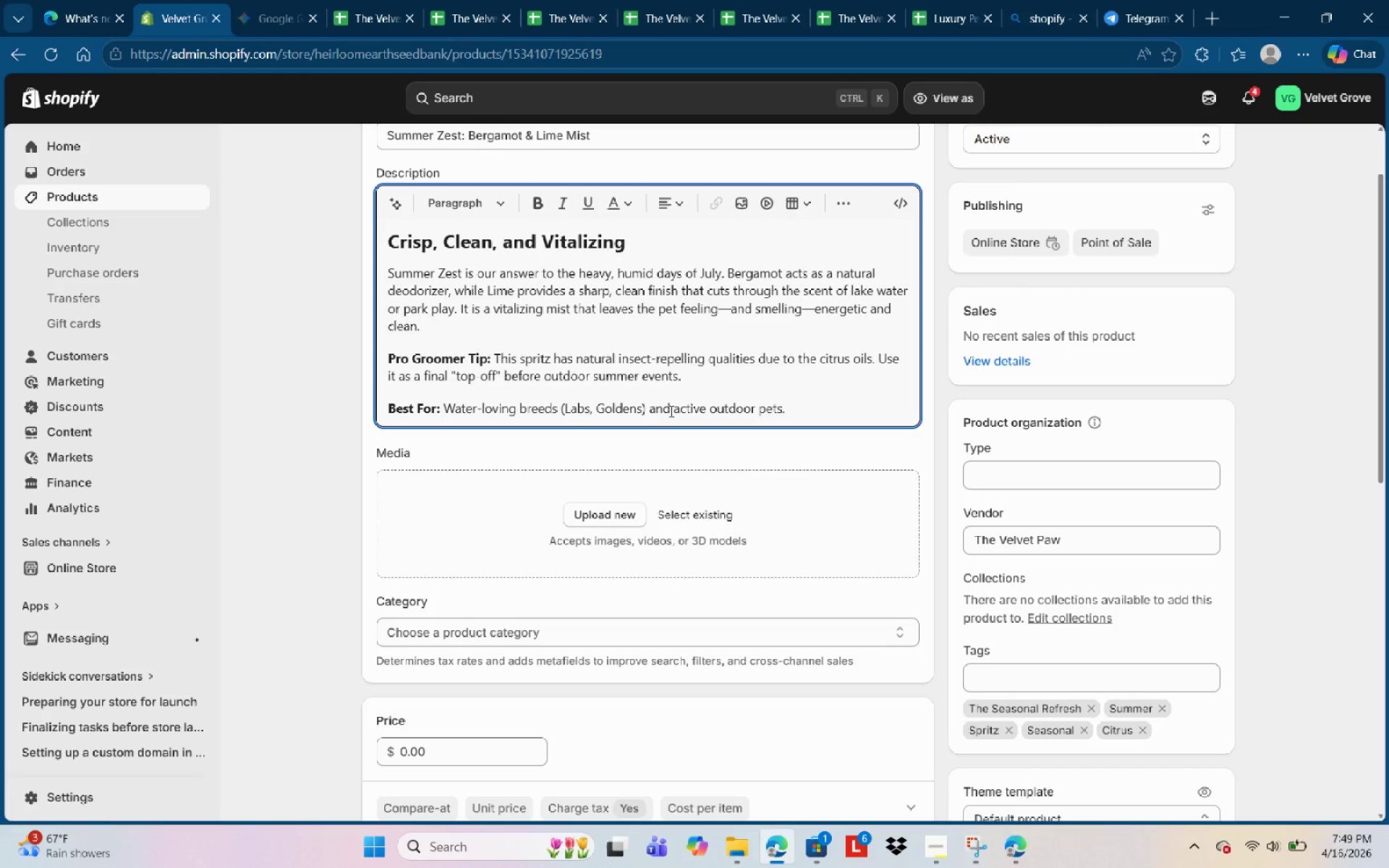 
left_click([675, 411])
 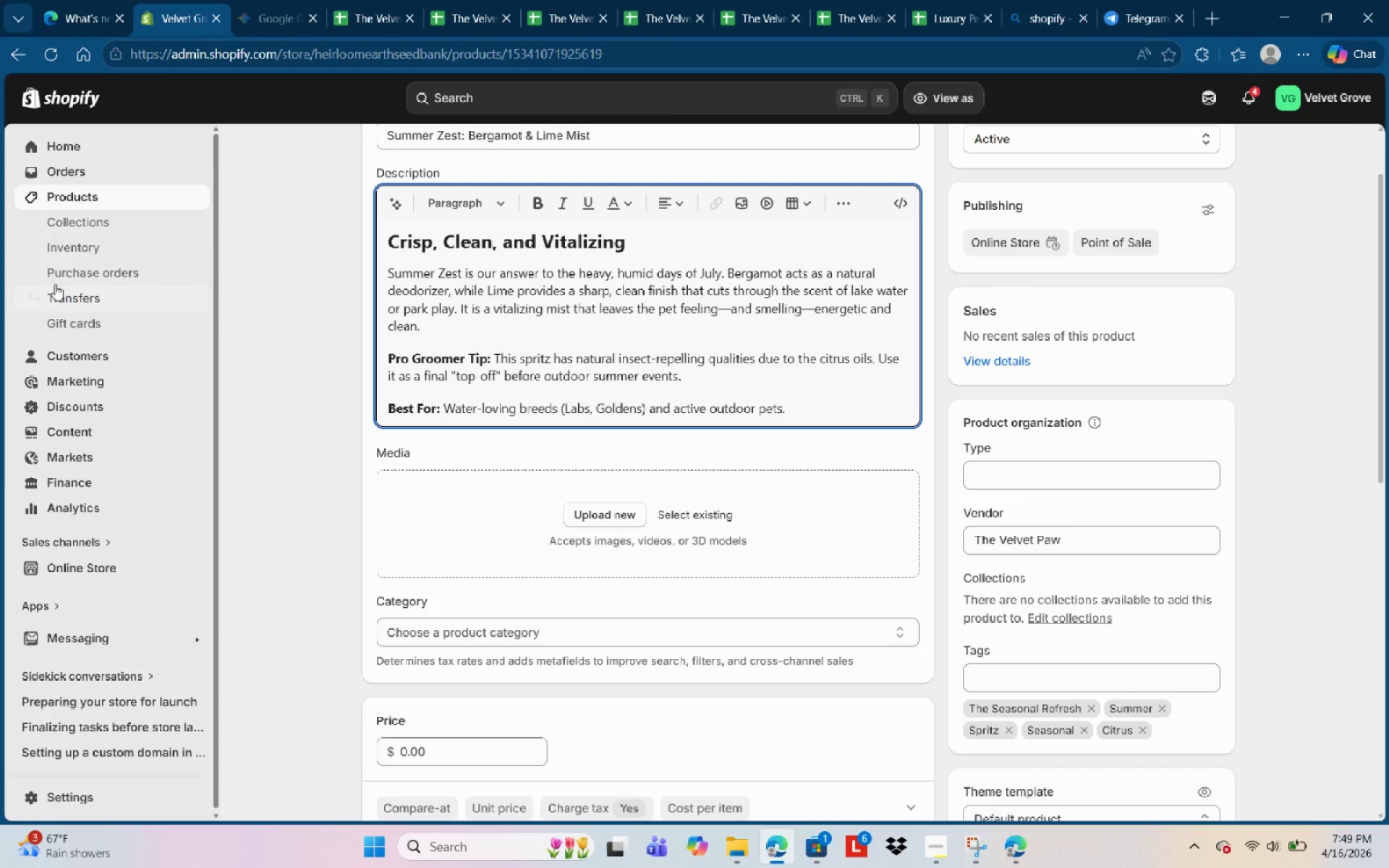 
scroll: coordinate [833, 620], scroll_direction: down, amount: 8.0
 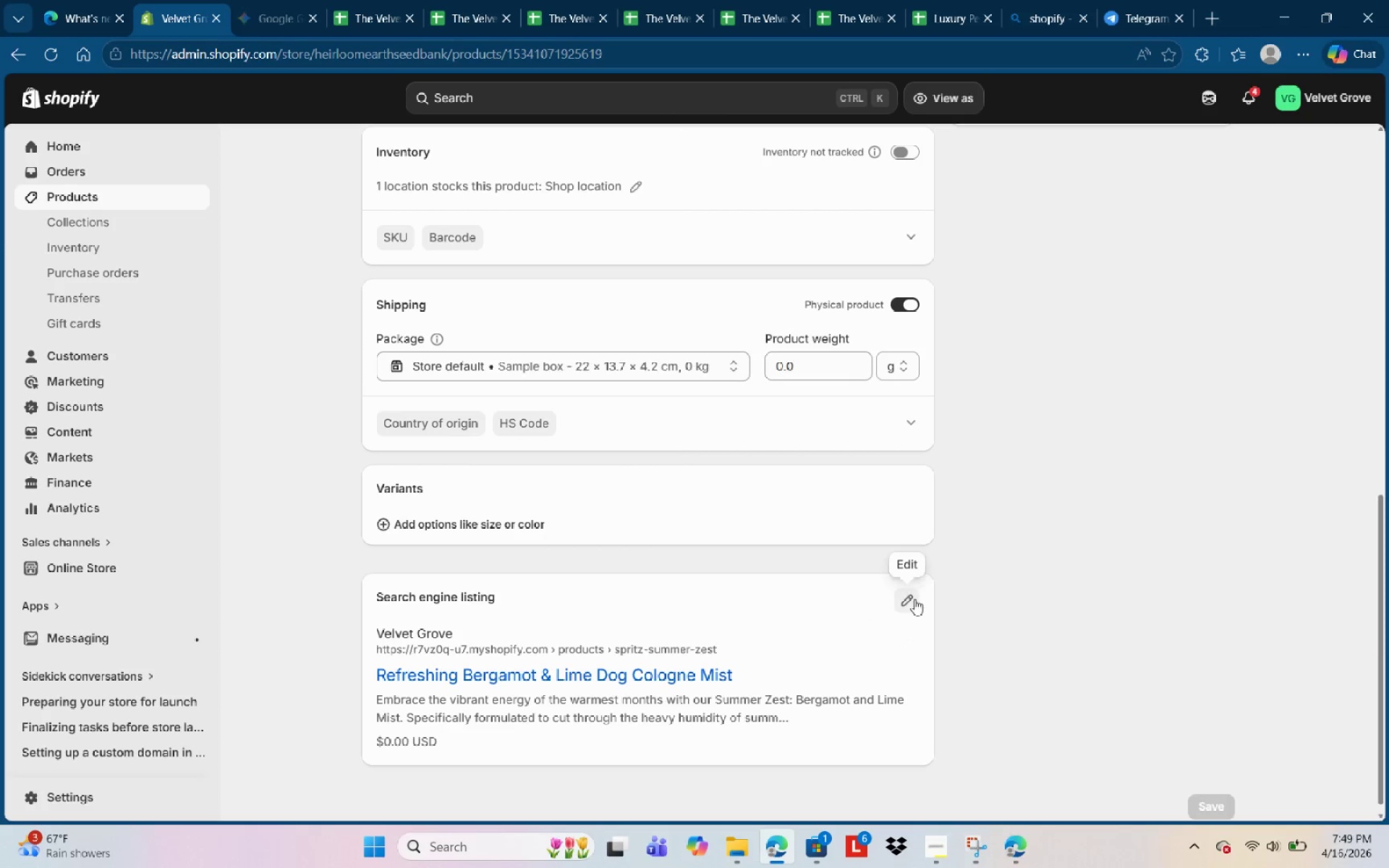 
left_click([914, 599])
 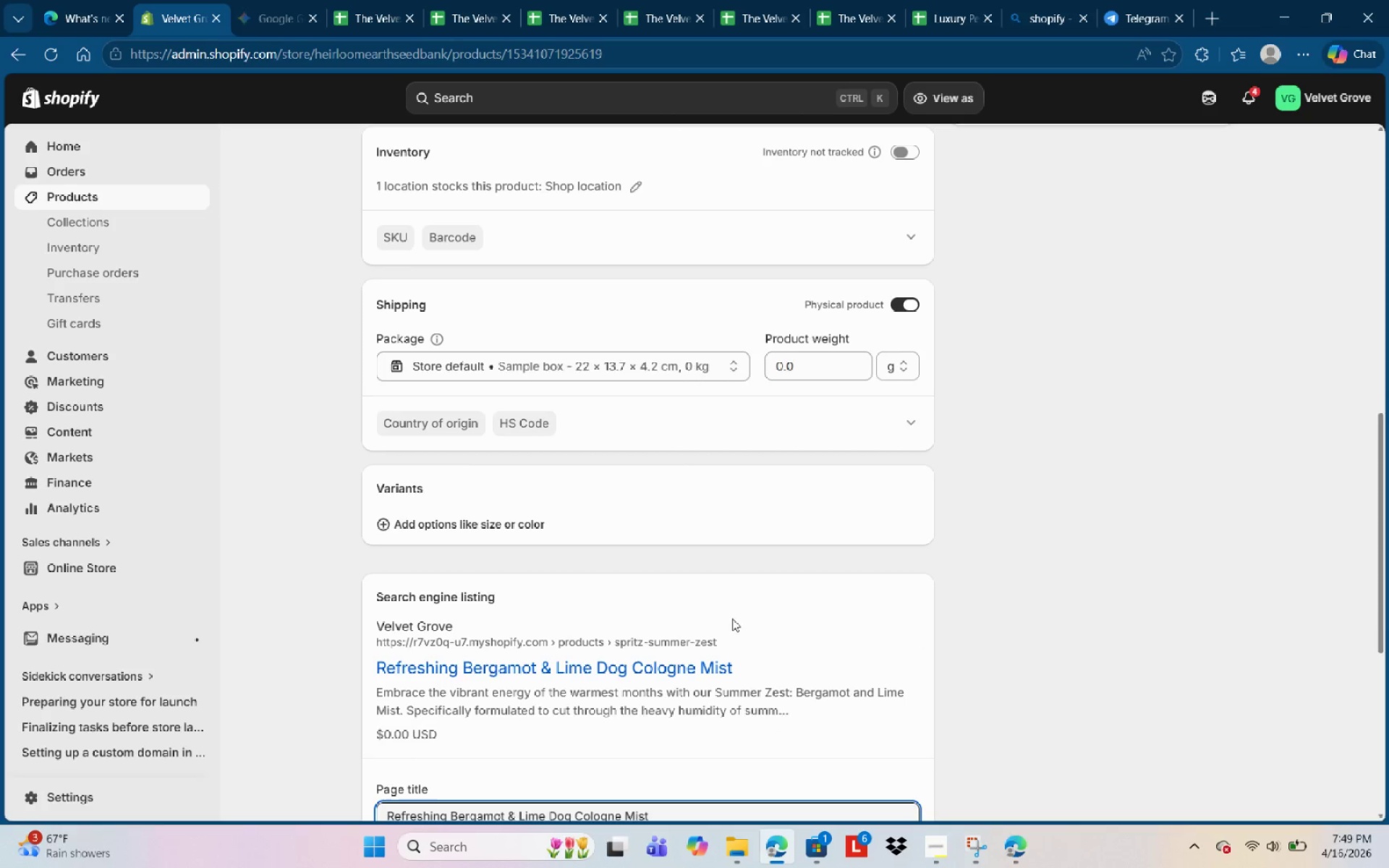 
scroll: coordinate [732, 623], scroll_direction: down, amount: 4.0
 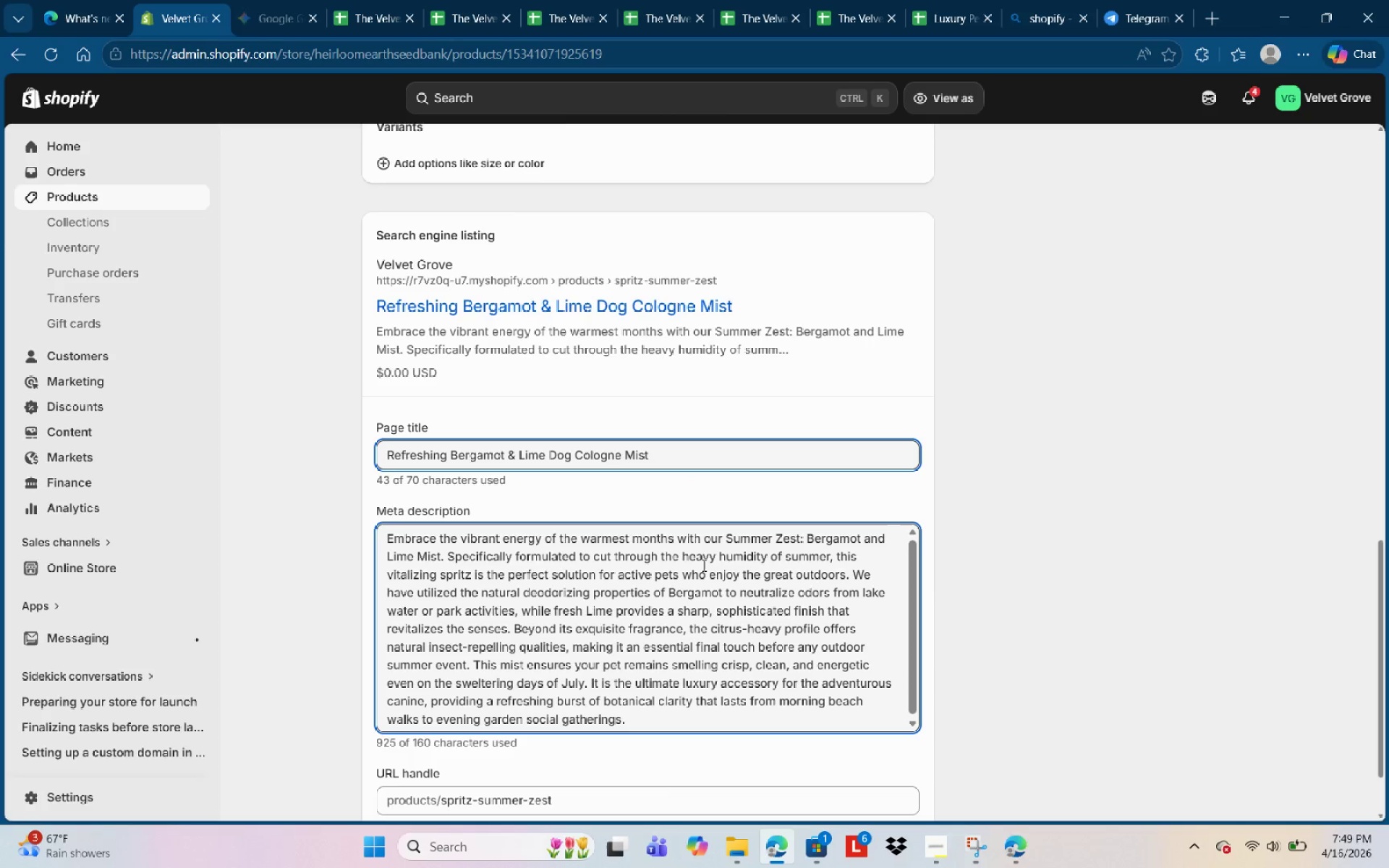 
left_click([862, 566])
 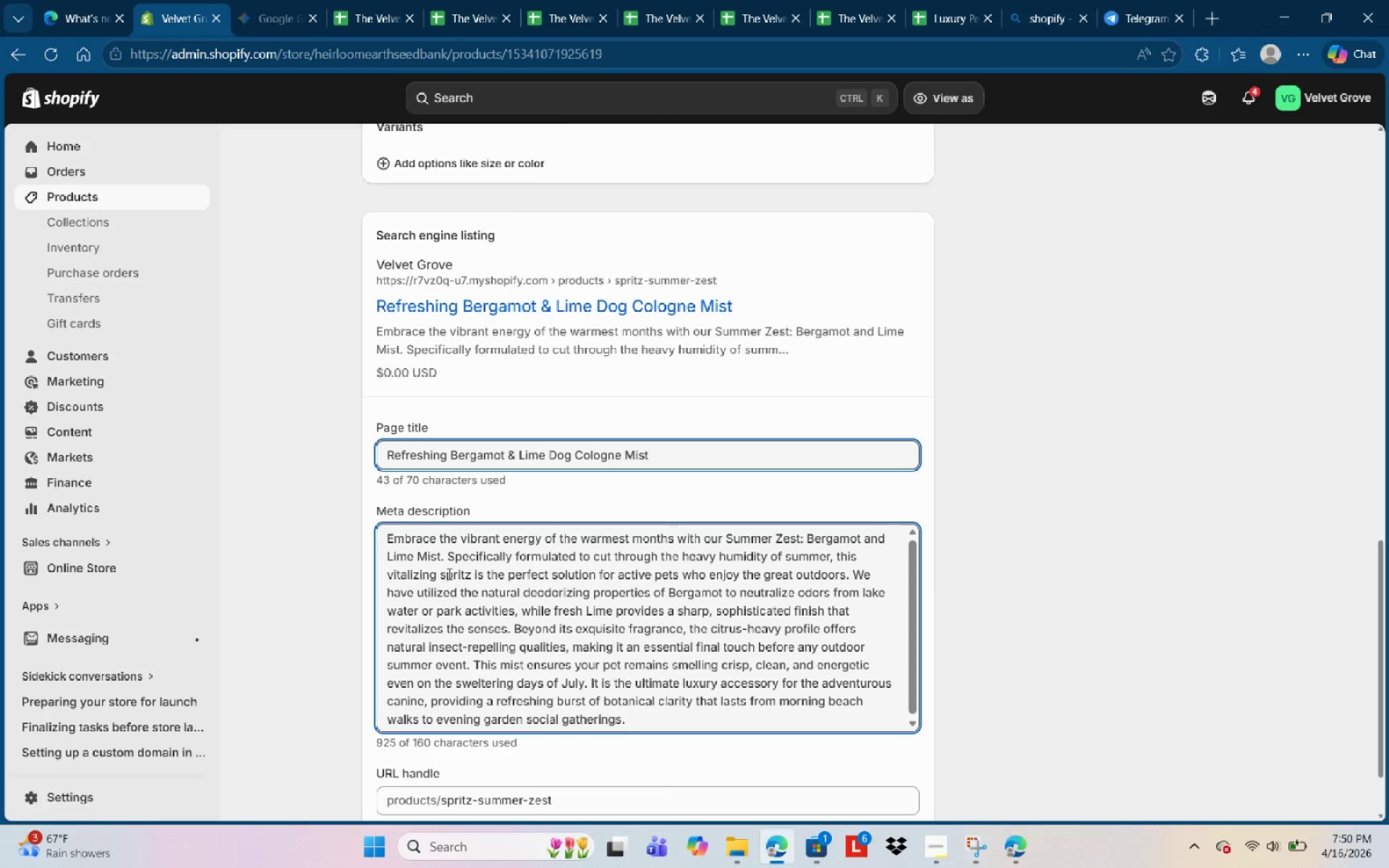 
left_click_drag(start_coordinate=[438, 572], to_coordinate=[449, 572])
 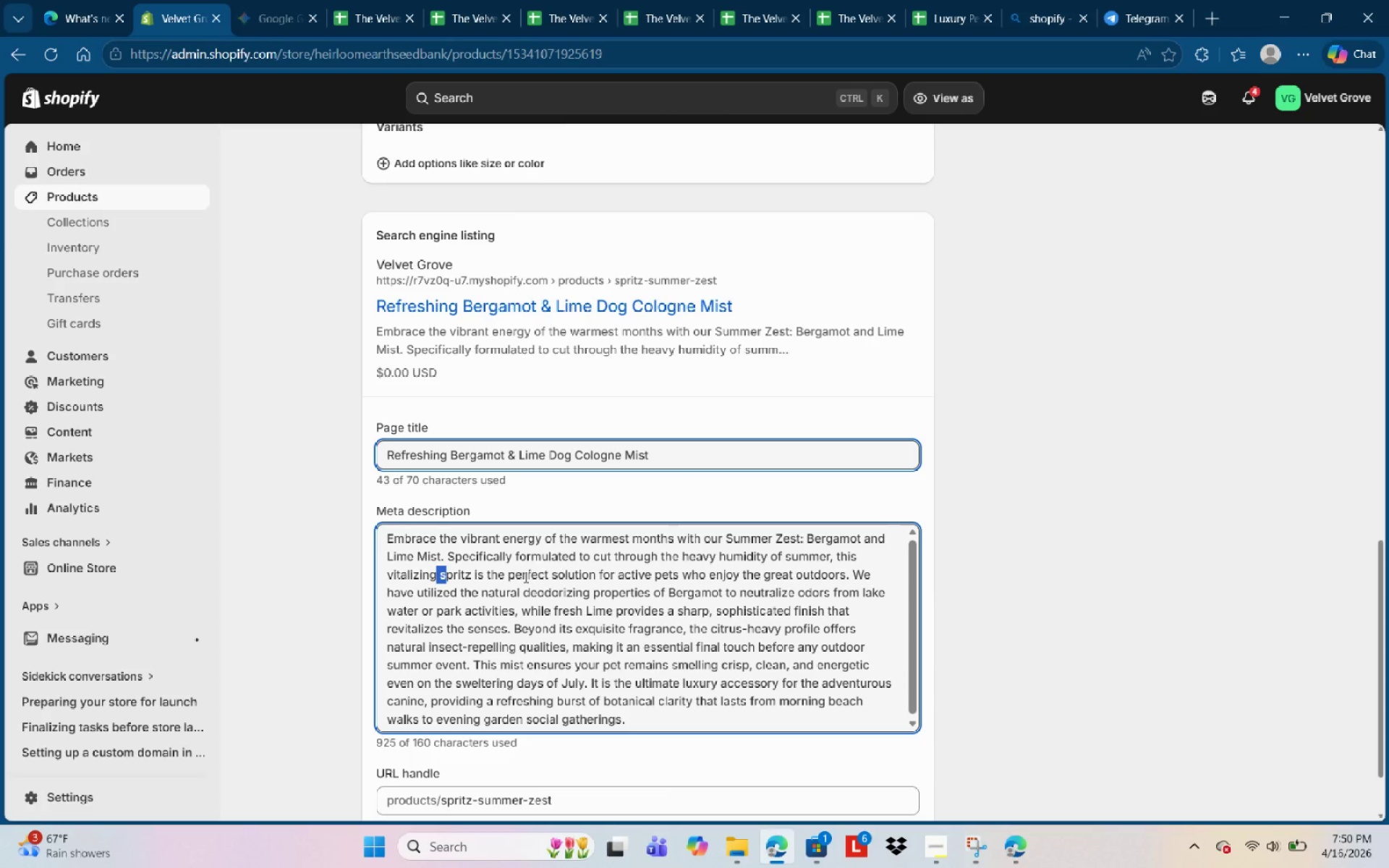 
left_click([524, 576])
 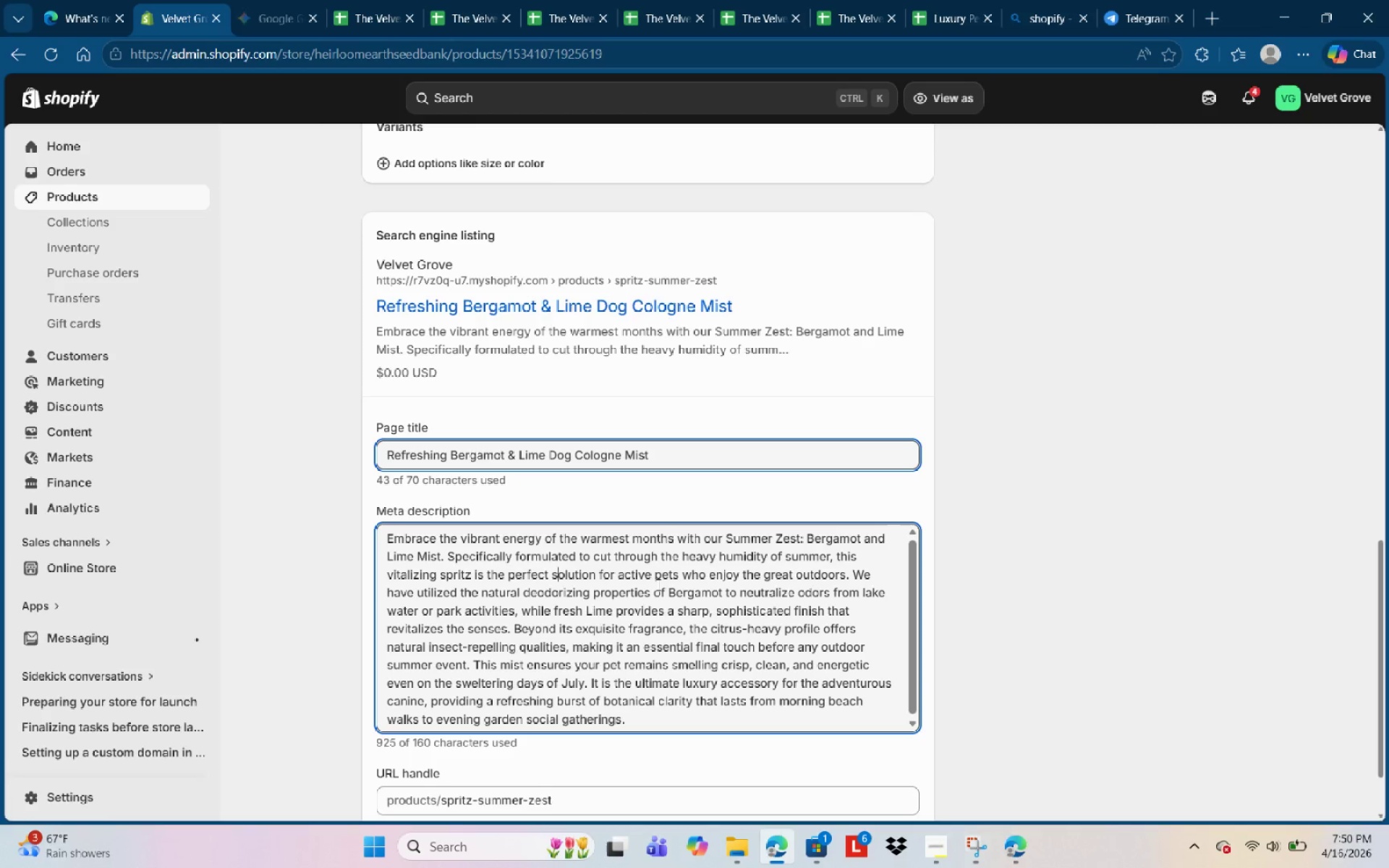 
left_click([665, 582])
 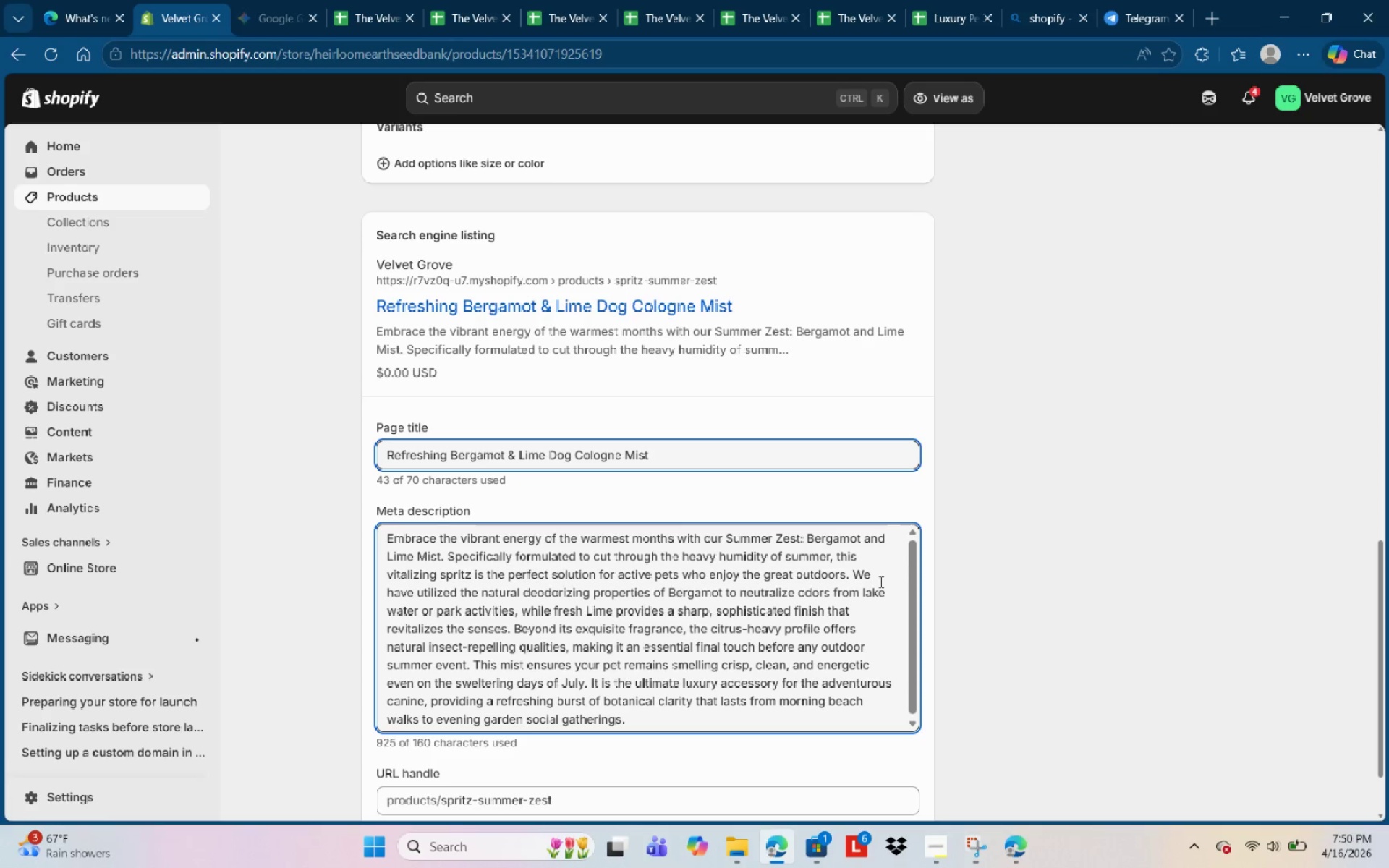 
left_click([880, 588])
 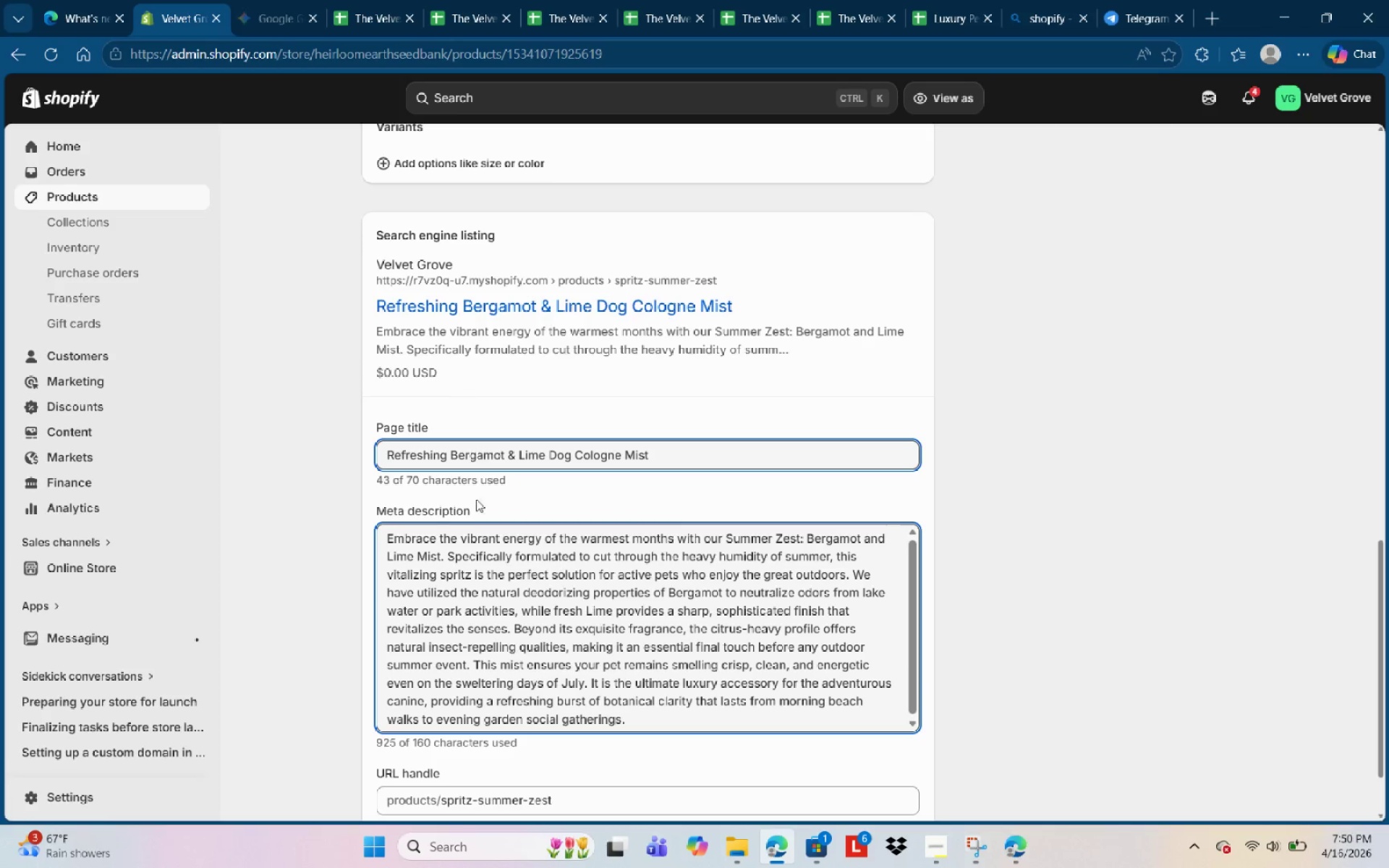 
wait(5.23)
 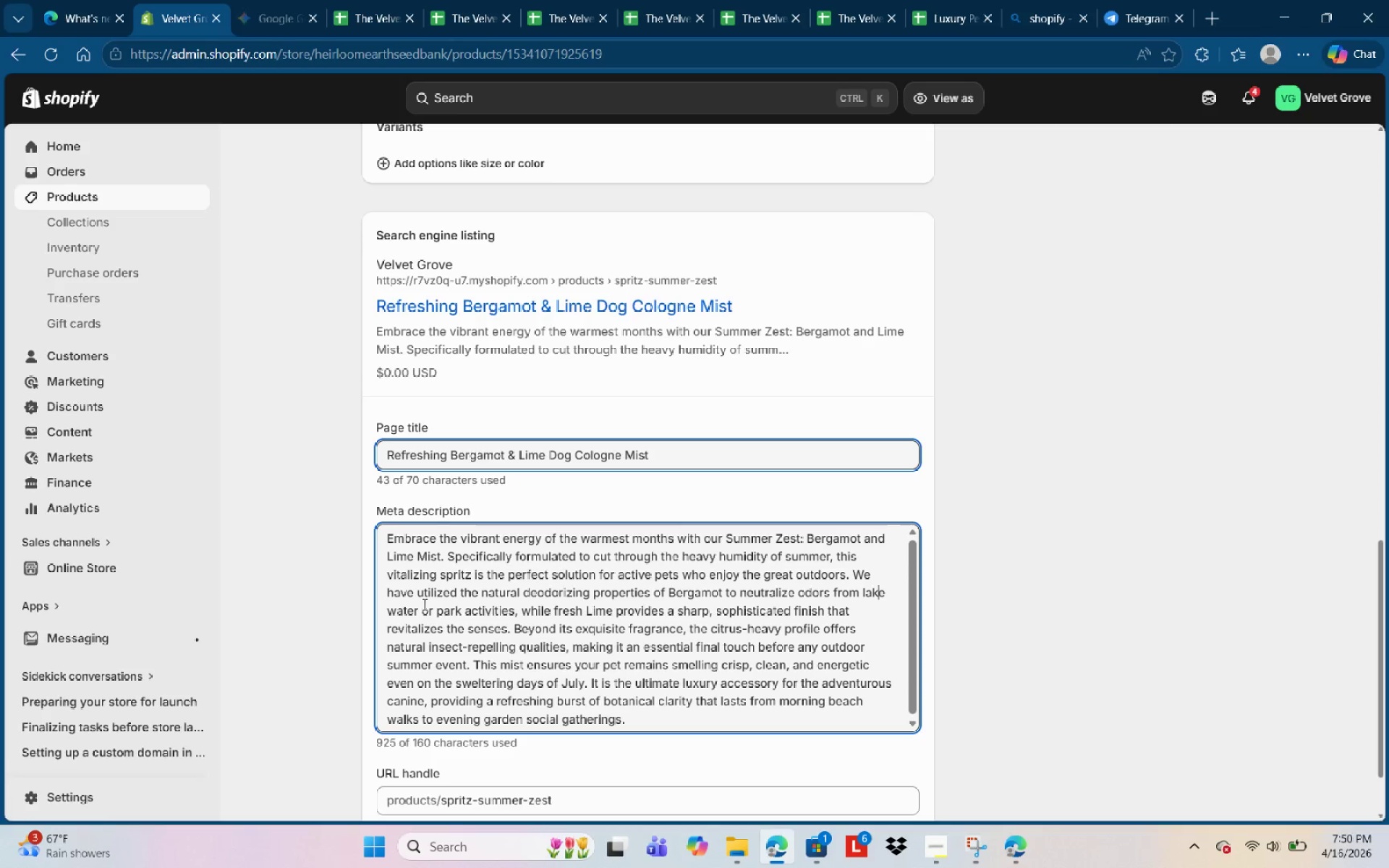 
left_click([422, 587])
 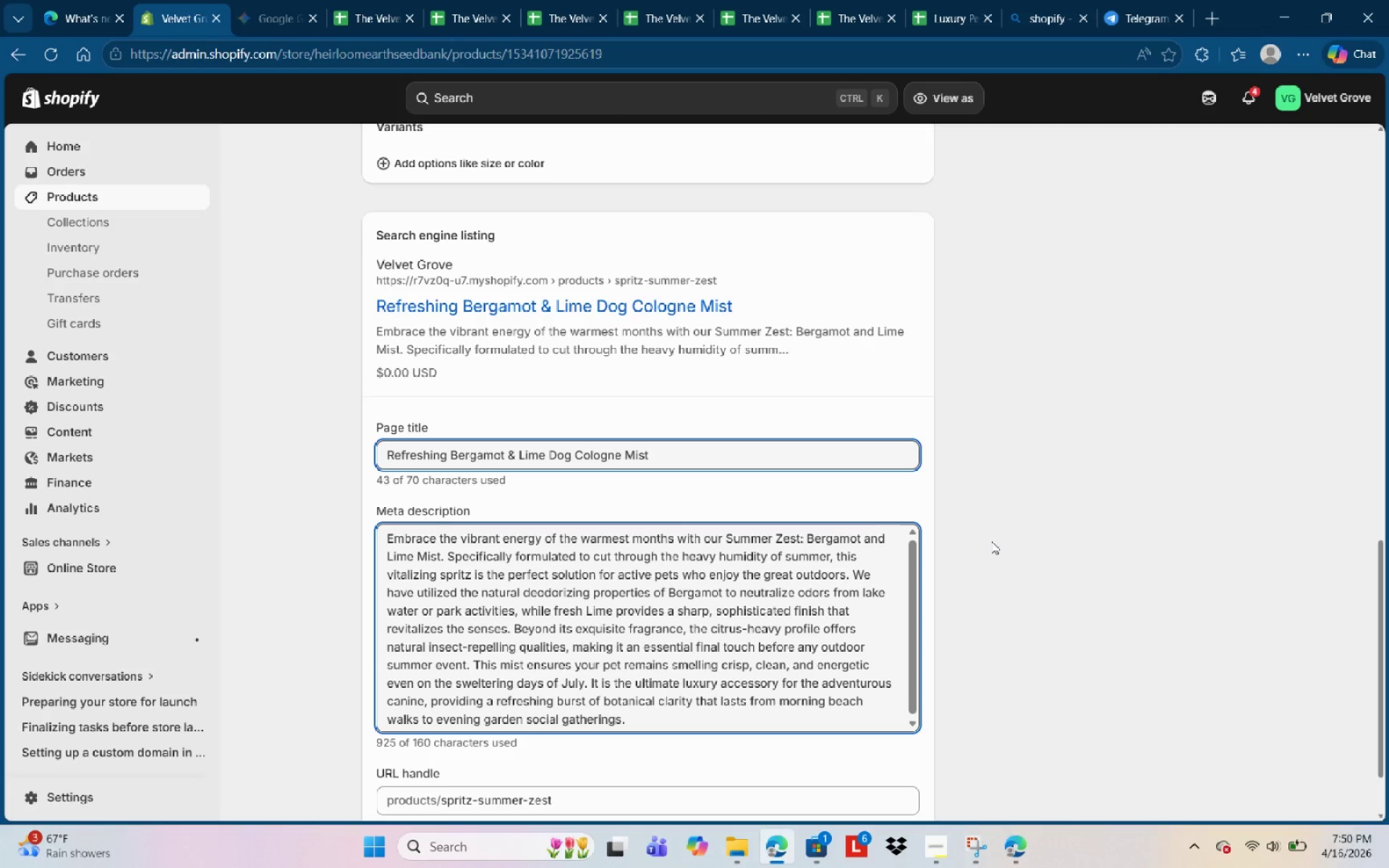 
wait(6.52)
 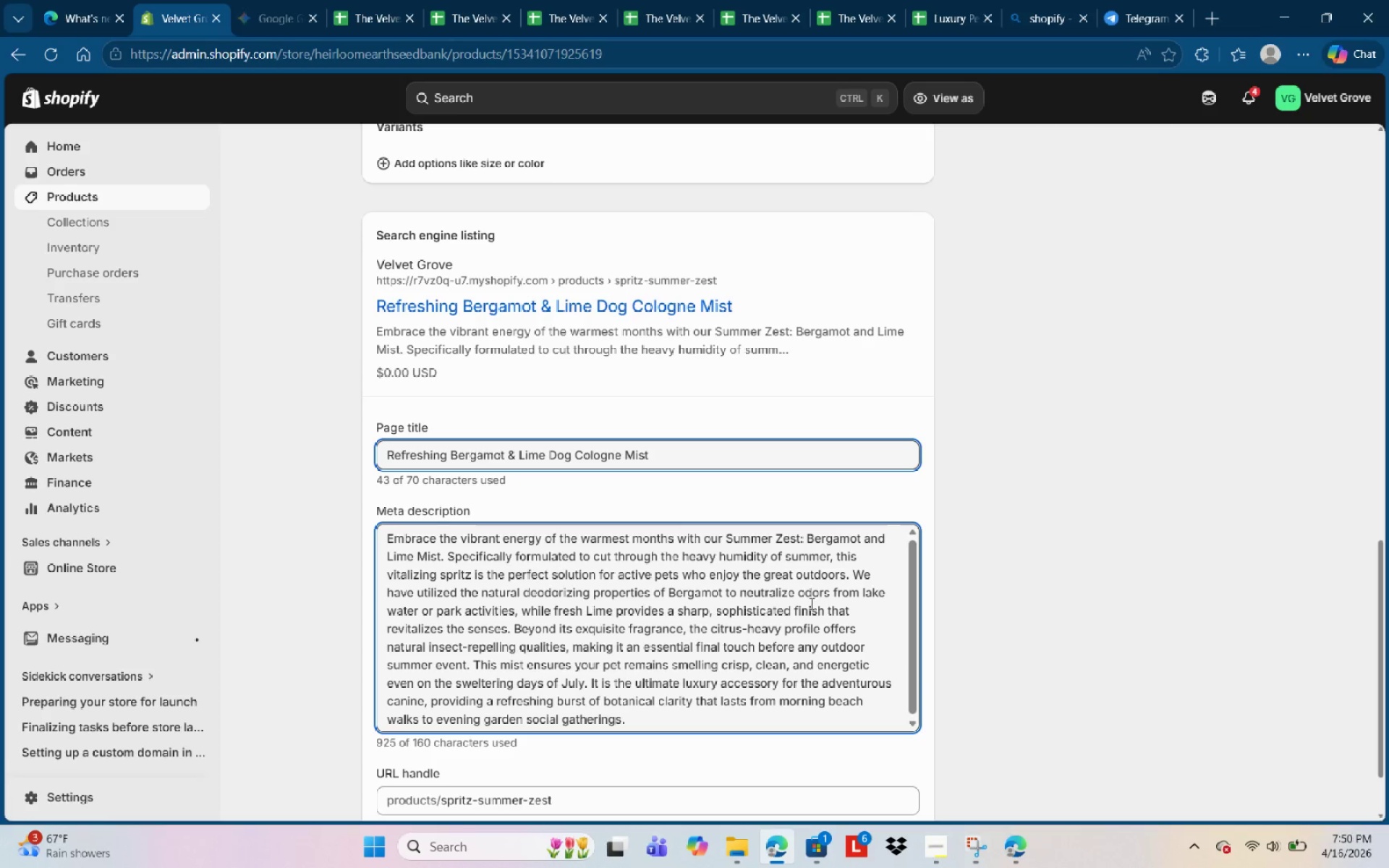 
left_click([661, 658])
 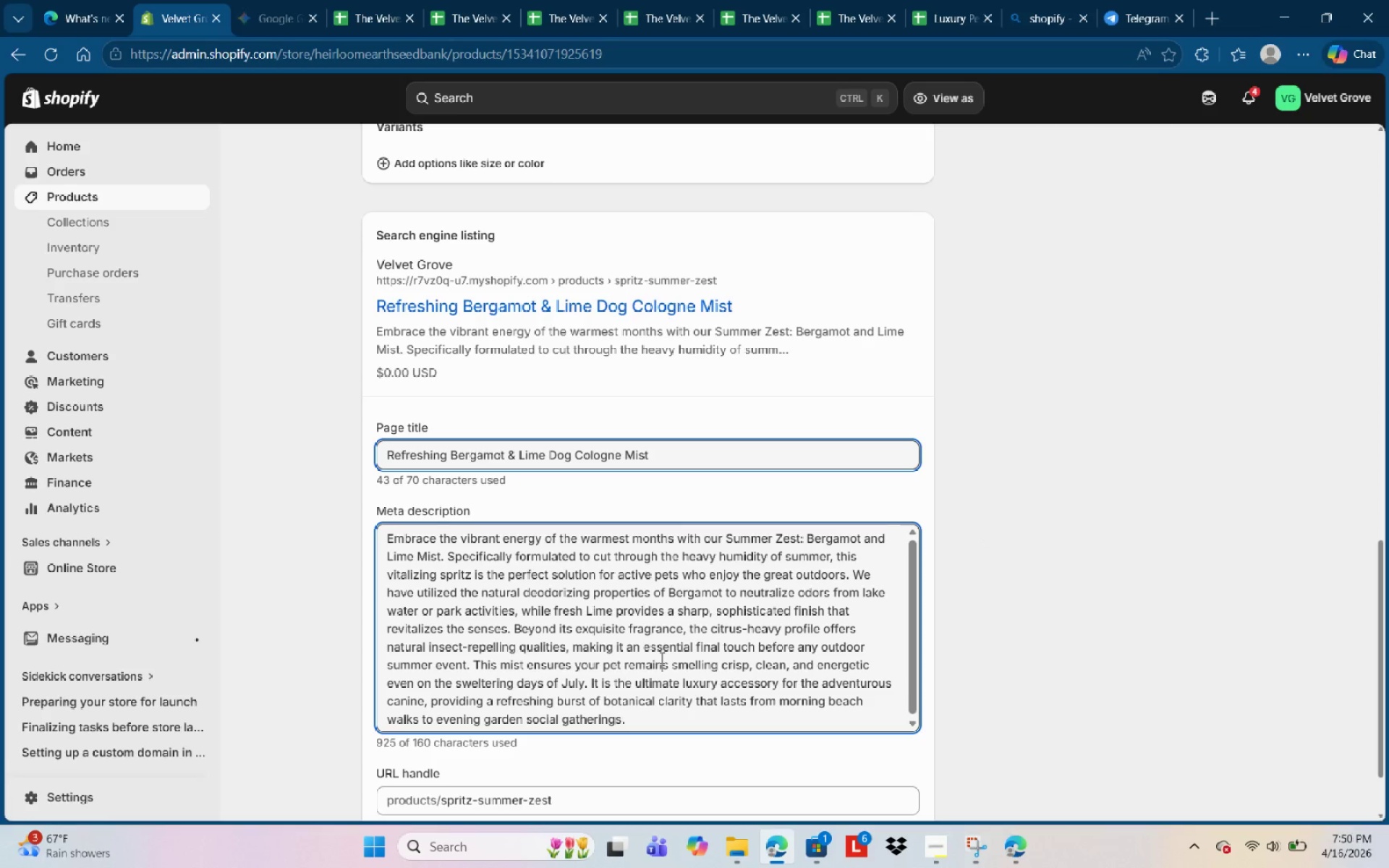 
scroll: coordinate [810, 616], scroll_direction: down, amount: 4.0
 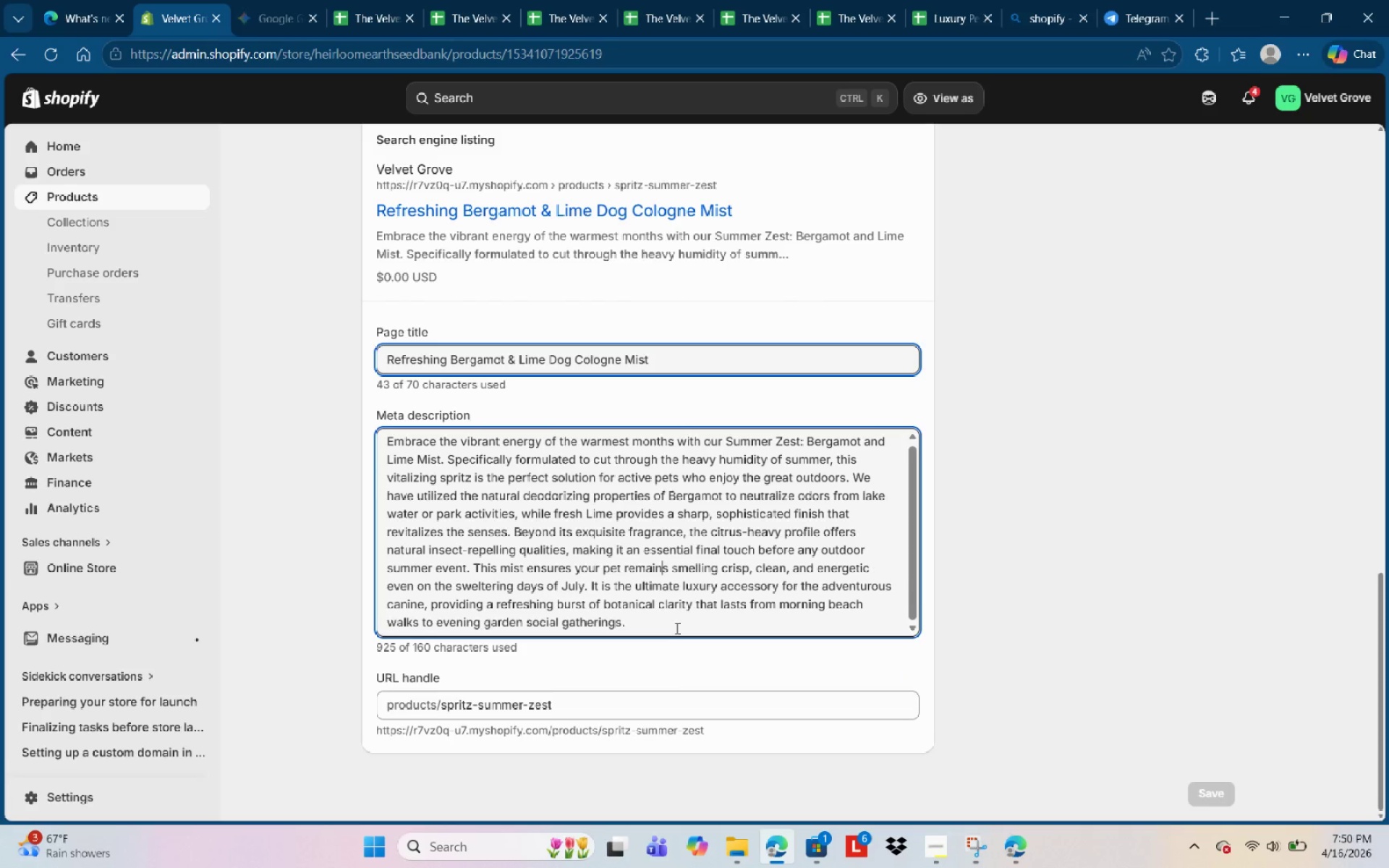 
left_click([676, 628])
 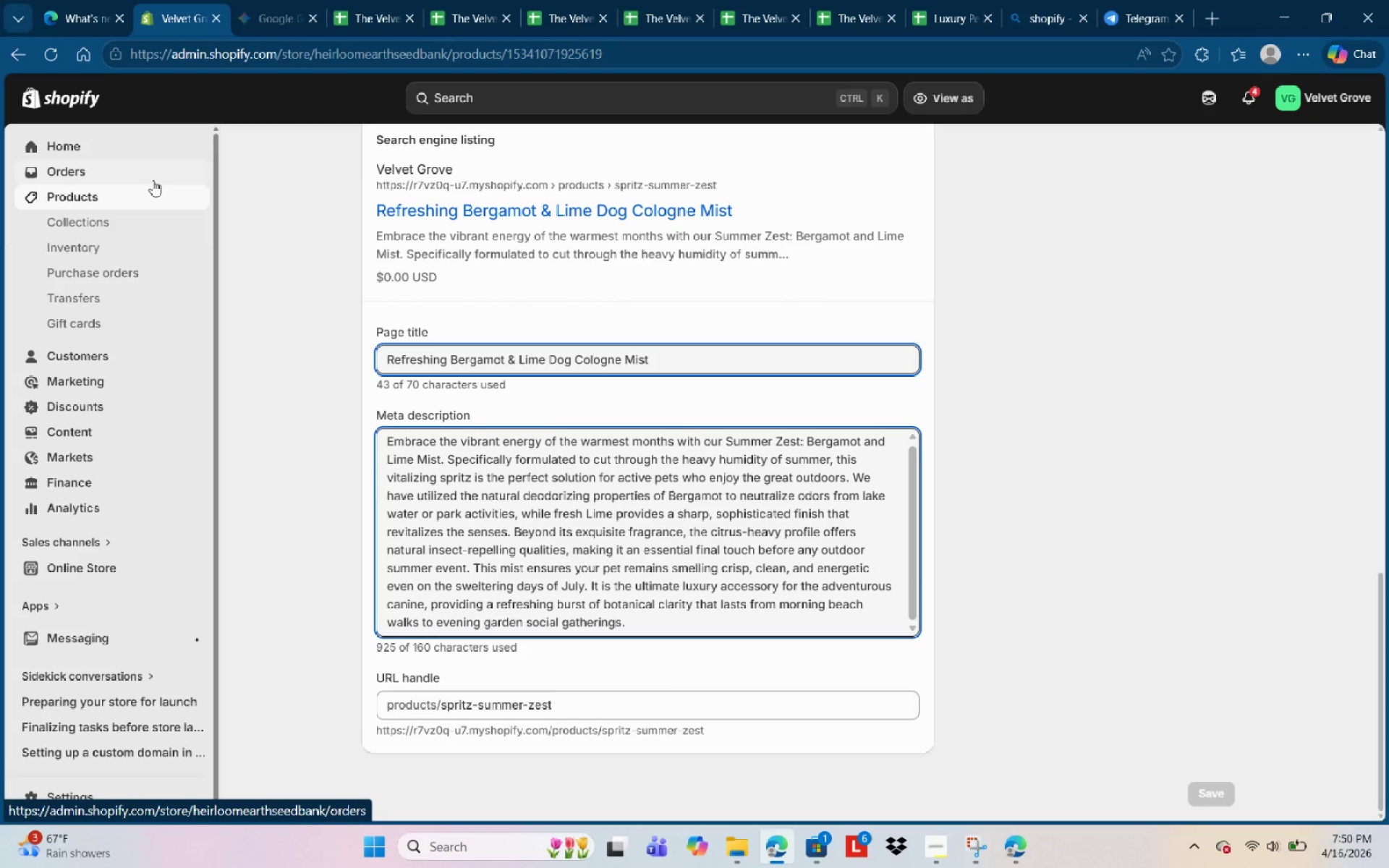 
left_click([98, 200])
 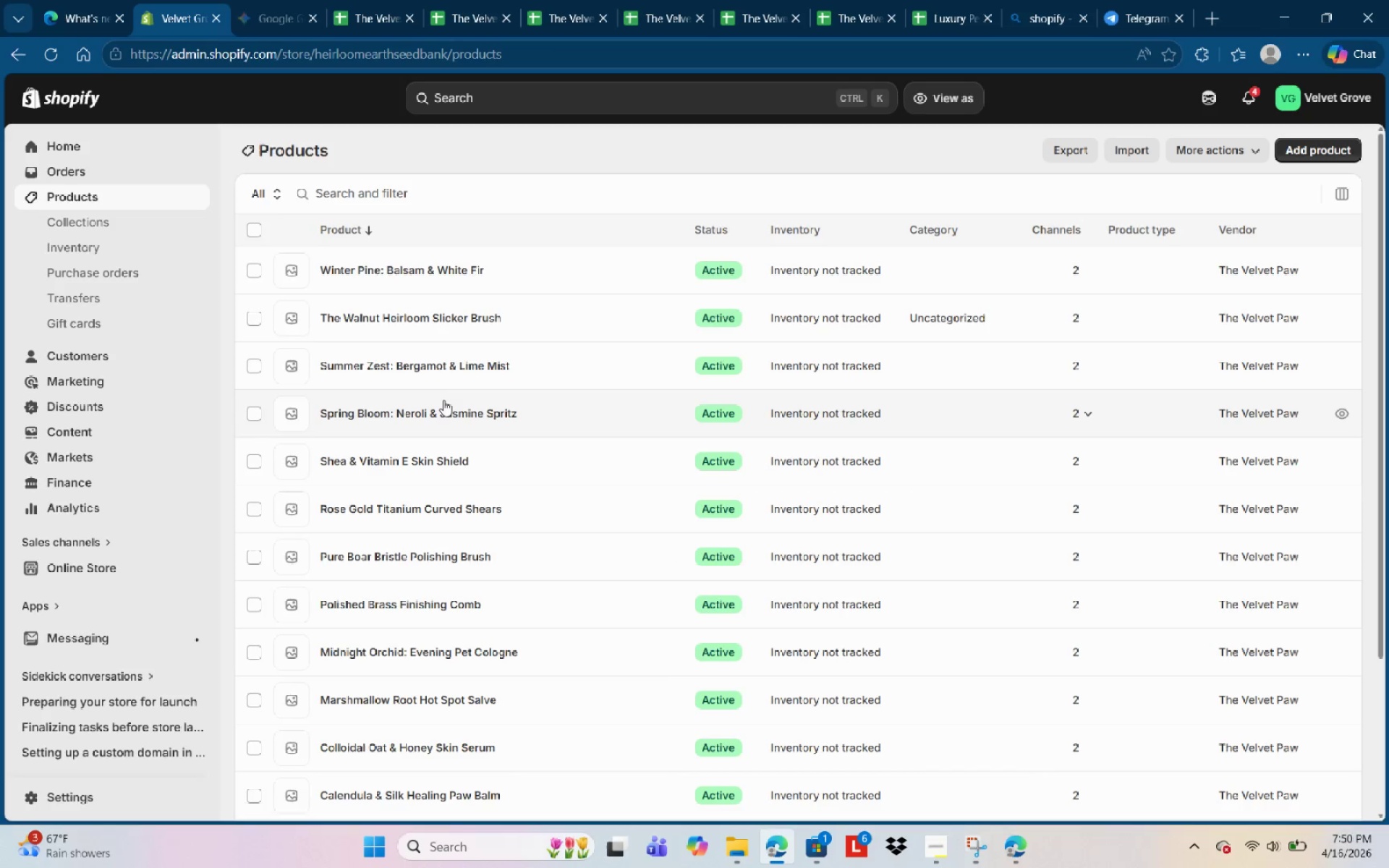 
left_click([441, 412])
 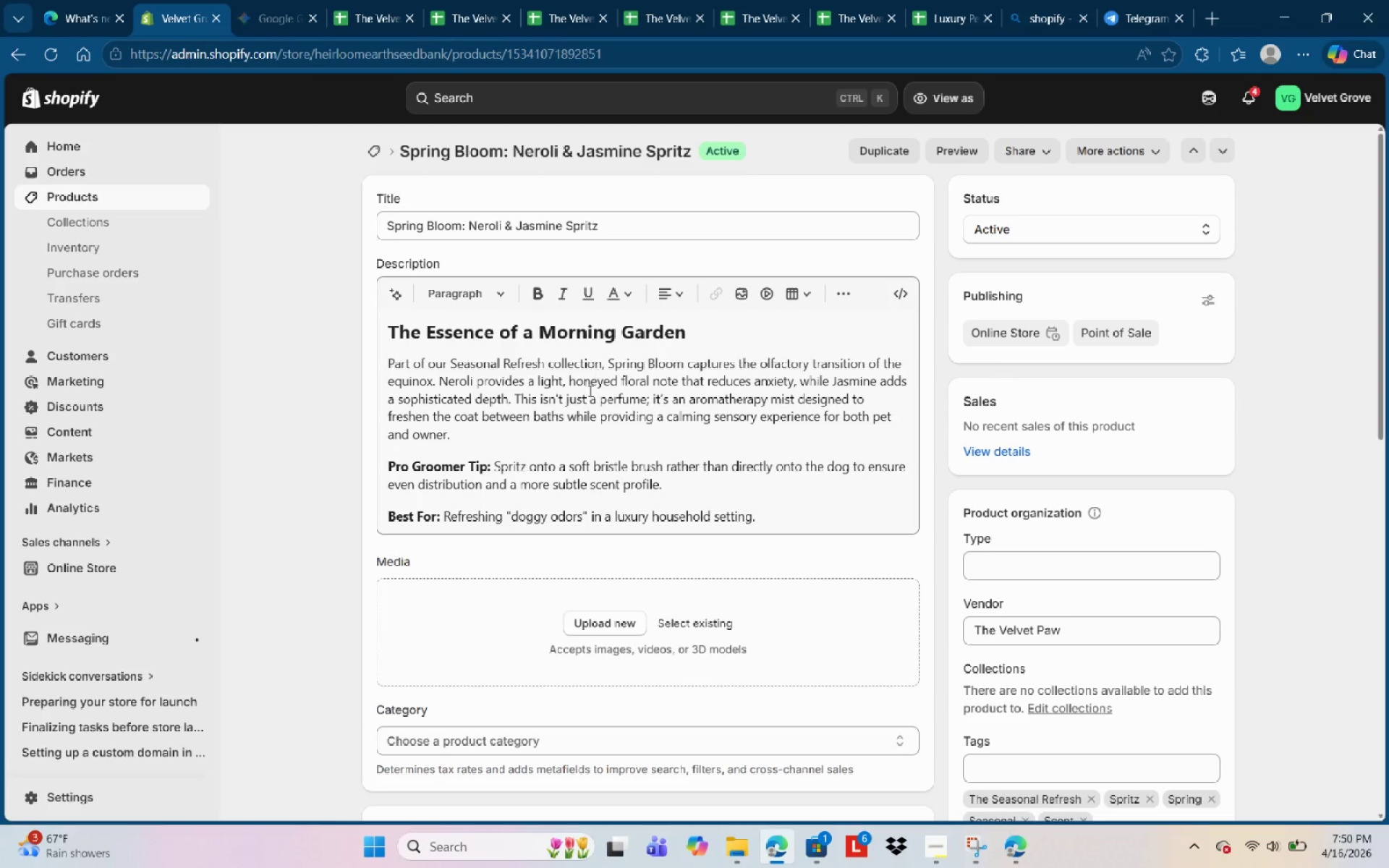 
scroll: coordinate [563, 473], scroll_direction: down, amount: 7.0
 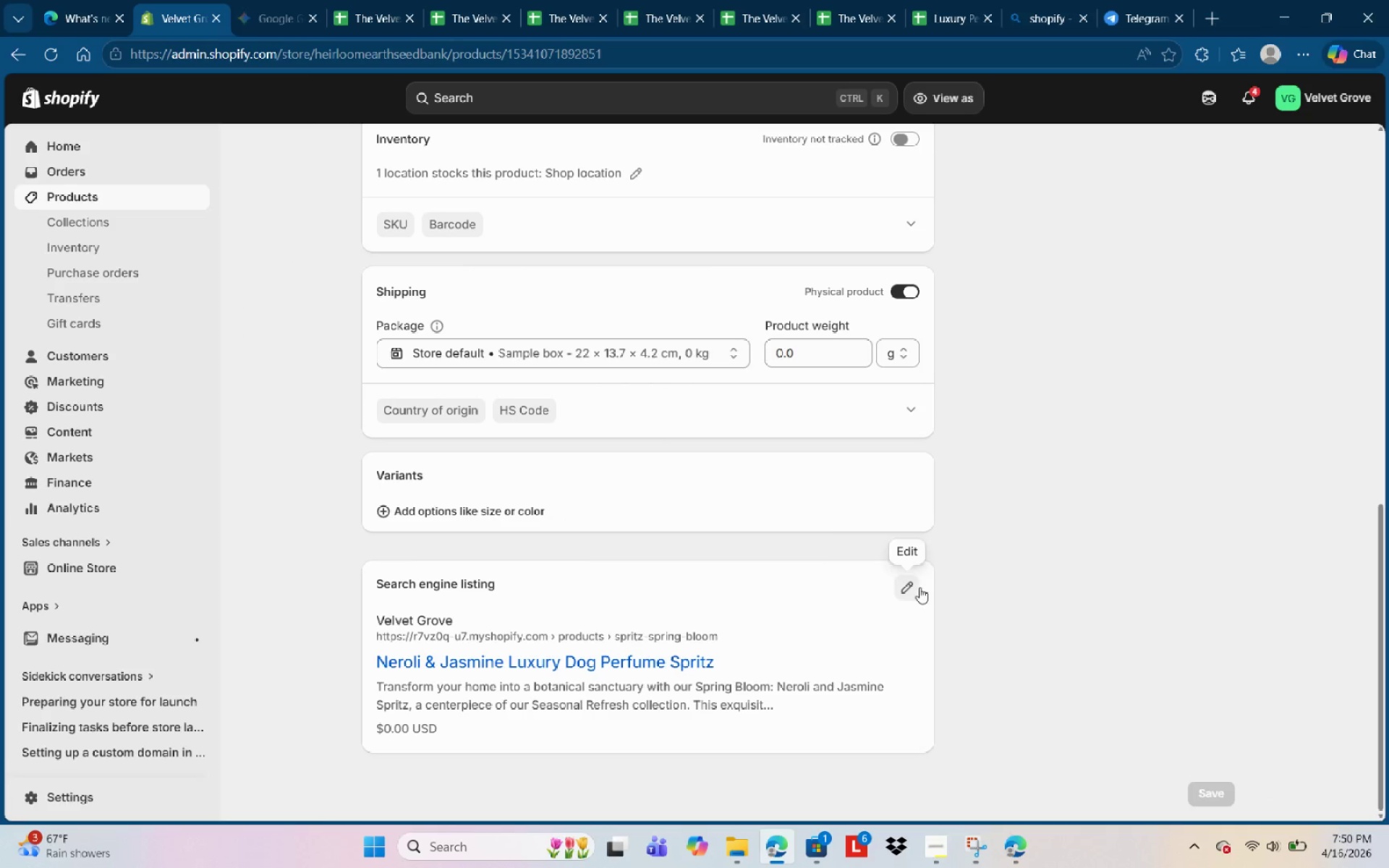 
left_click([901, 588])
 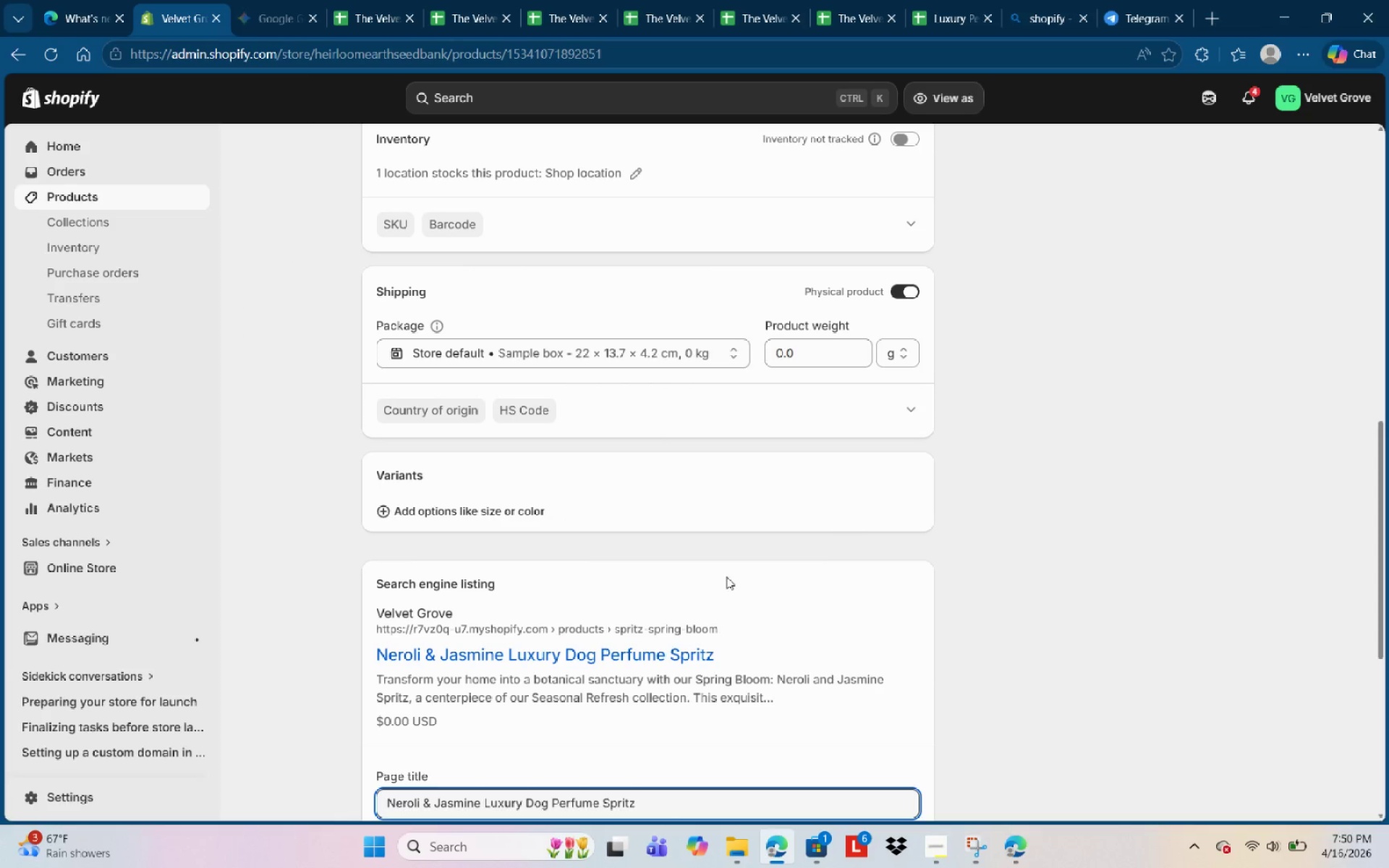 
scroll: coordinate [705, 601], scroll_direction: down, amount: 3.0
 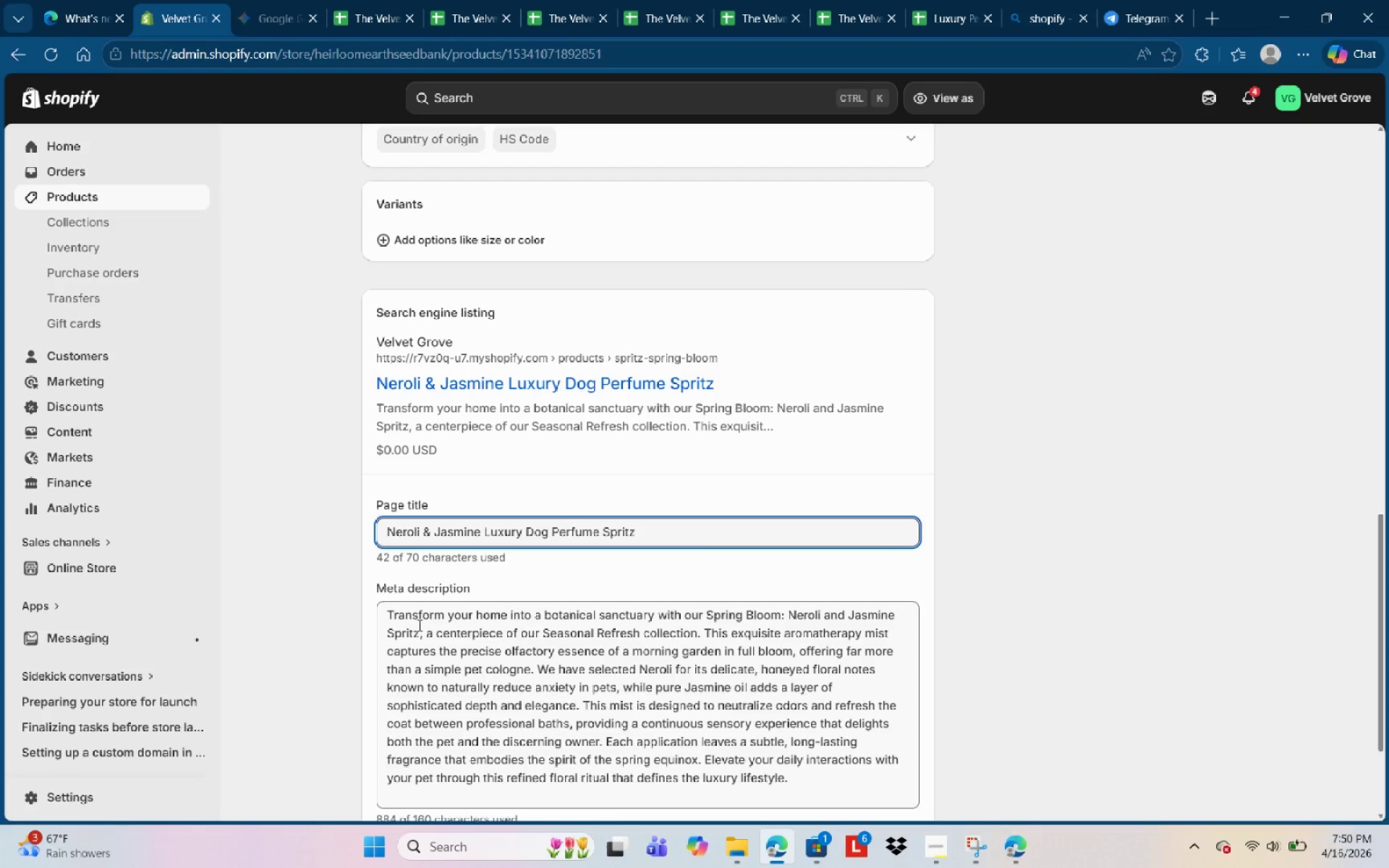 
left_click([429, 630])
 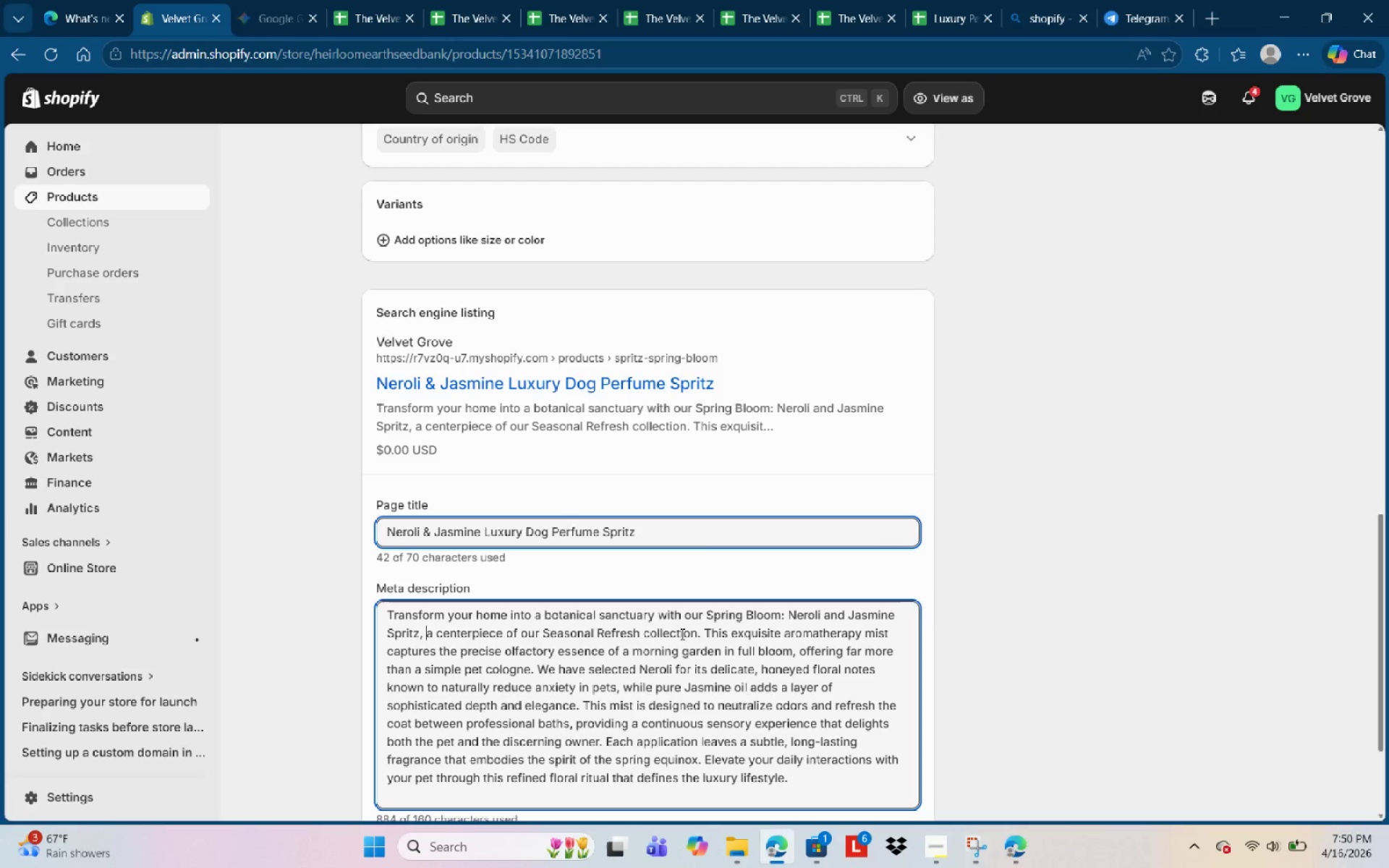 
left_click([706, 634])
 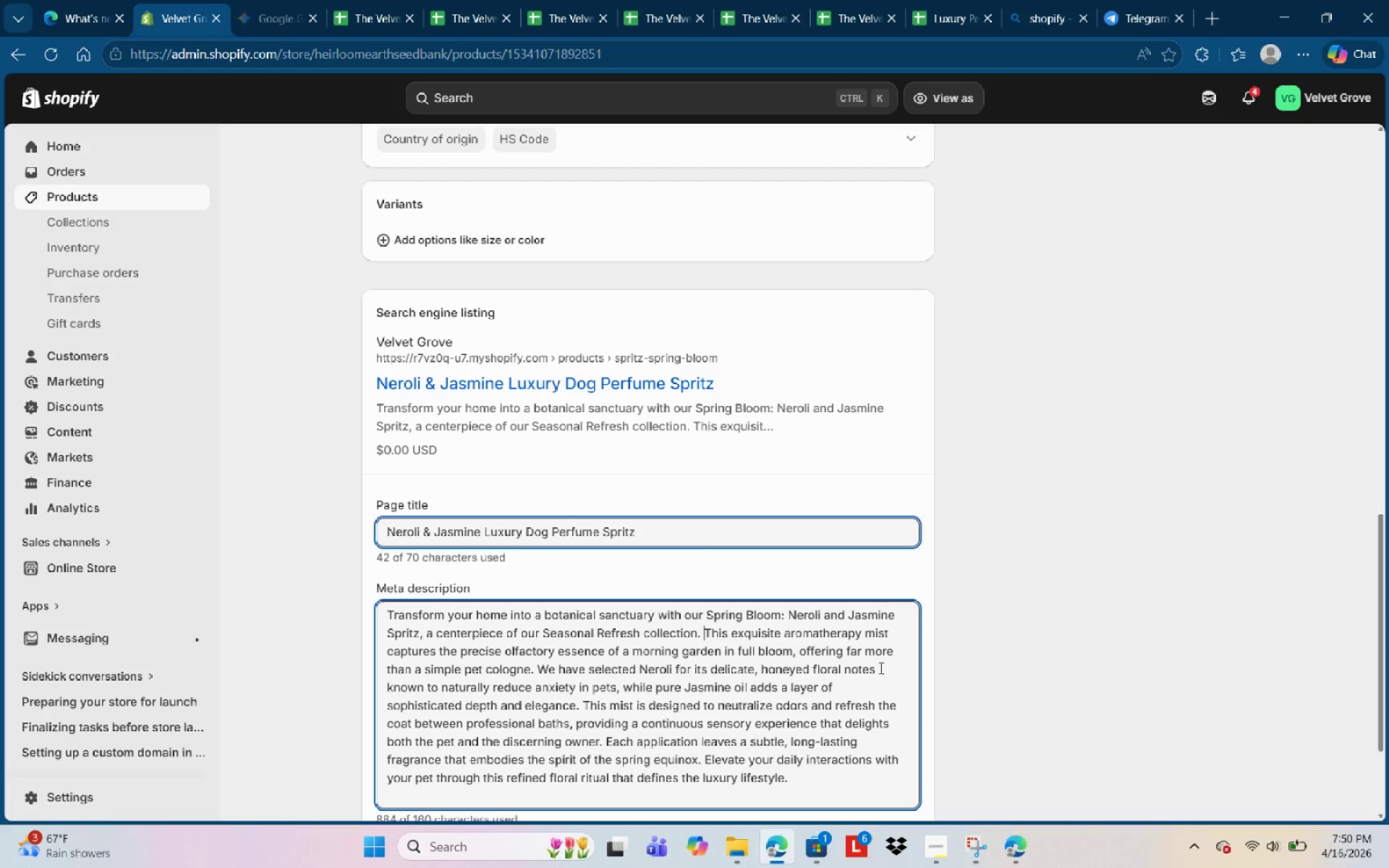 
left_click([875, 687])
 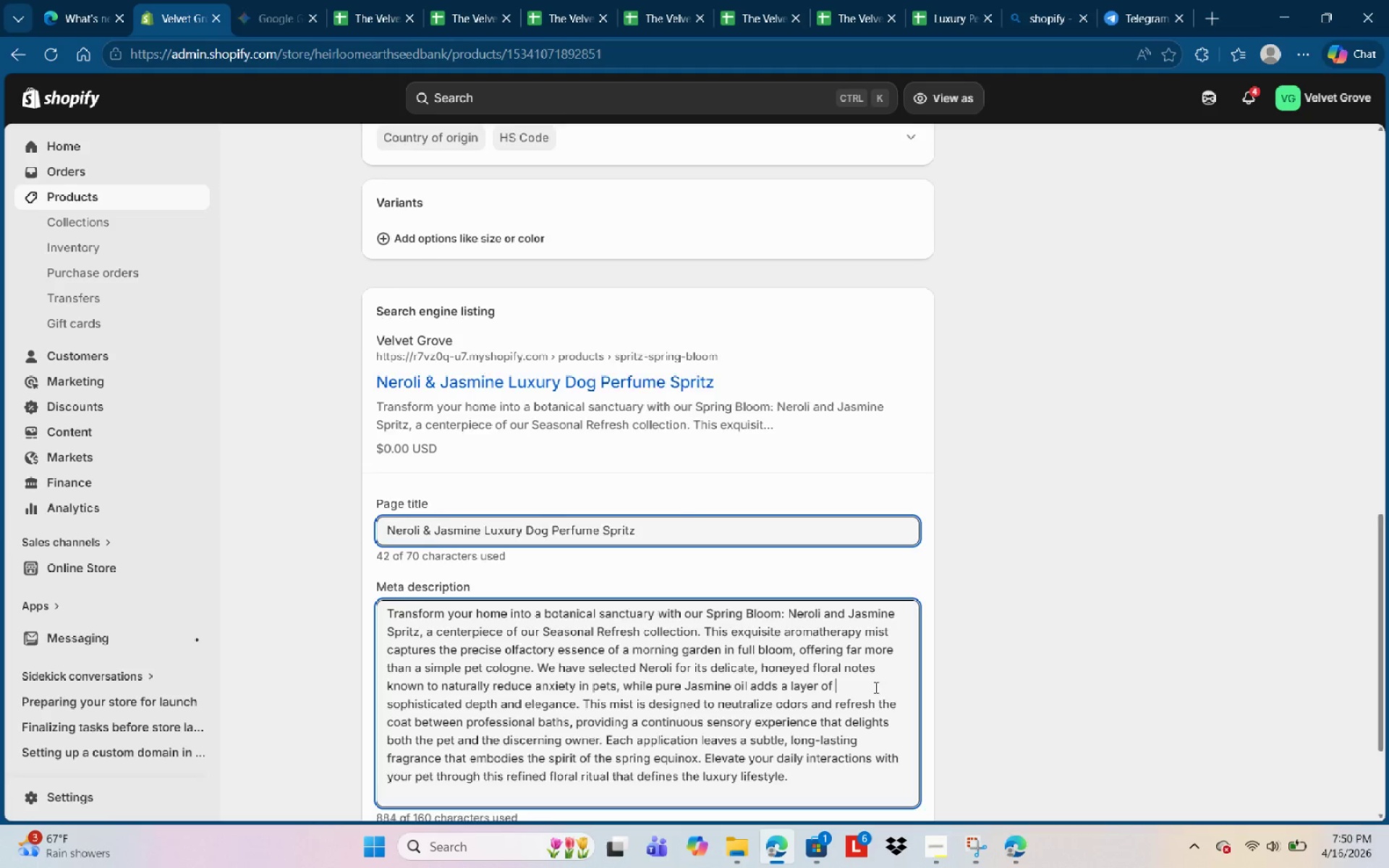 
scroll: coordinate [875, 687], scroll_direction: down, amount: 1.0
 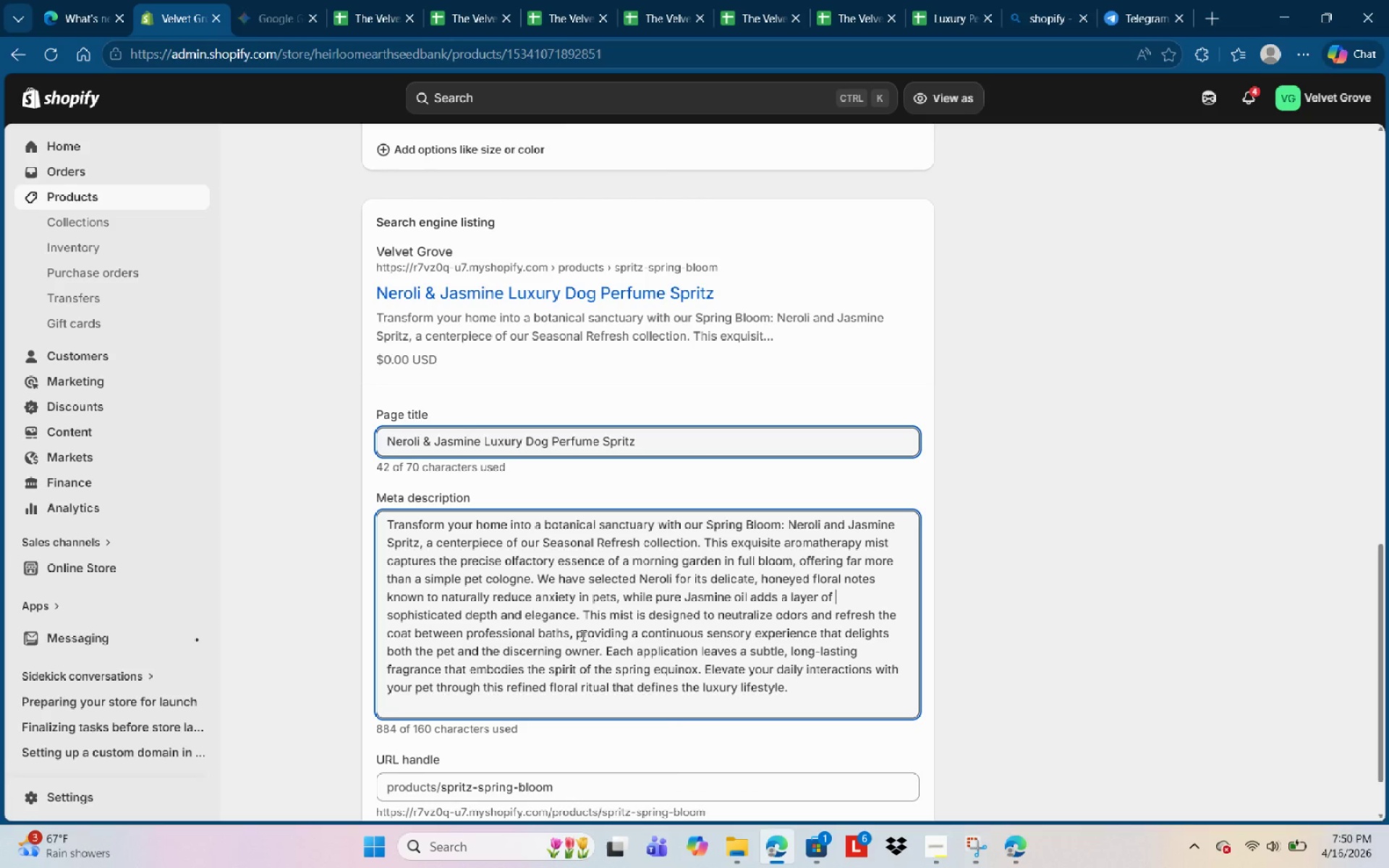 
left_click([582, 636])
 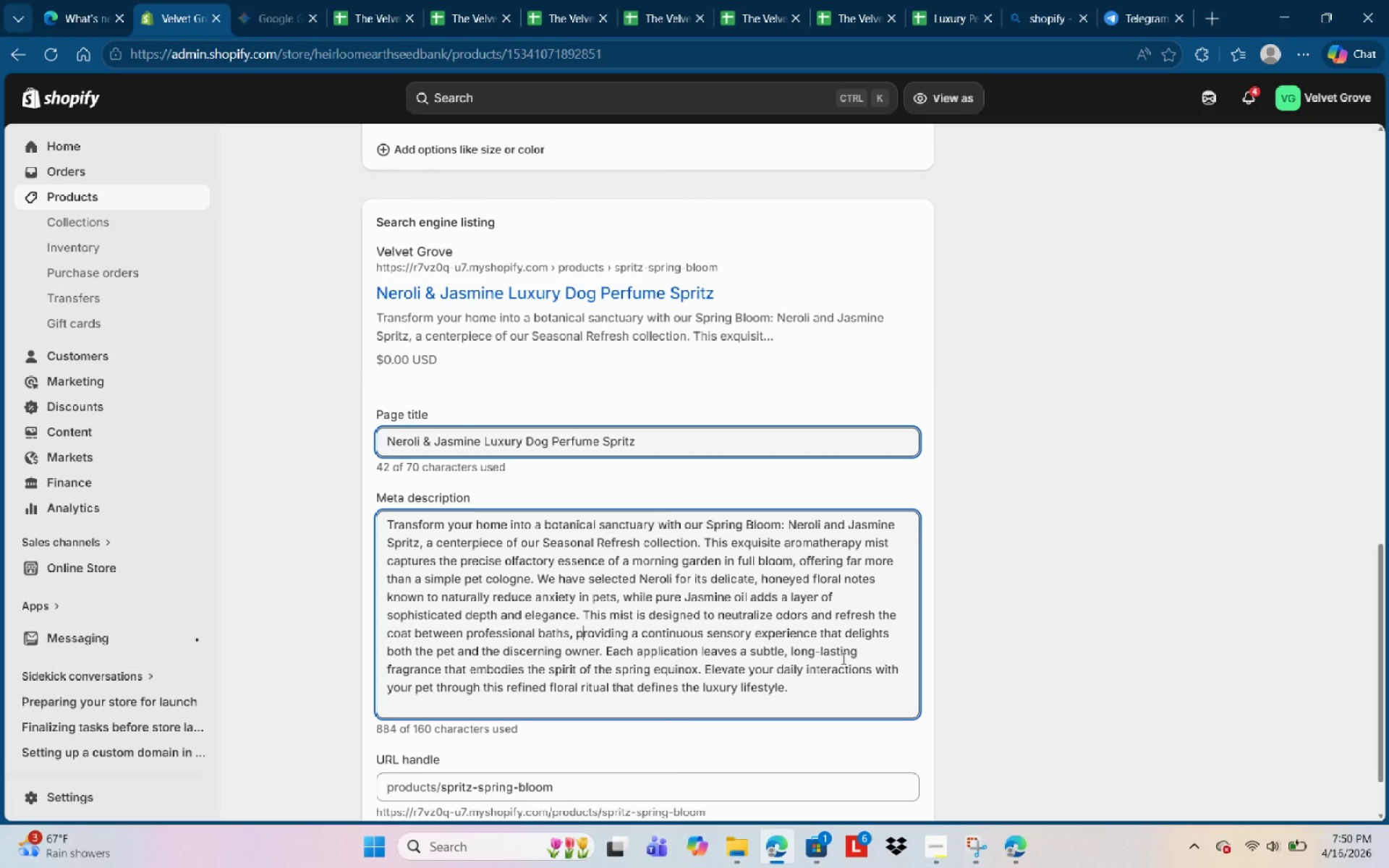 
left_click([849, 656])
 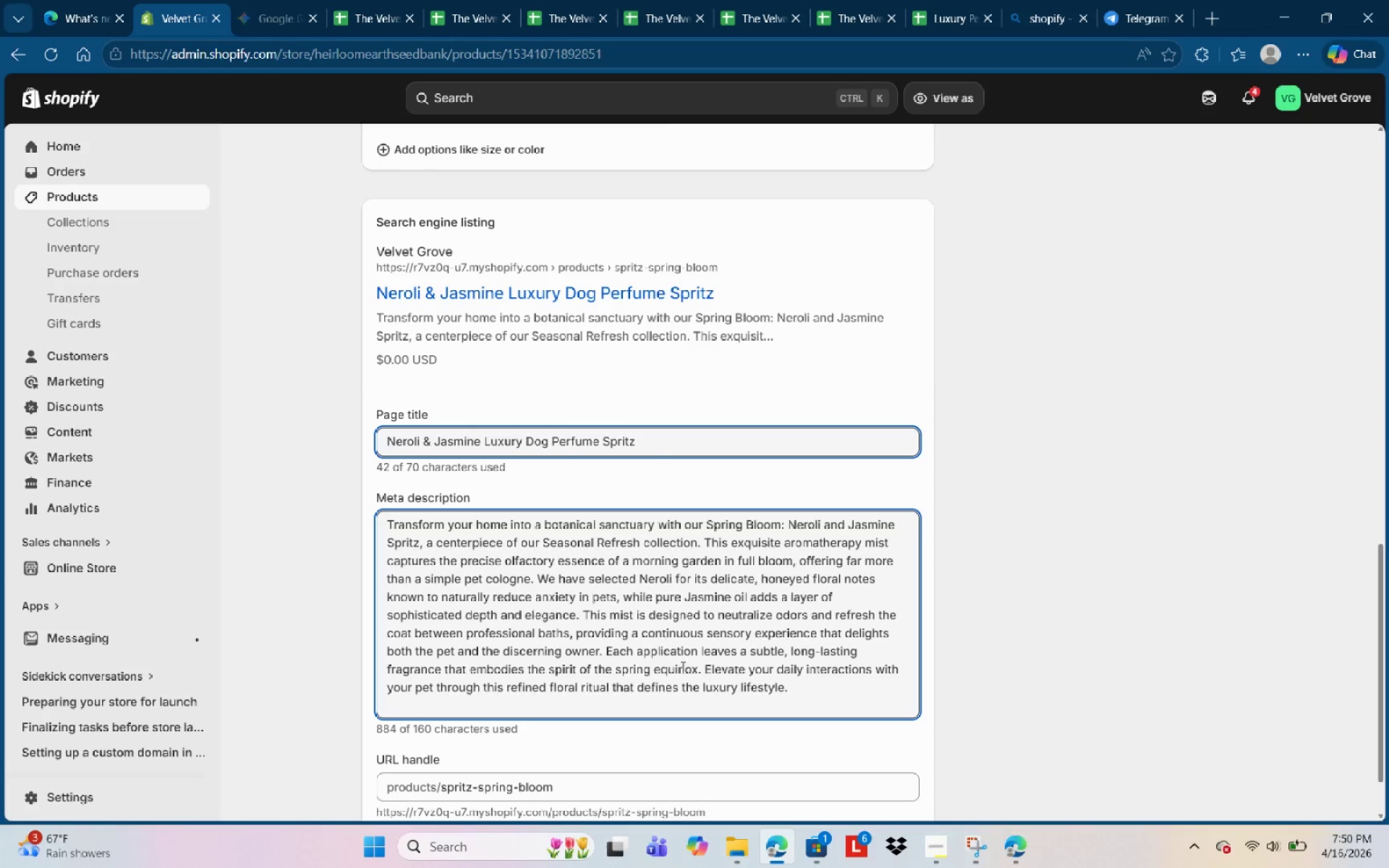 
left_click([698, 667])
 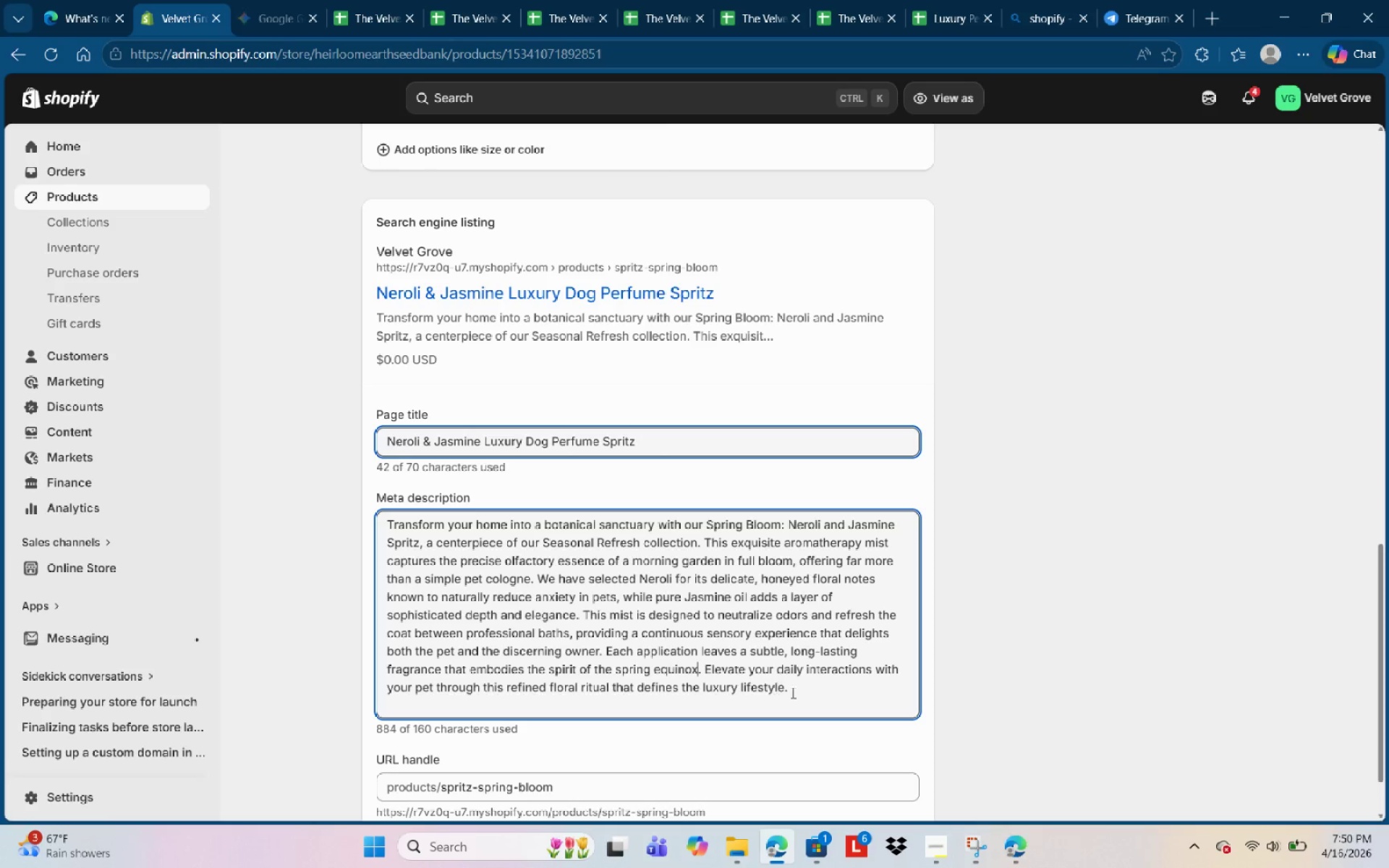 
left_click([793, 692])
 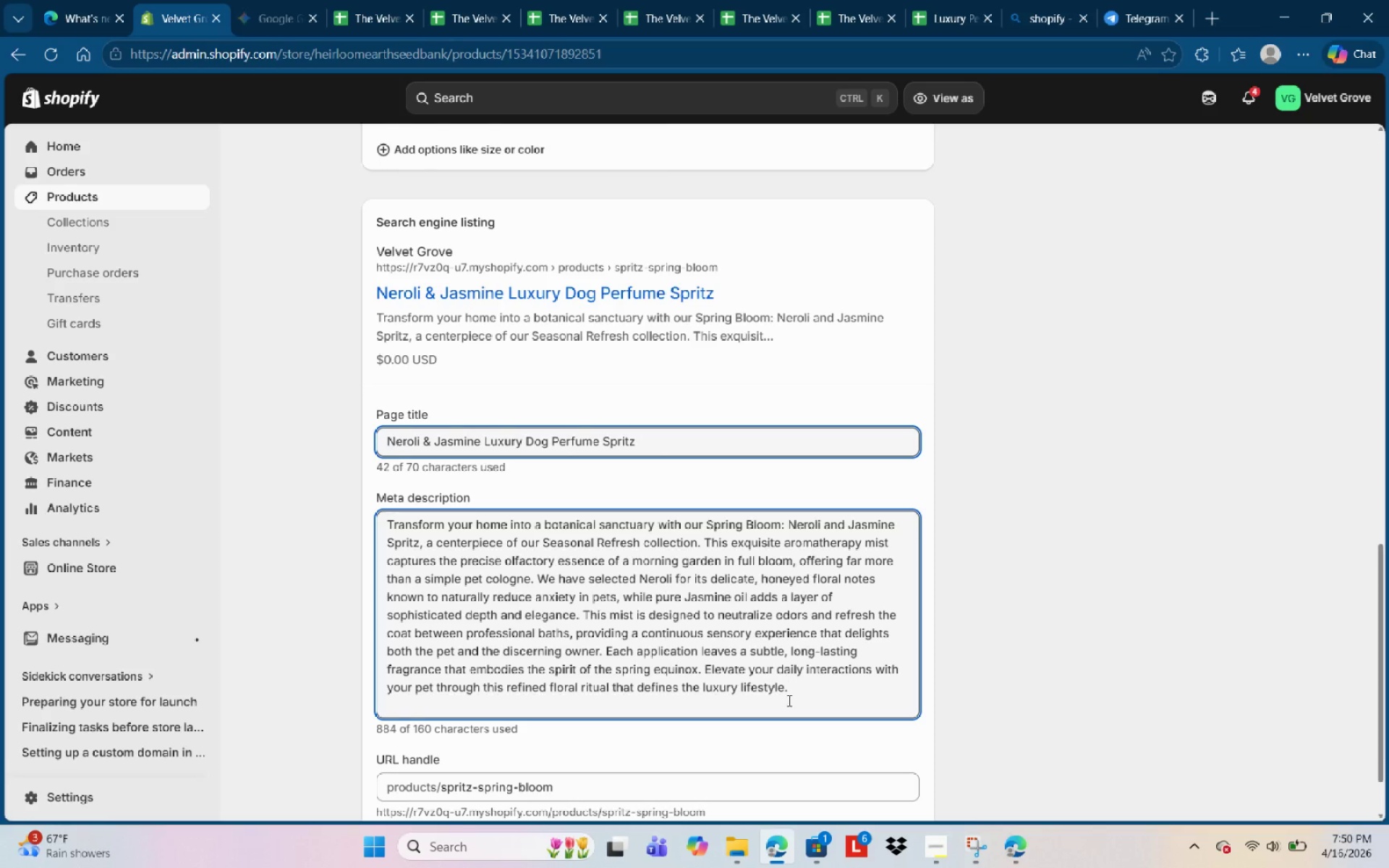 
scroll: coordinate [786, 702], scroll_direction: down, amount: 2.0
 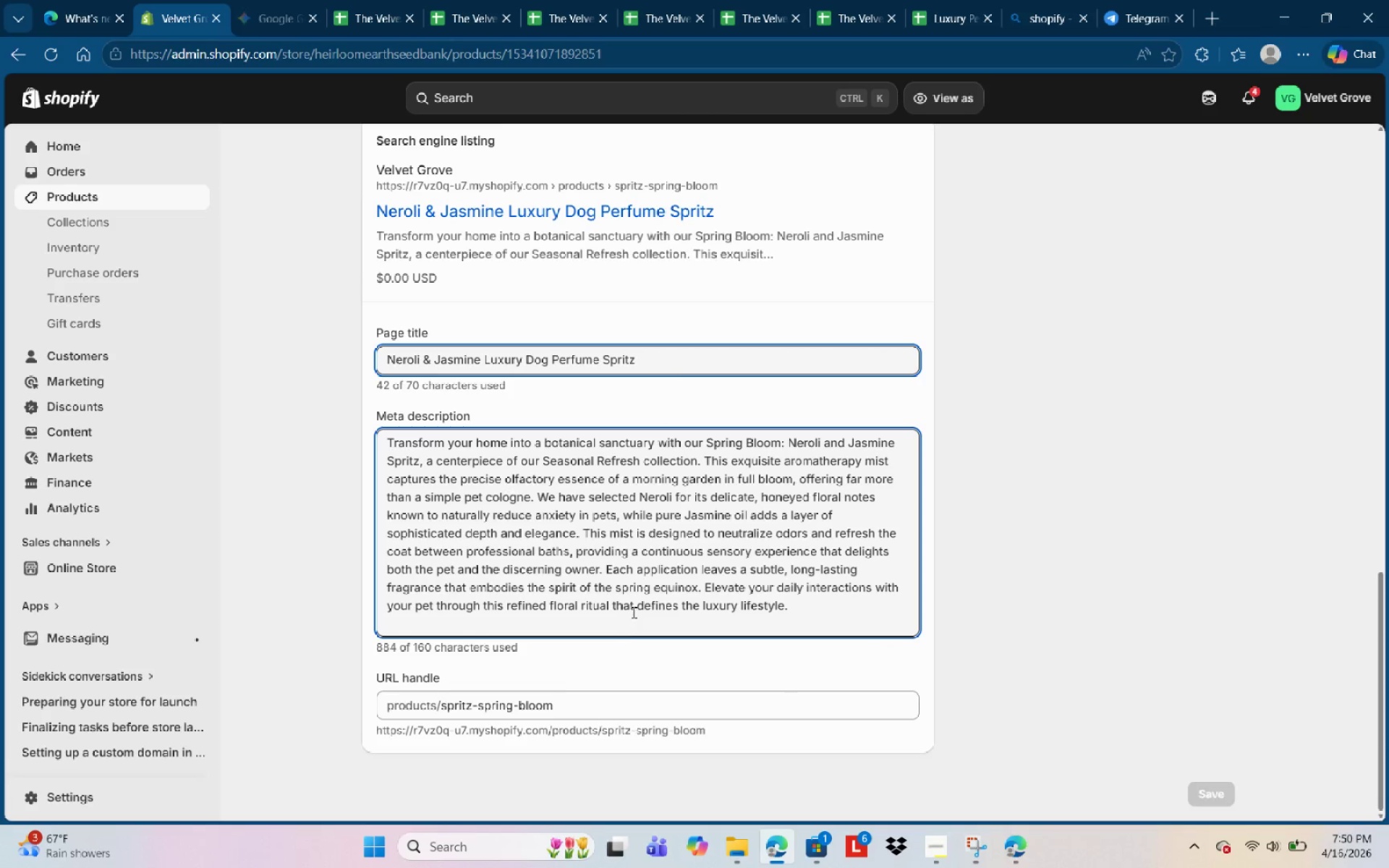 
left_click([632, 605])
 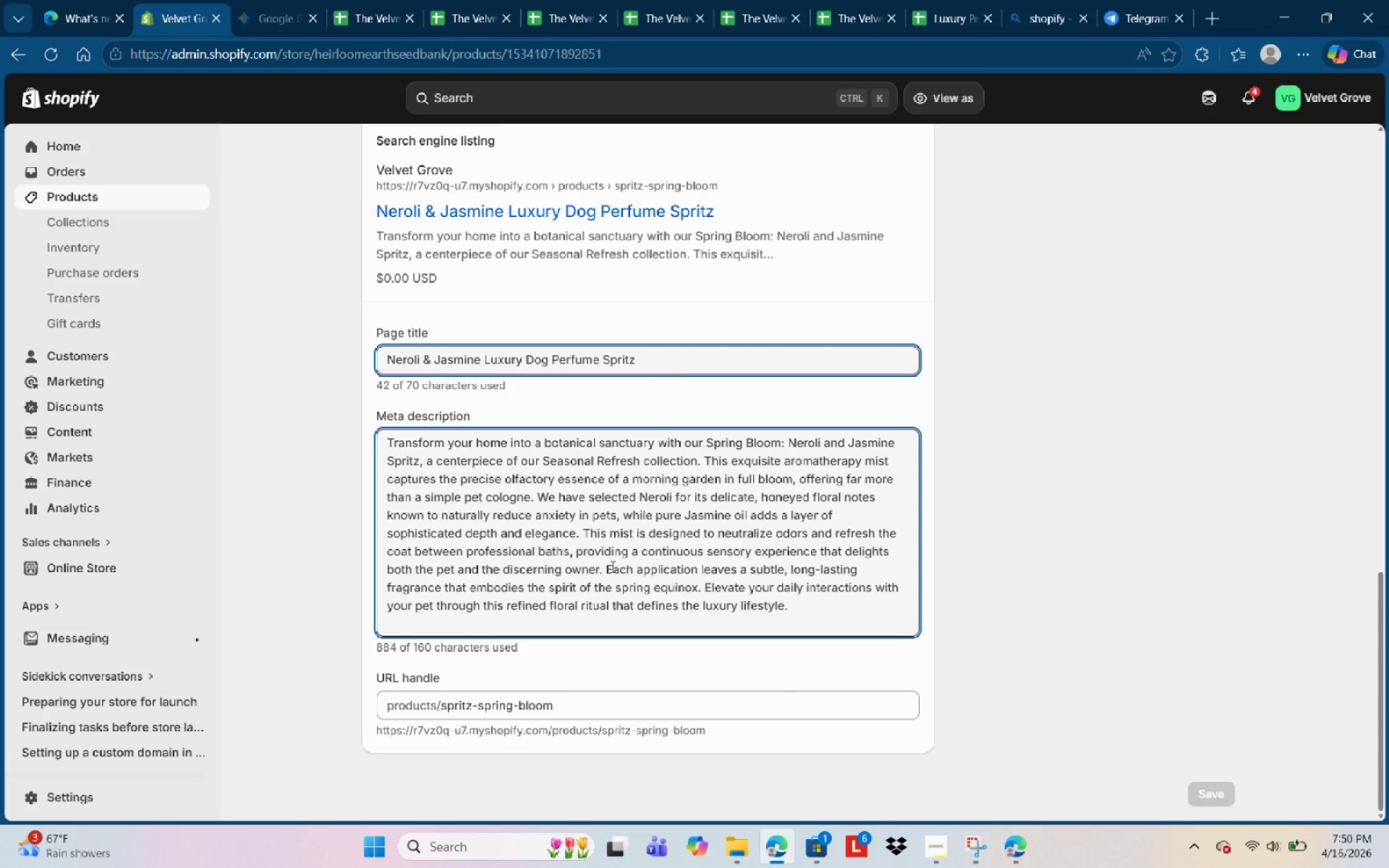 
left_click([611, 566])
 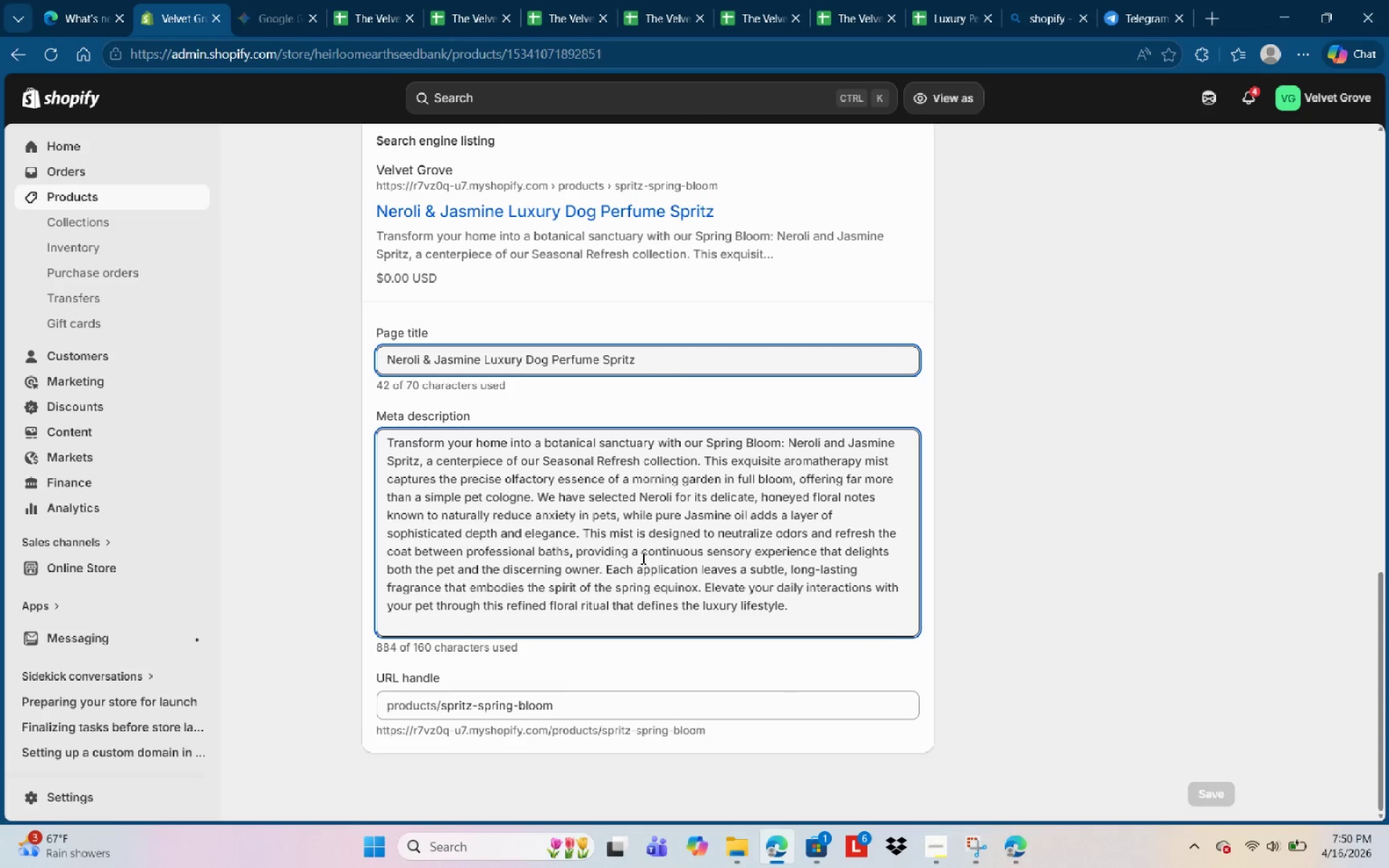 
left_click([642, 556])
 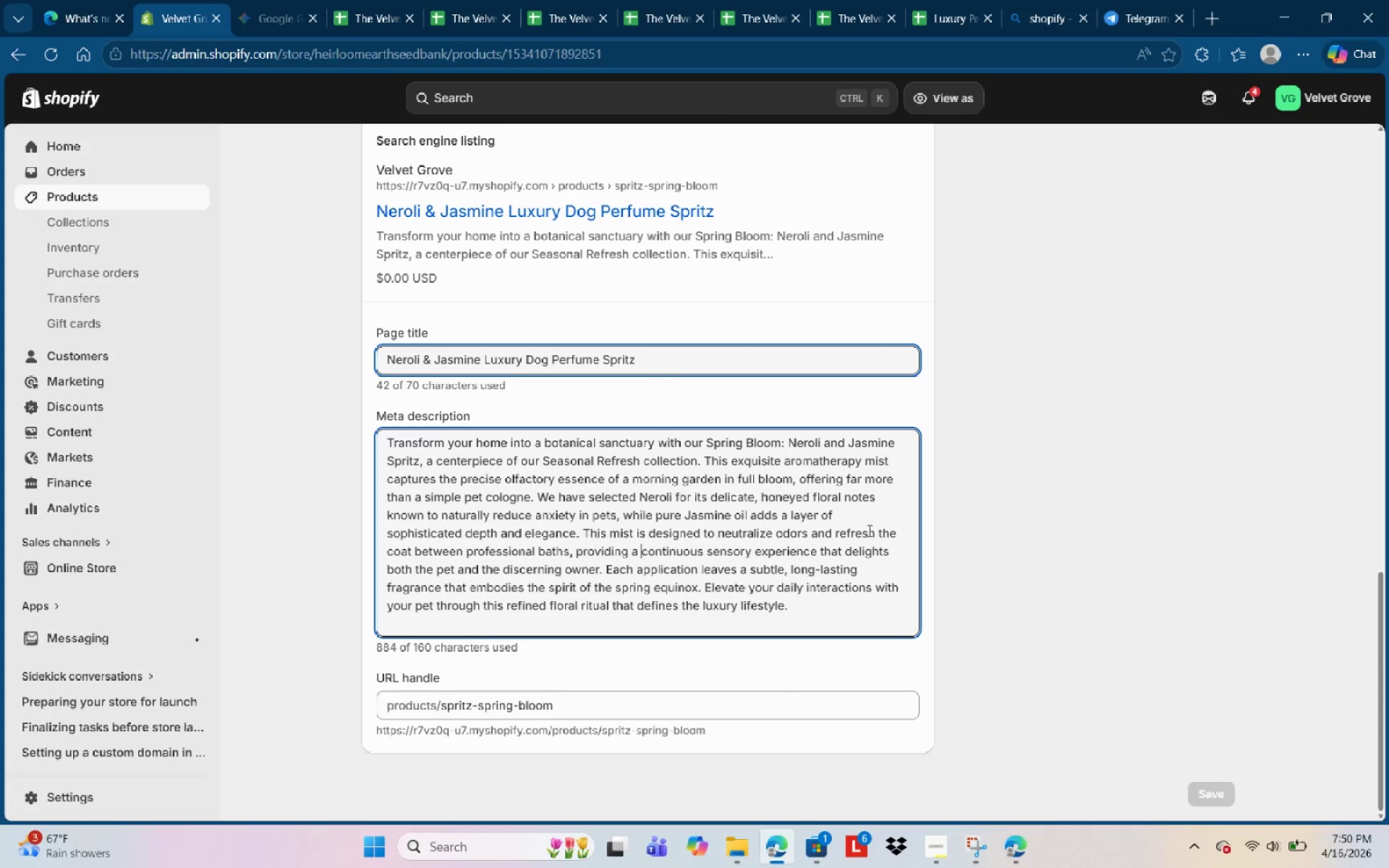 
left_click([870, 527])
 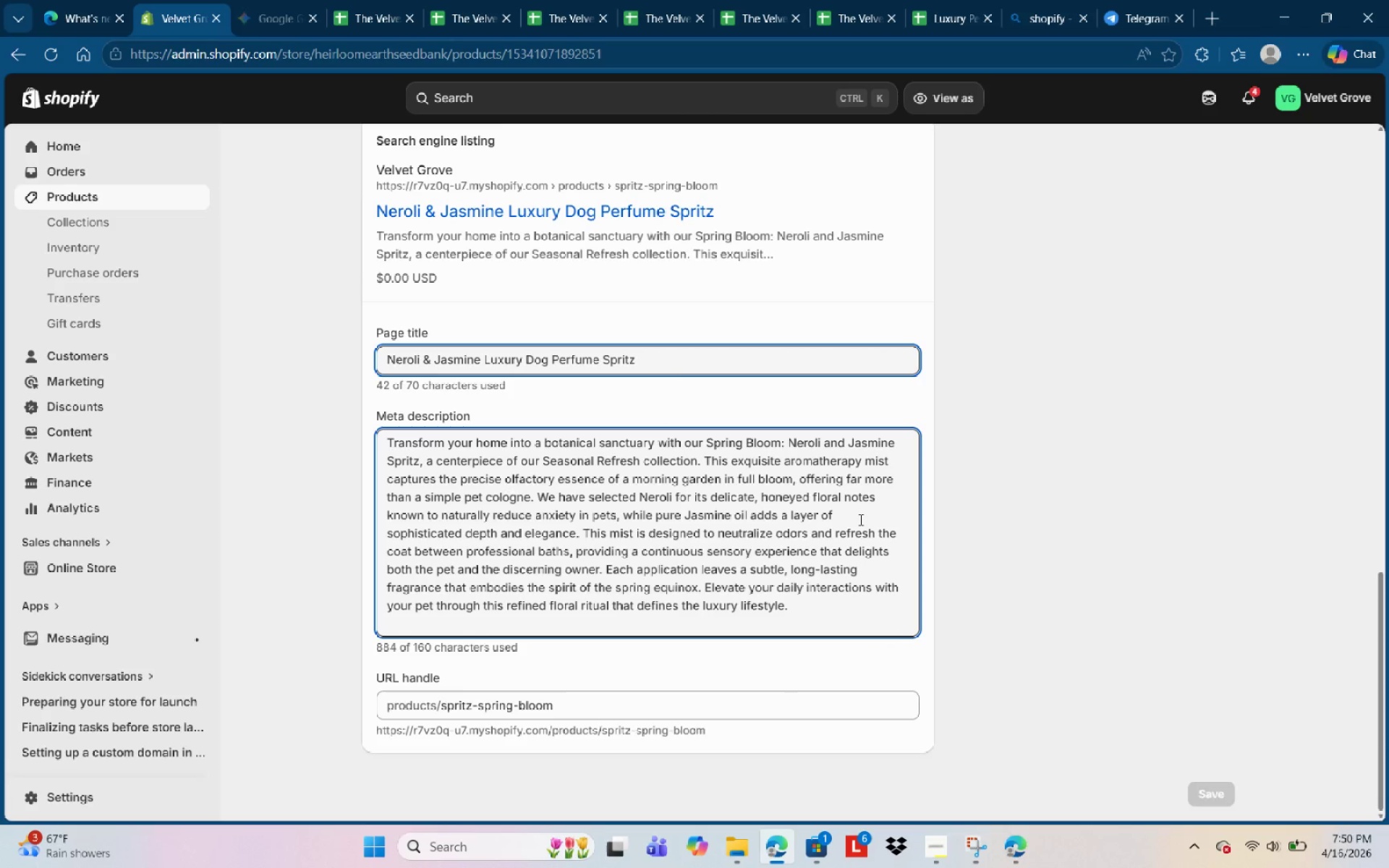 
left_click([859, 519])
 